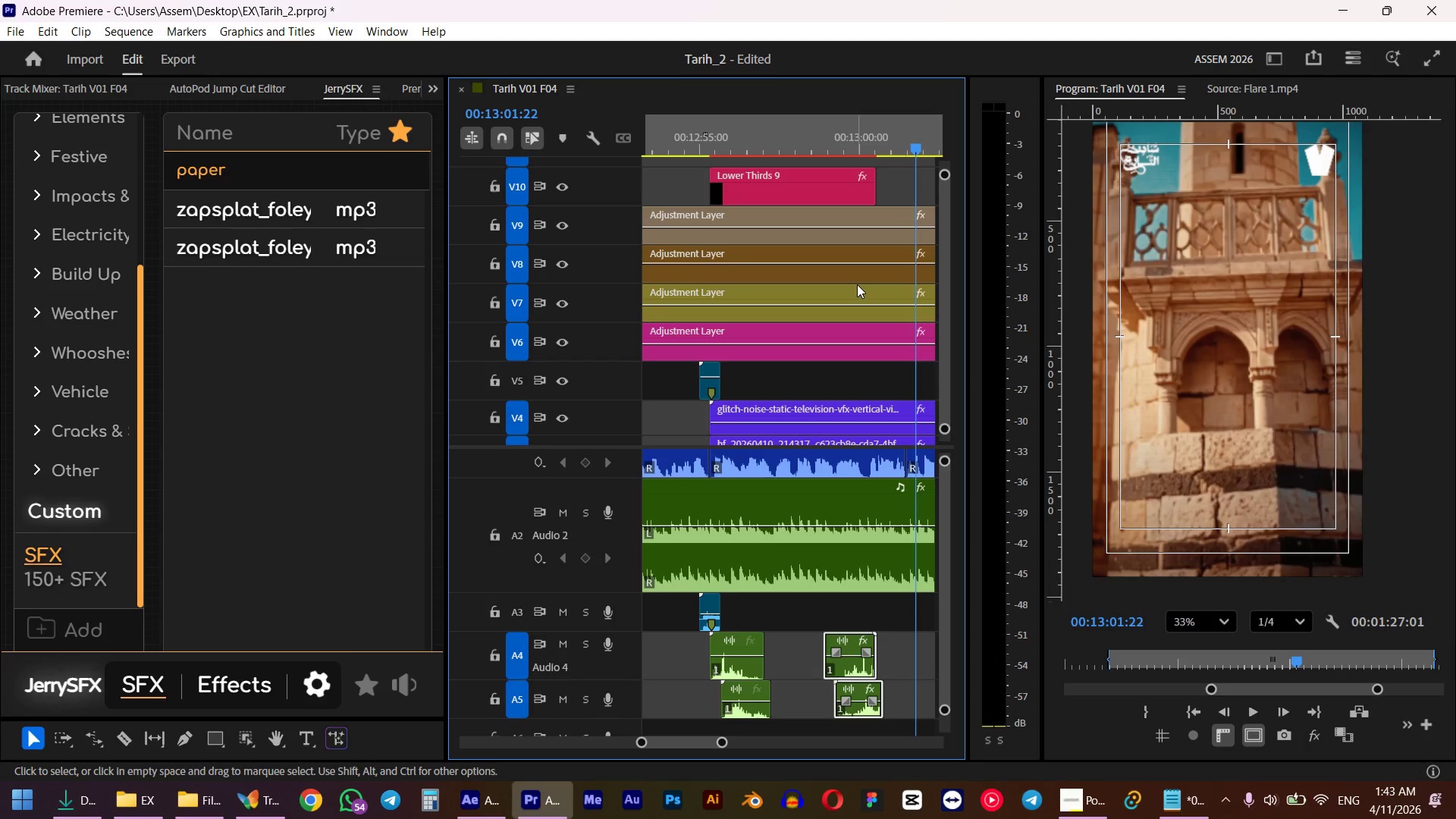 
key(NumpadSubtract)
 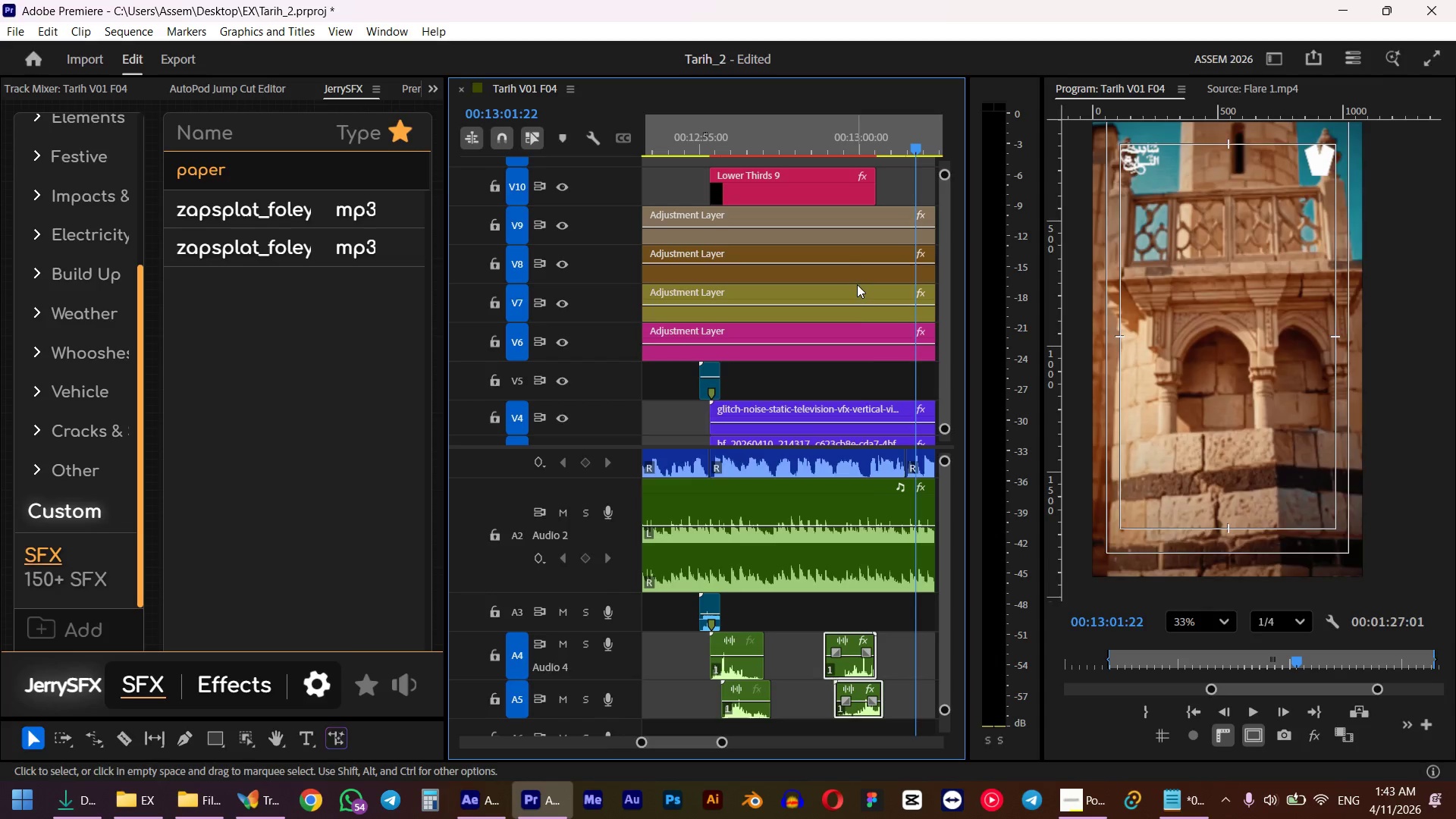 
key(Numpad7)
 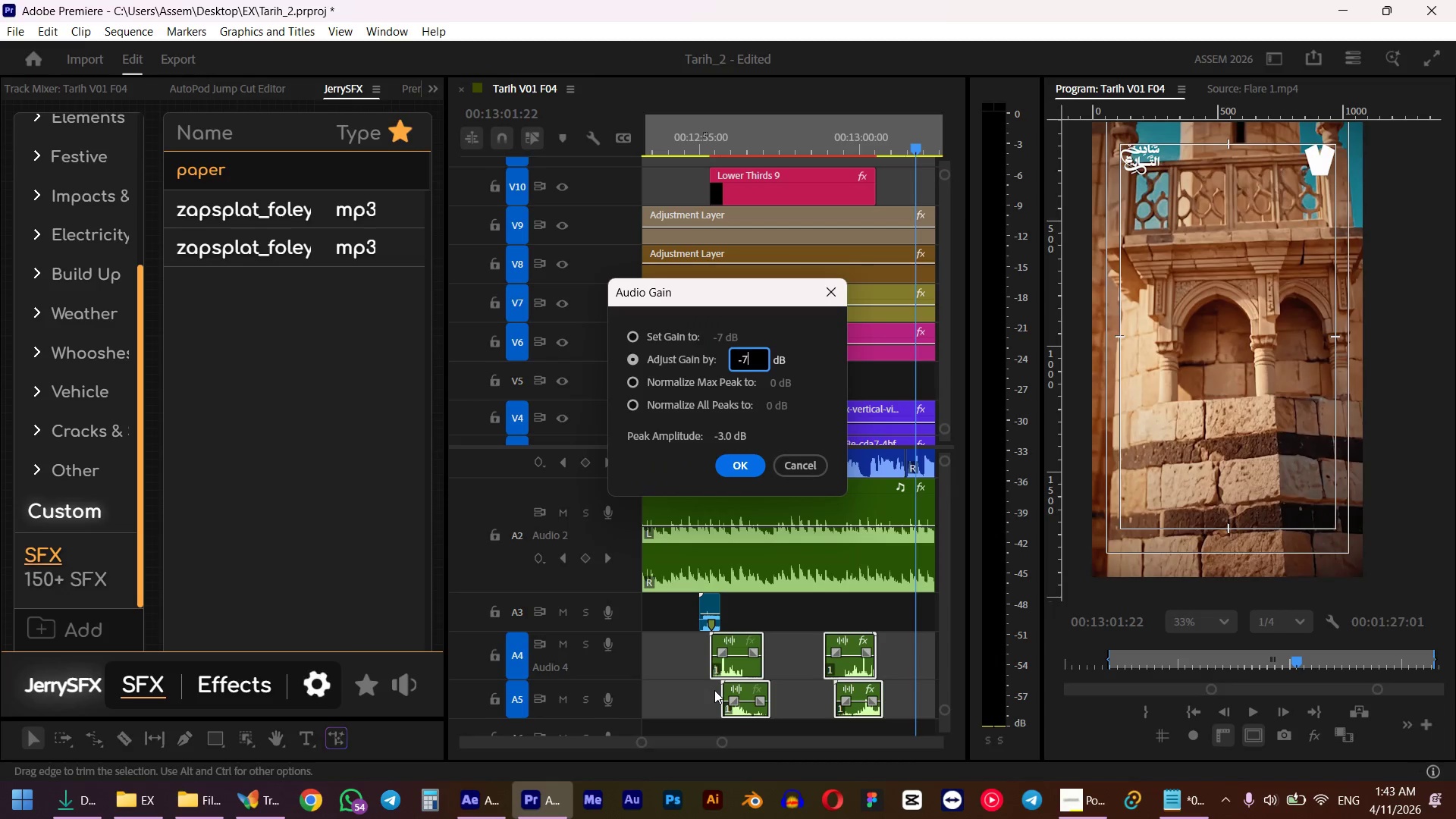 
key(NumpadEnter)
 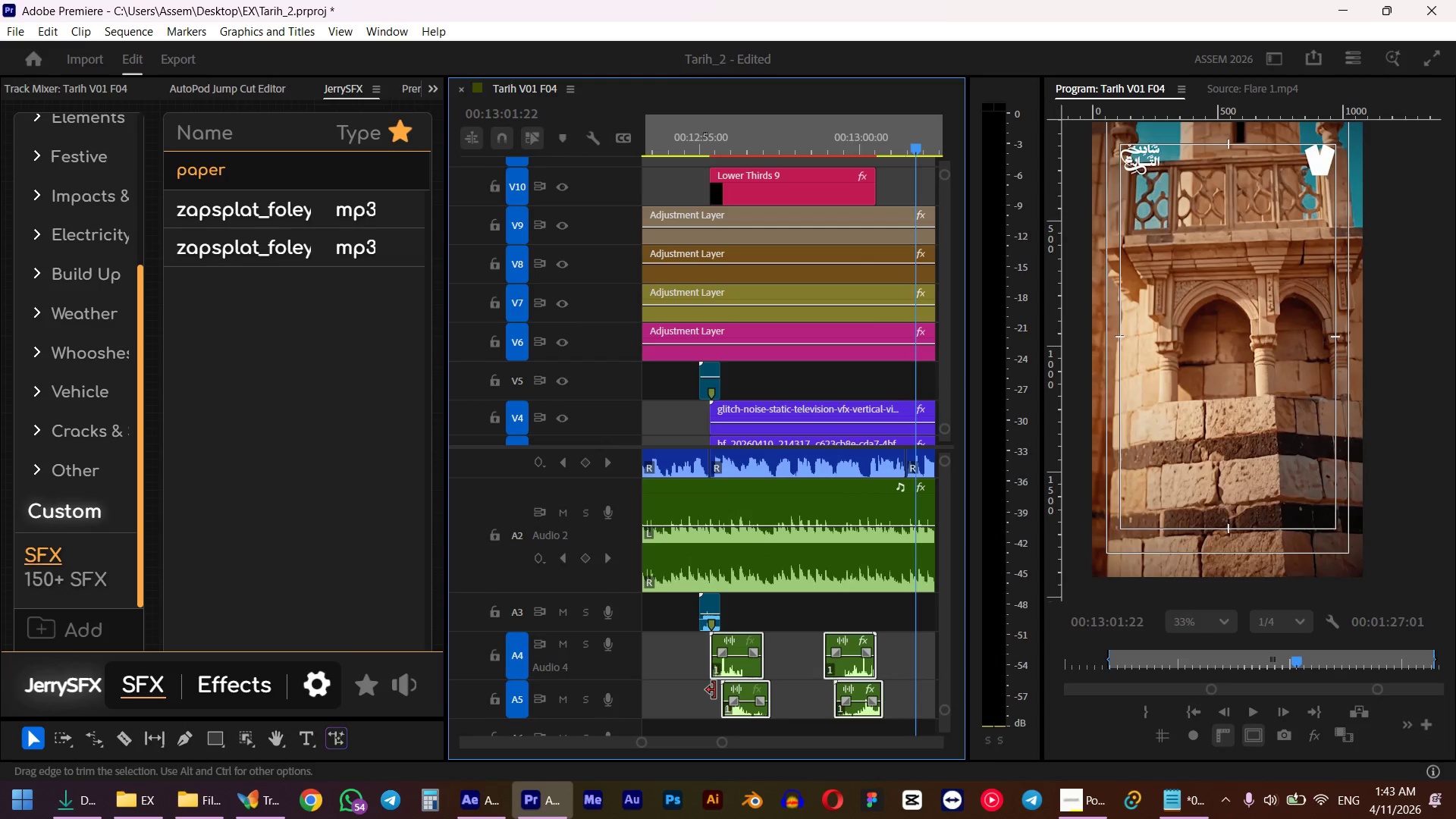 
left_click([703, 142])
 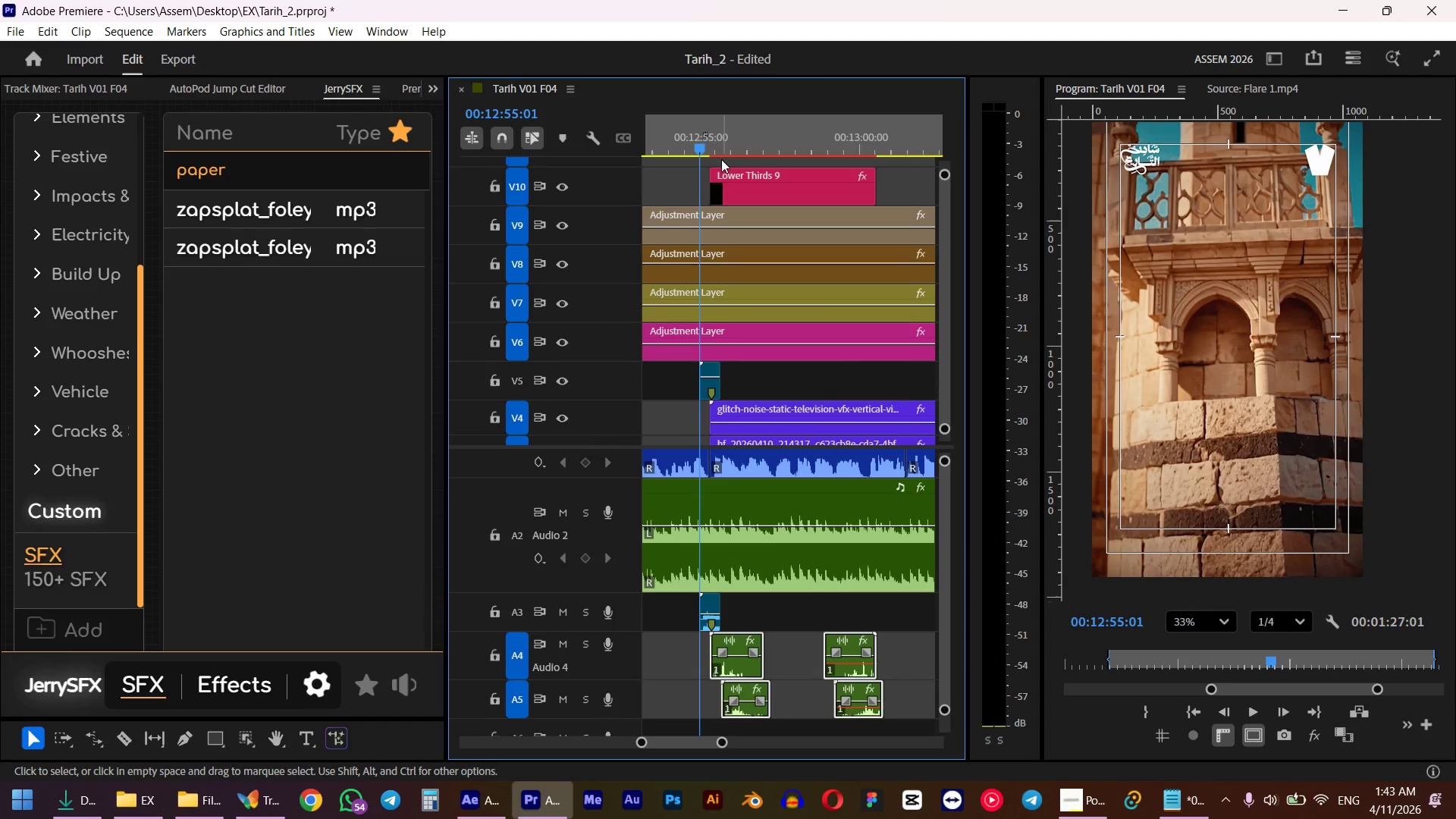 
key(I)
 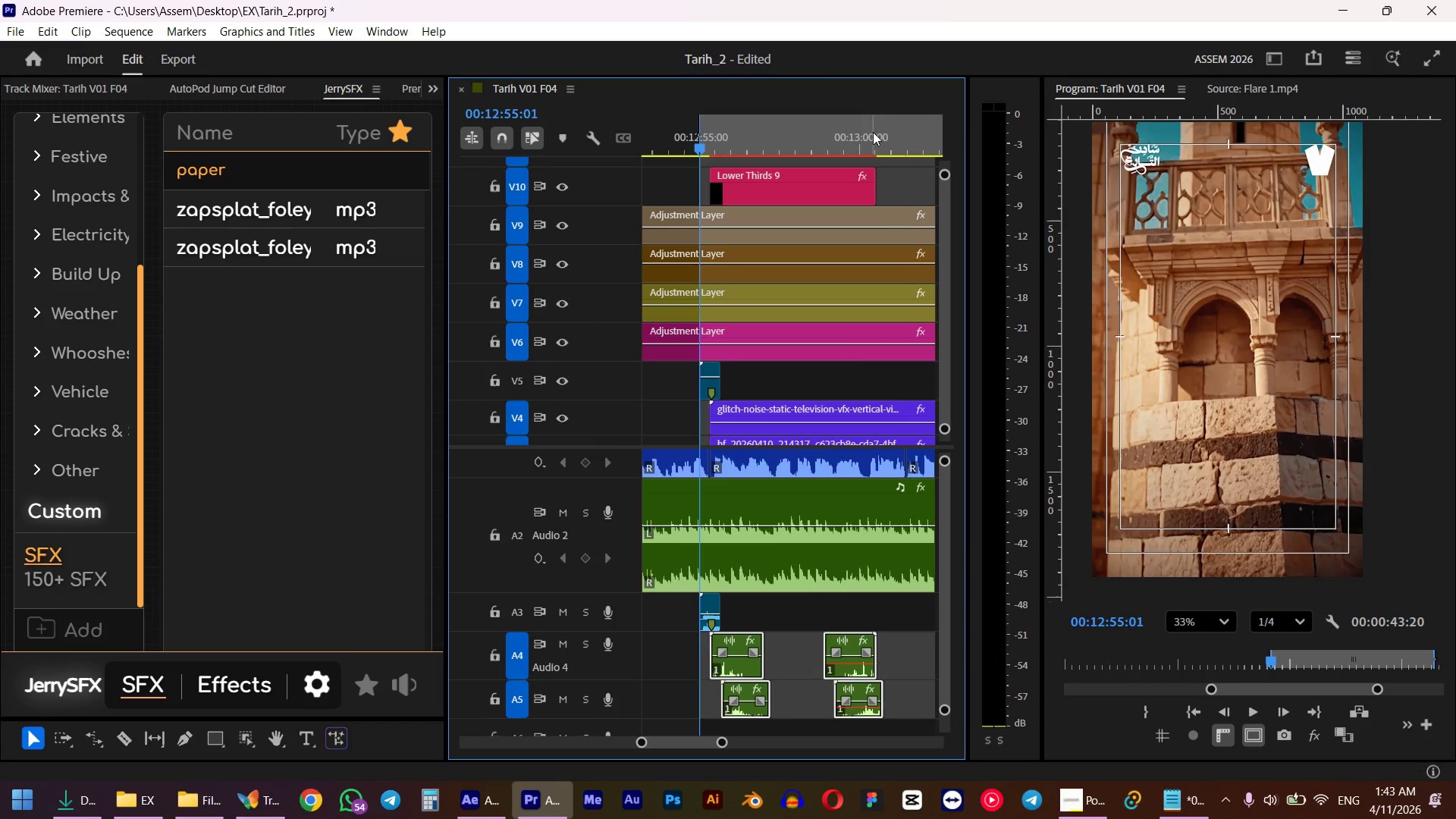 
left_click([884, 132])
 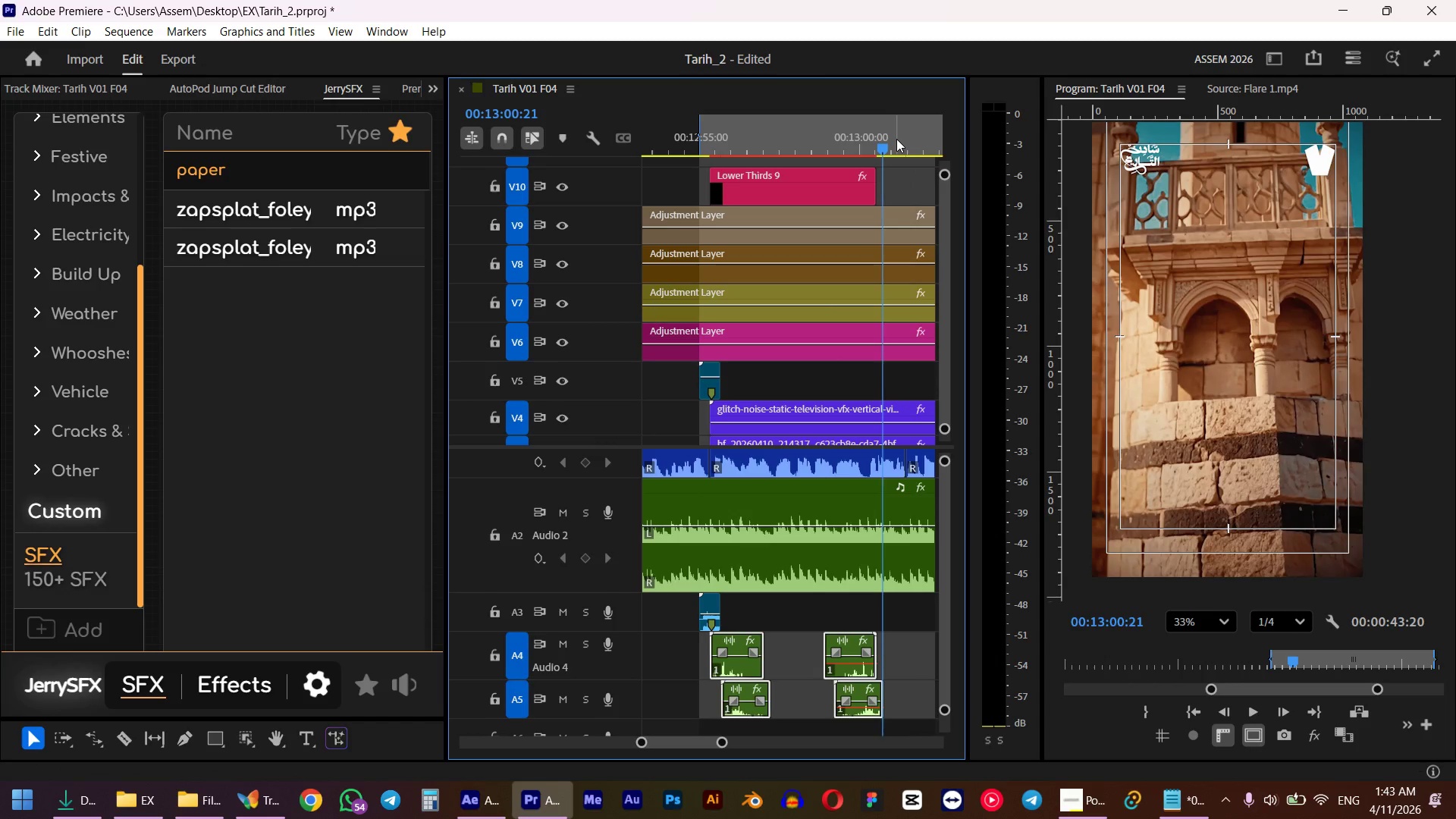 
left_click([896, 139])
 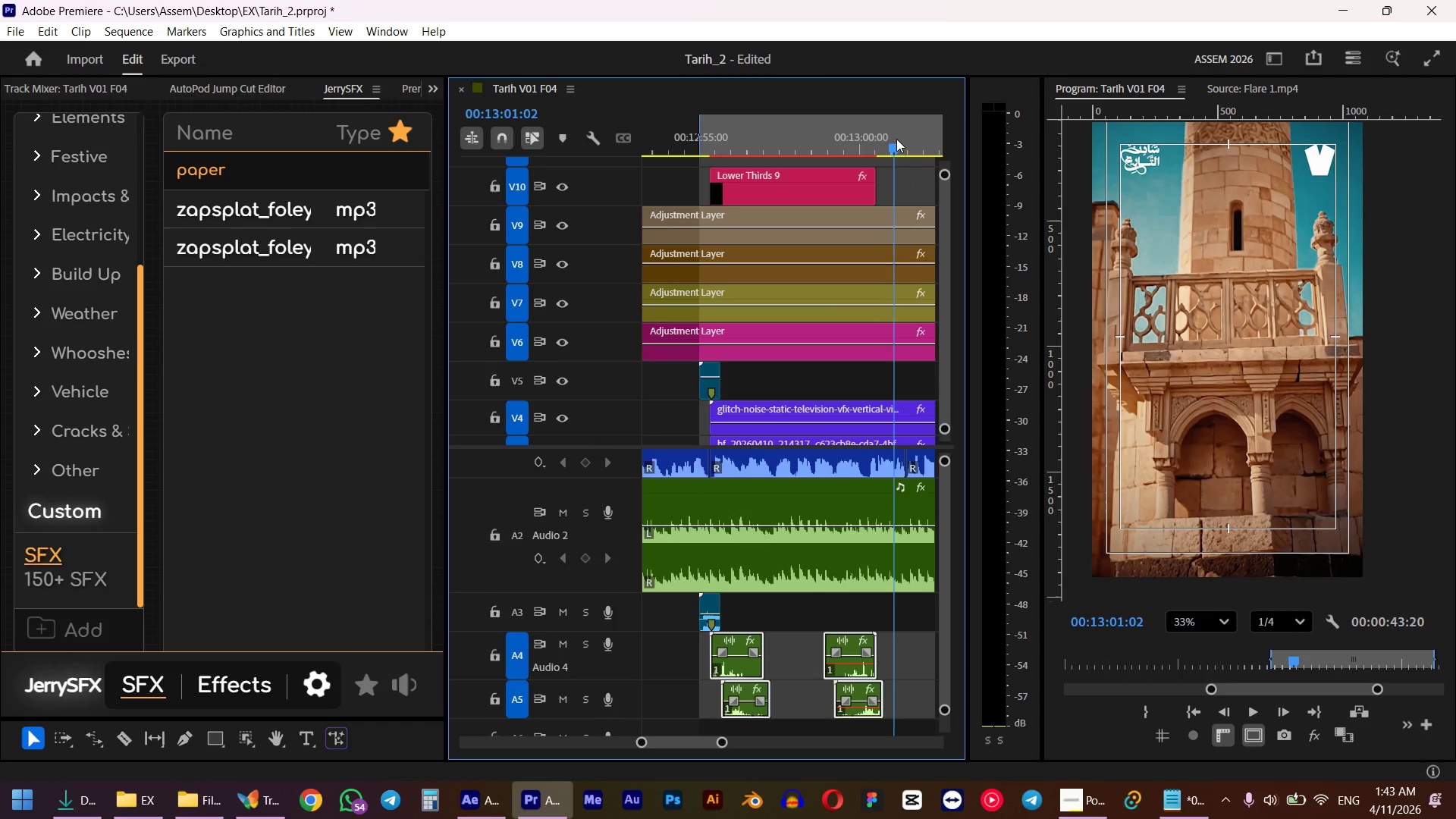 
key(O)
 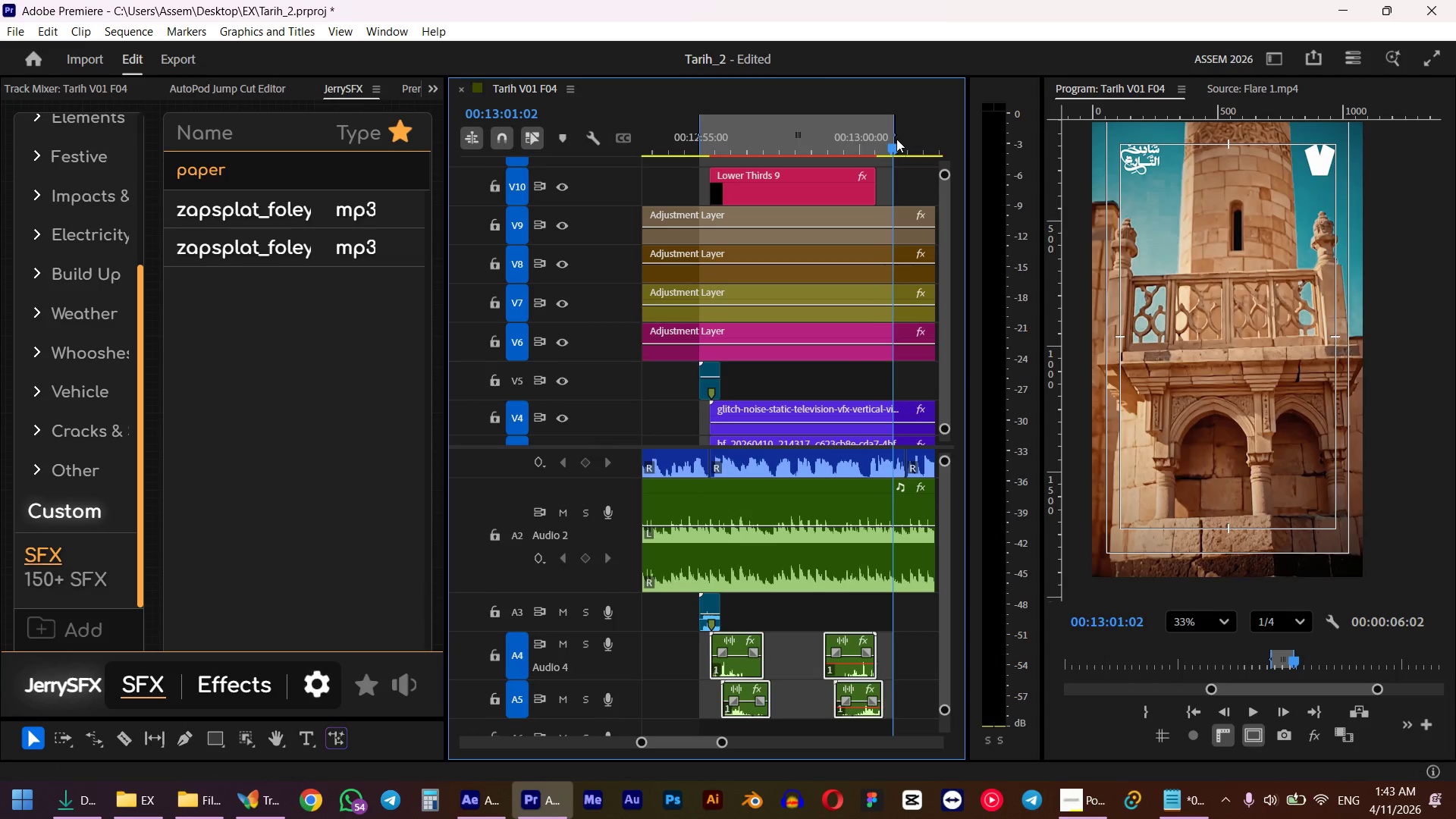 
key(Alt+Enter)
 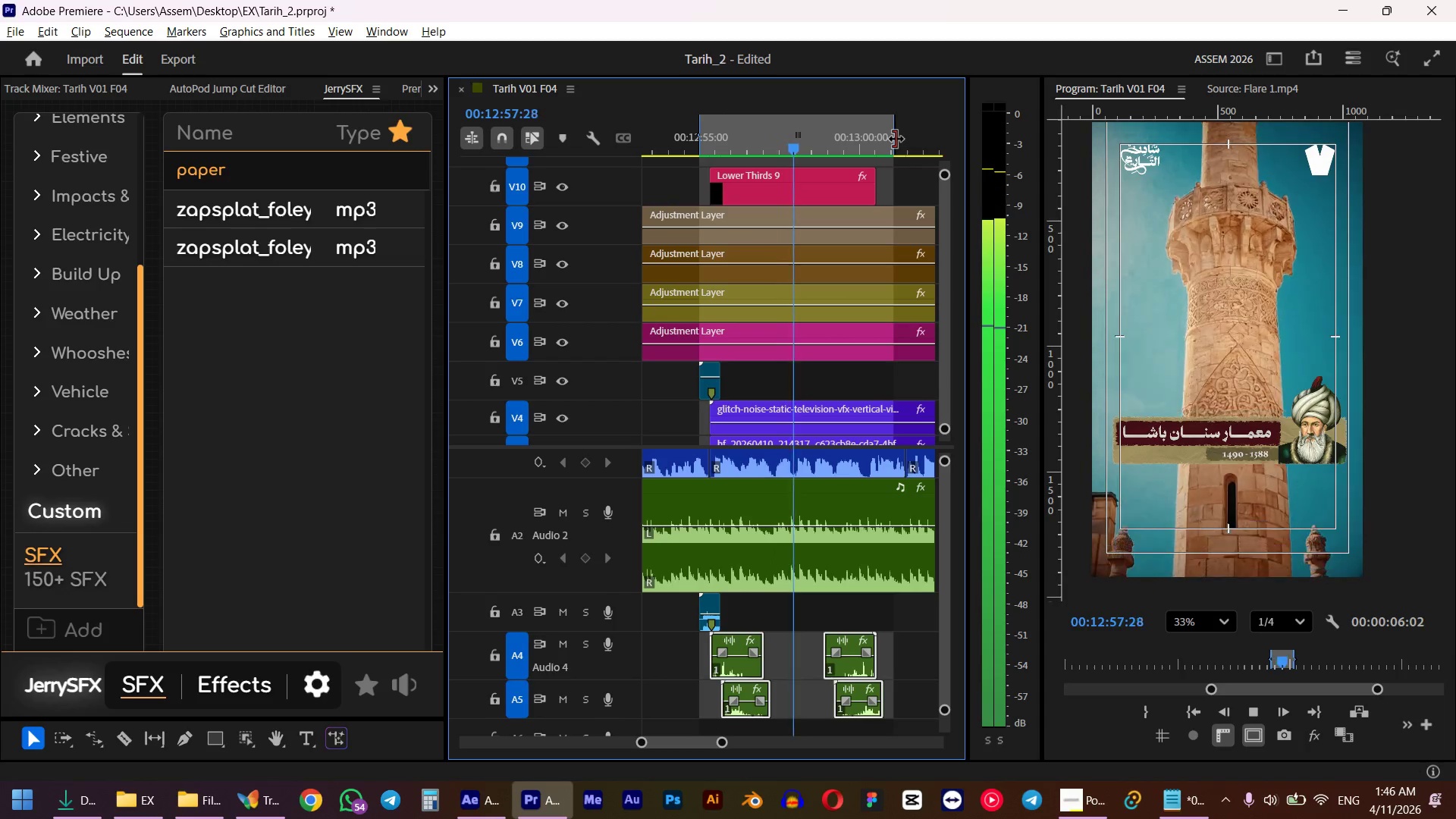 
wait(171.33)
 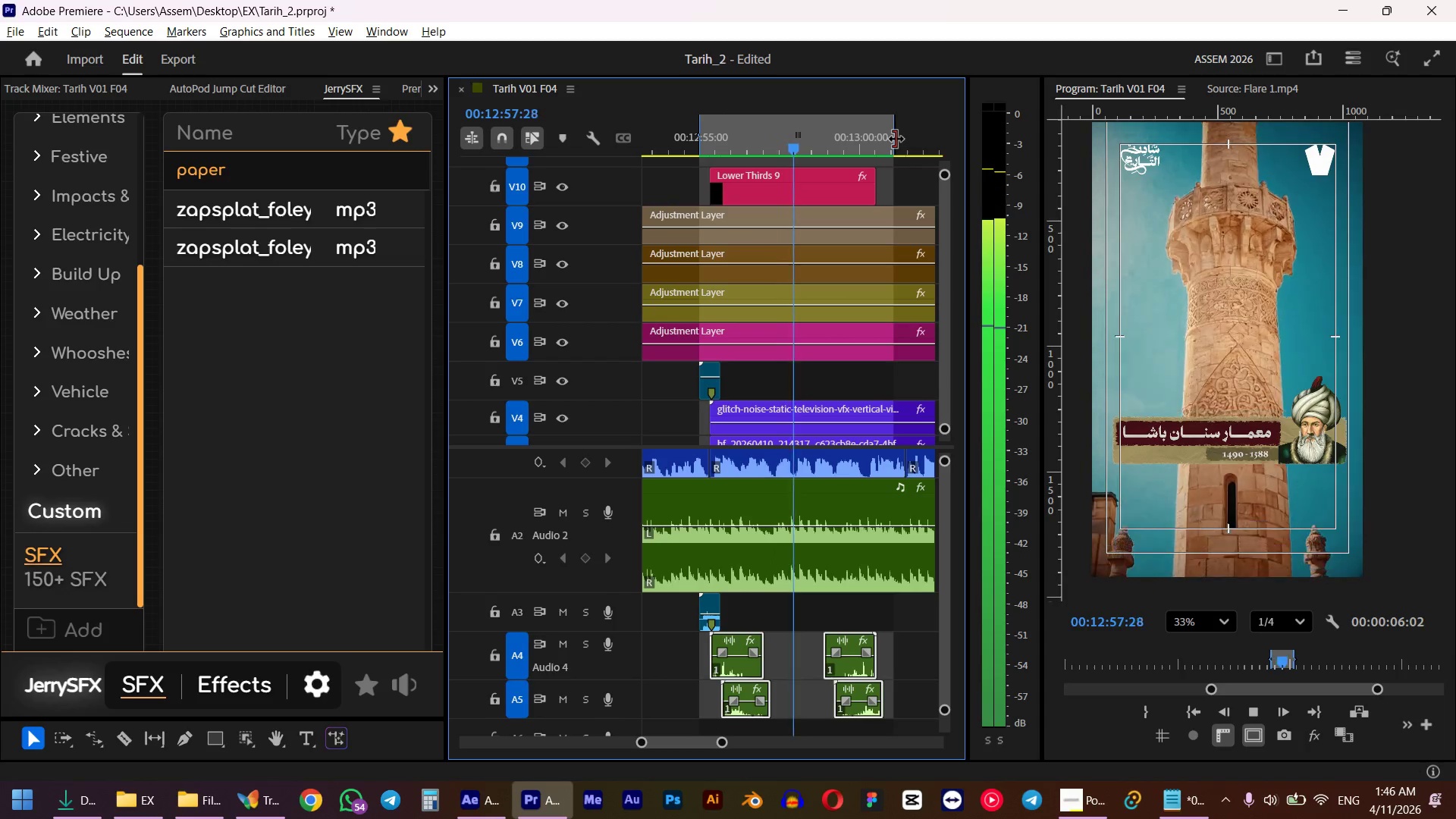 
key(Alt+AltLeft)
 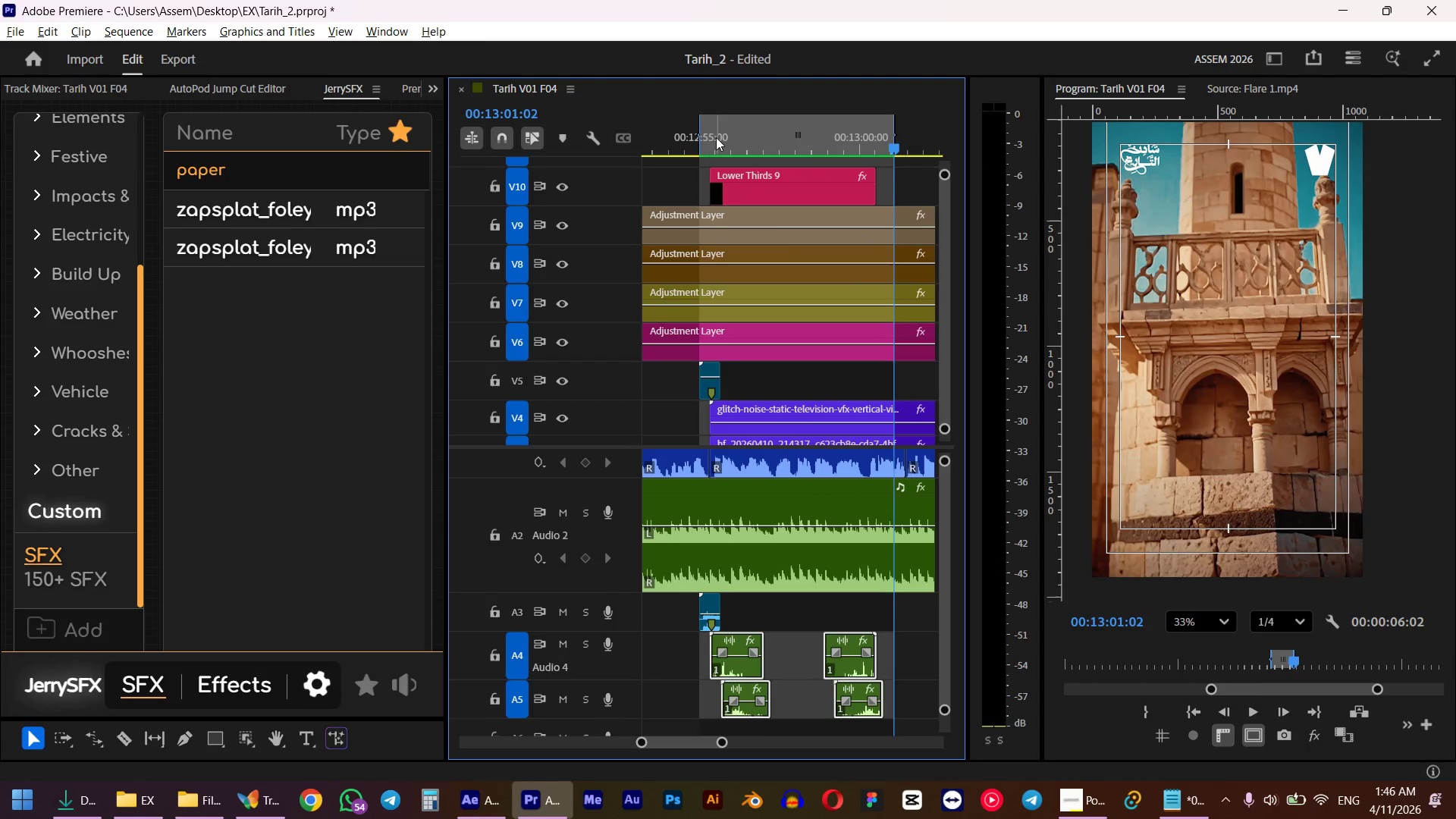 
key(Alt+Enter)
 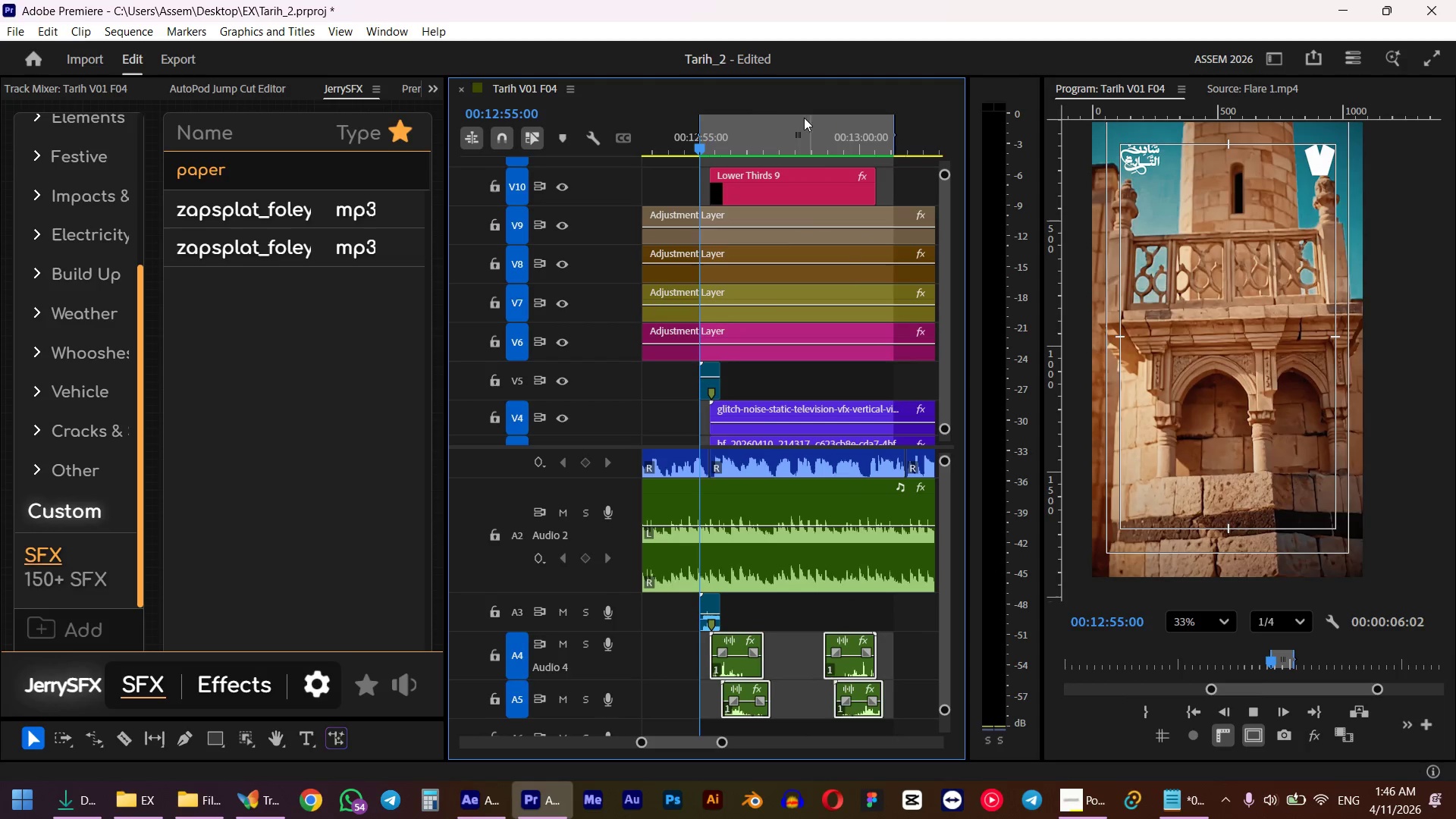 
key(Alt+Enter)
 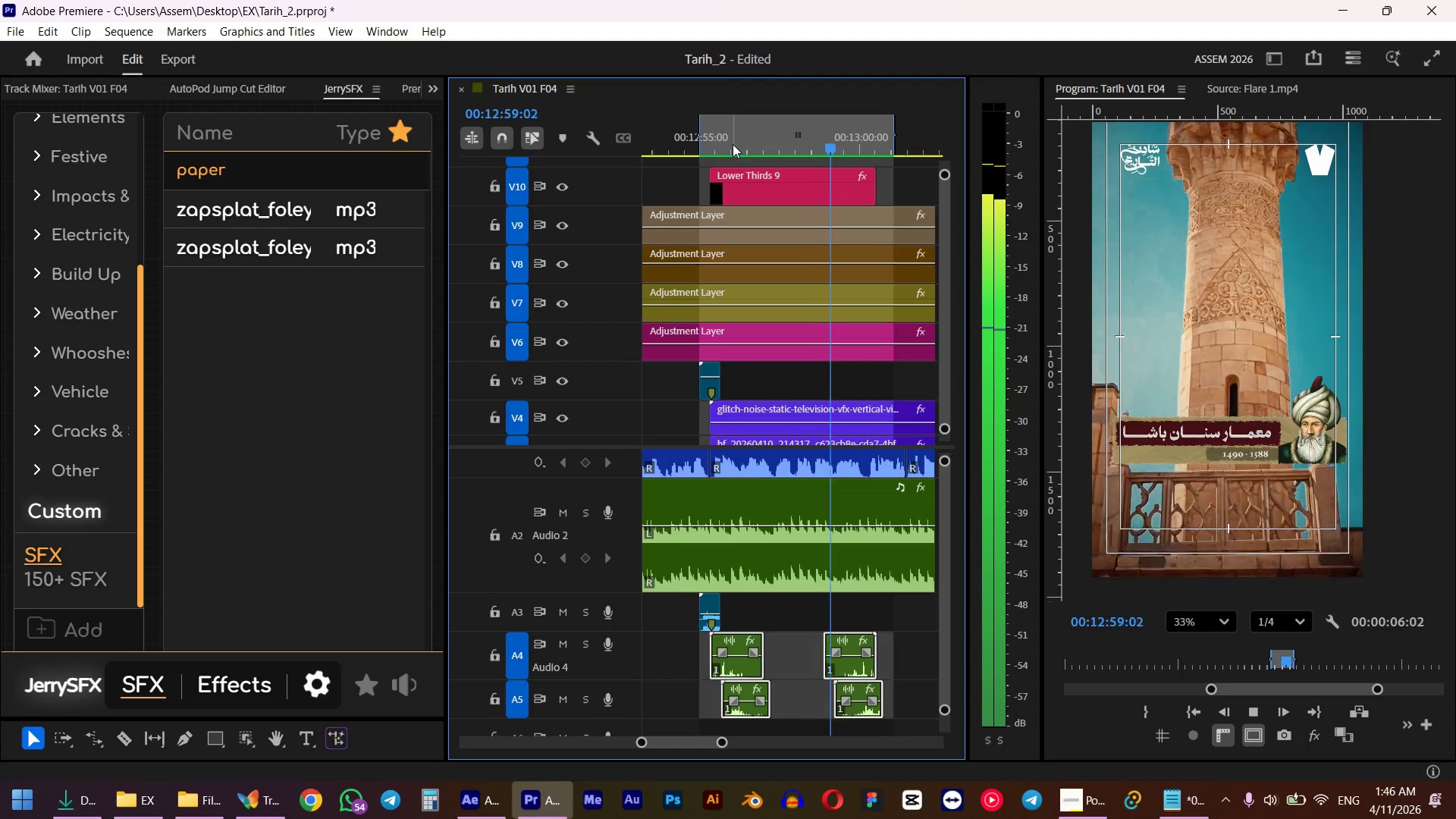 
wait(6.53)
 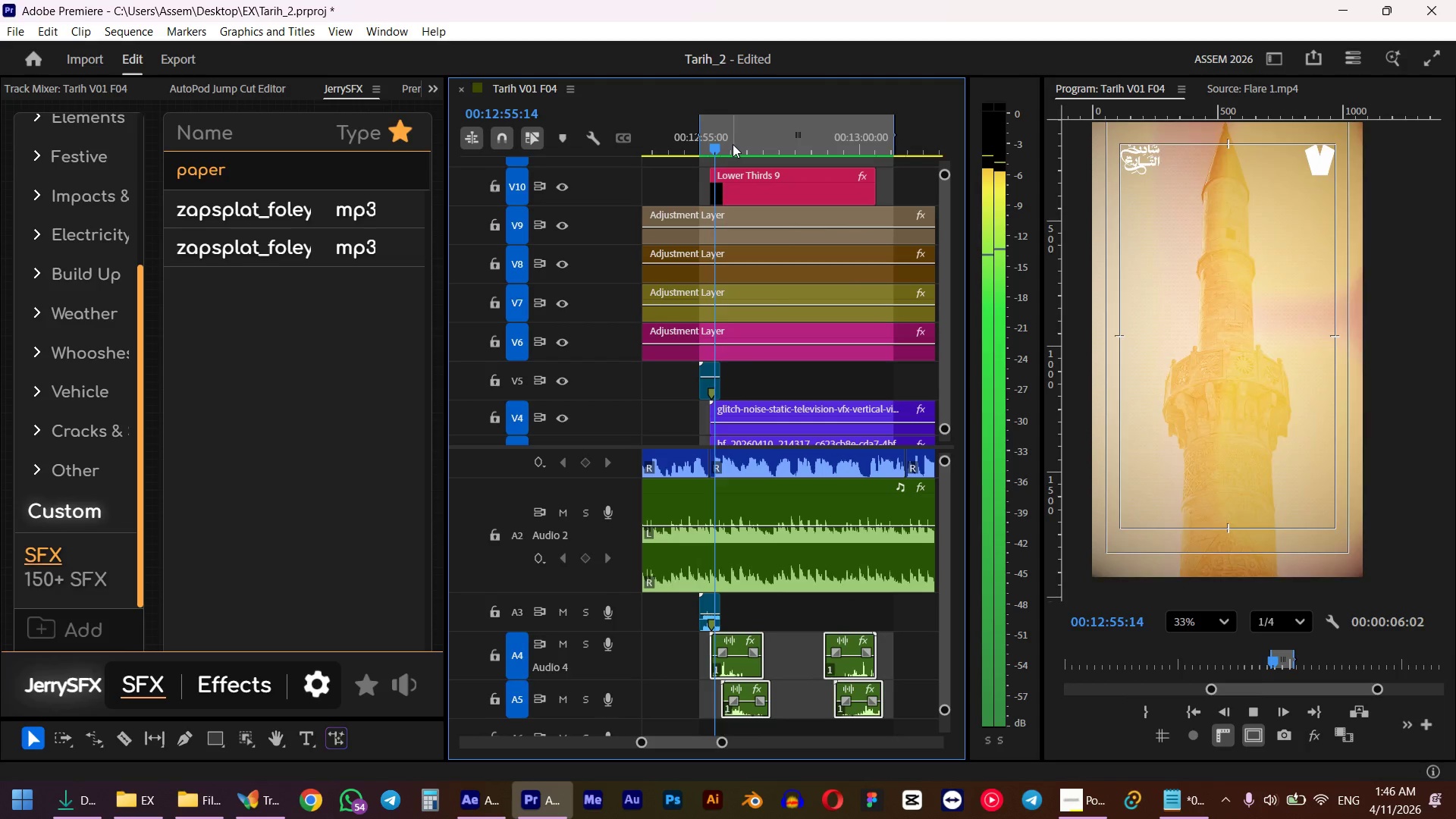 
key(Space)
 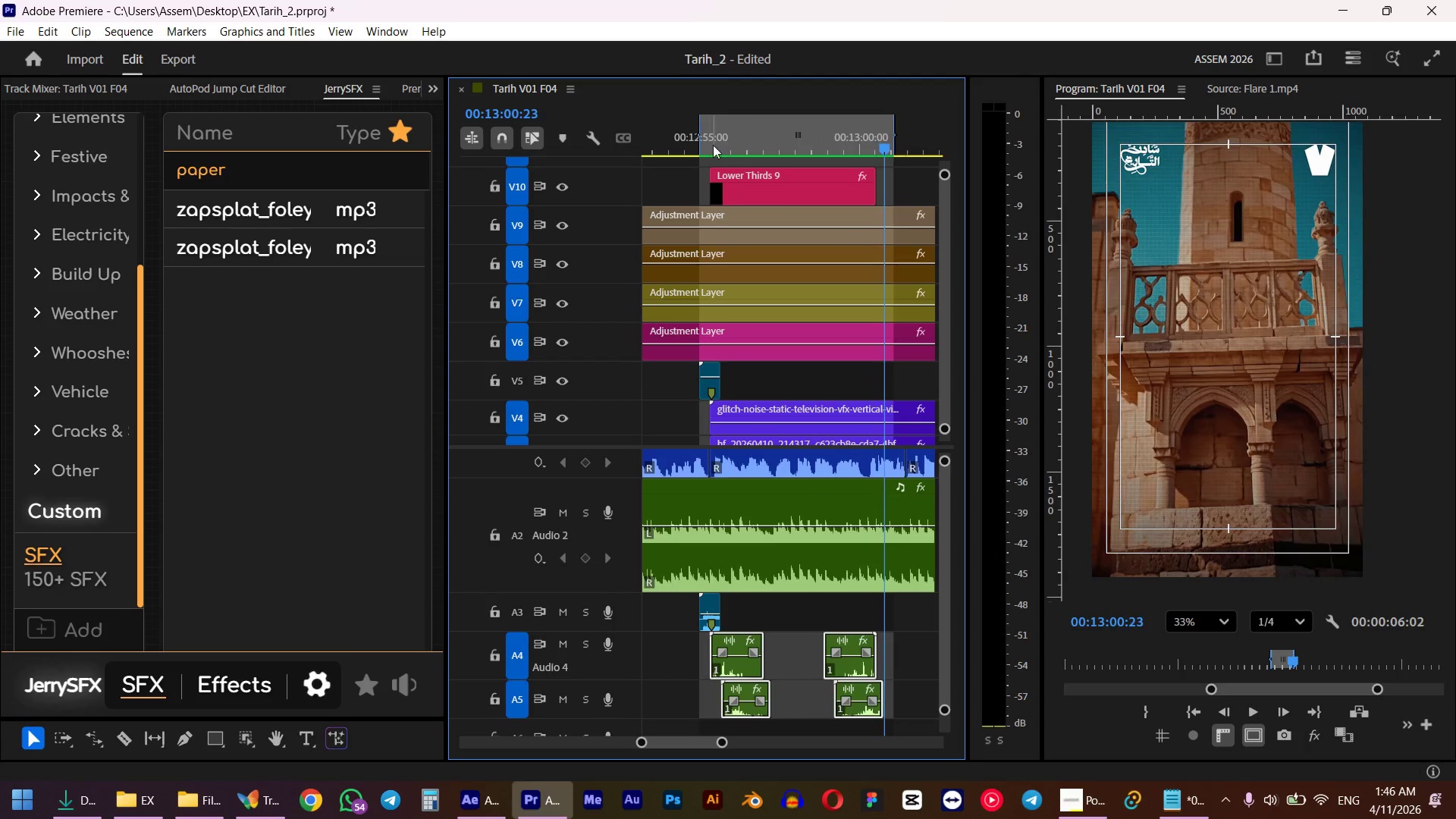 
left_click([711, 145])
 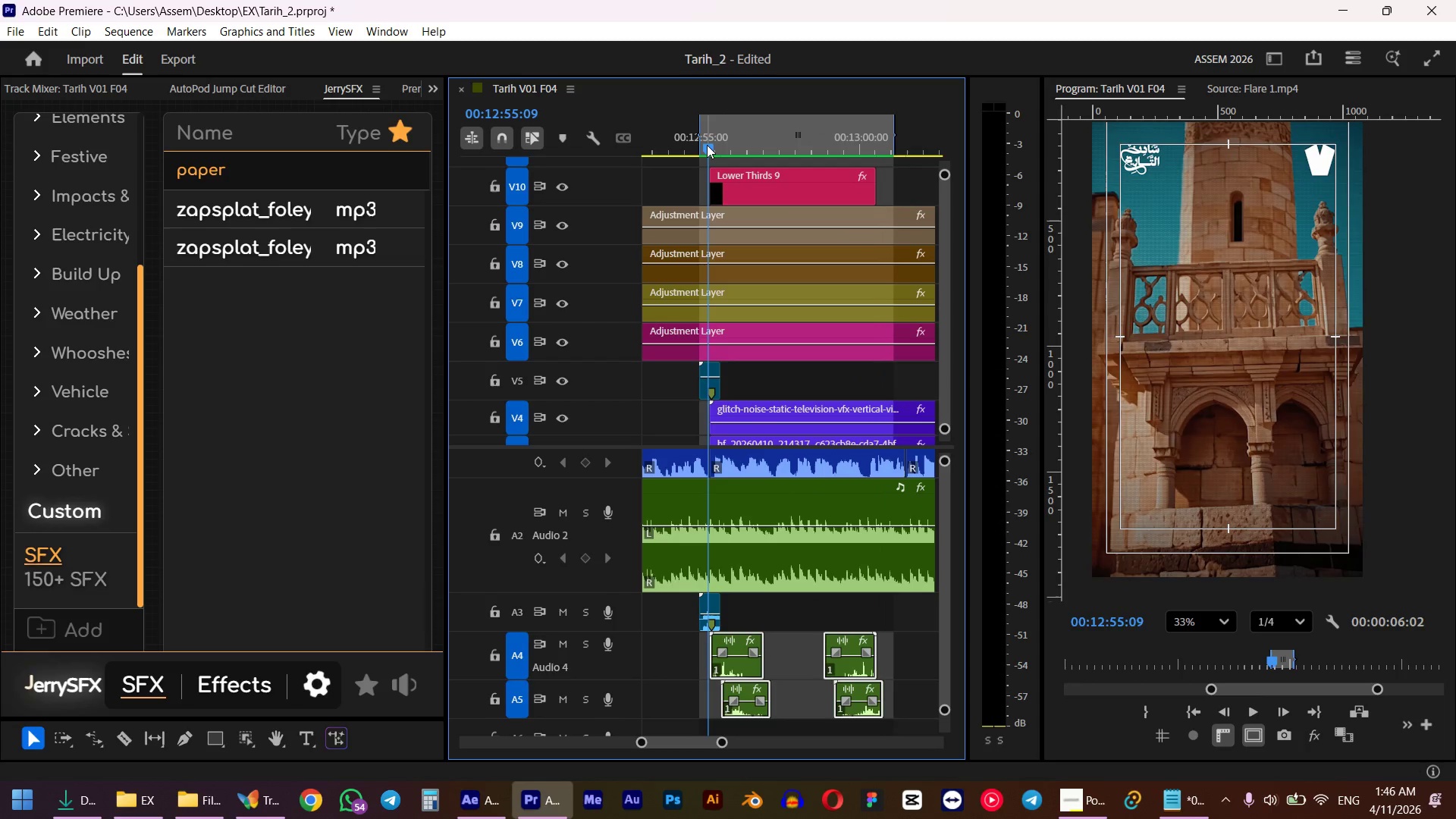 
key(Space)
 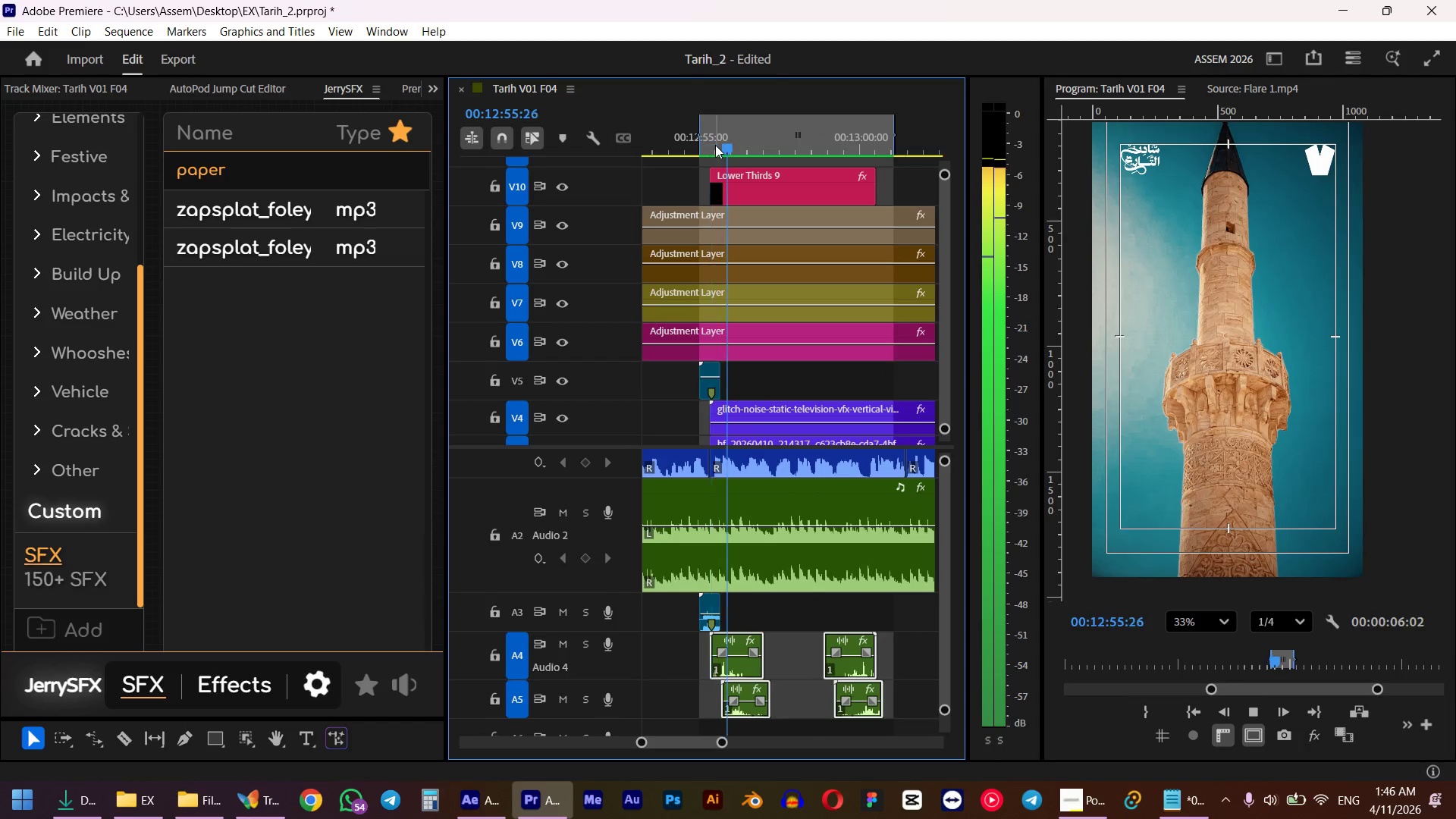 
key(Space)
 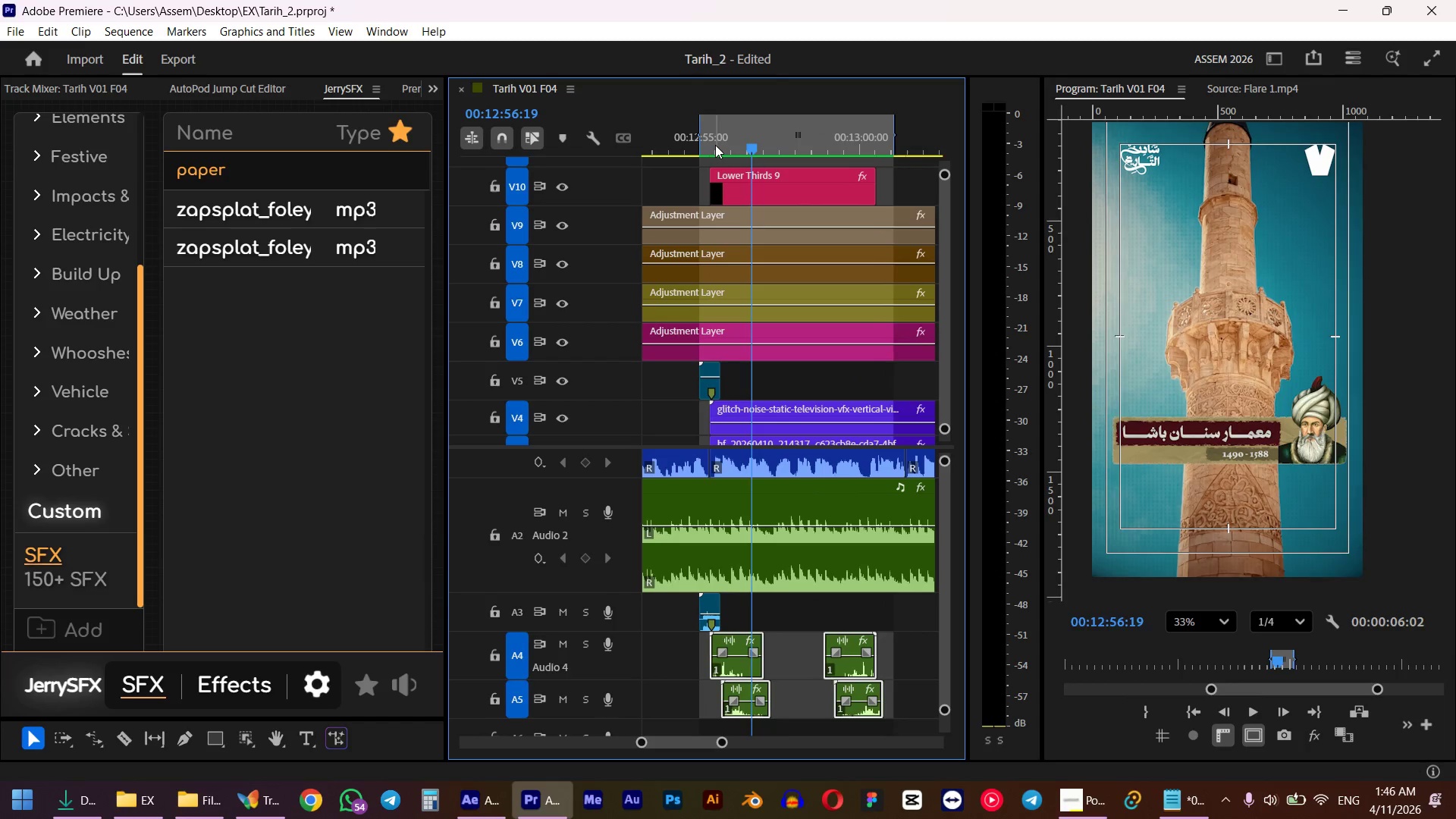 
left_click([711, 145])
 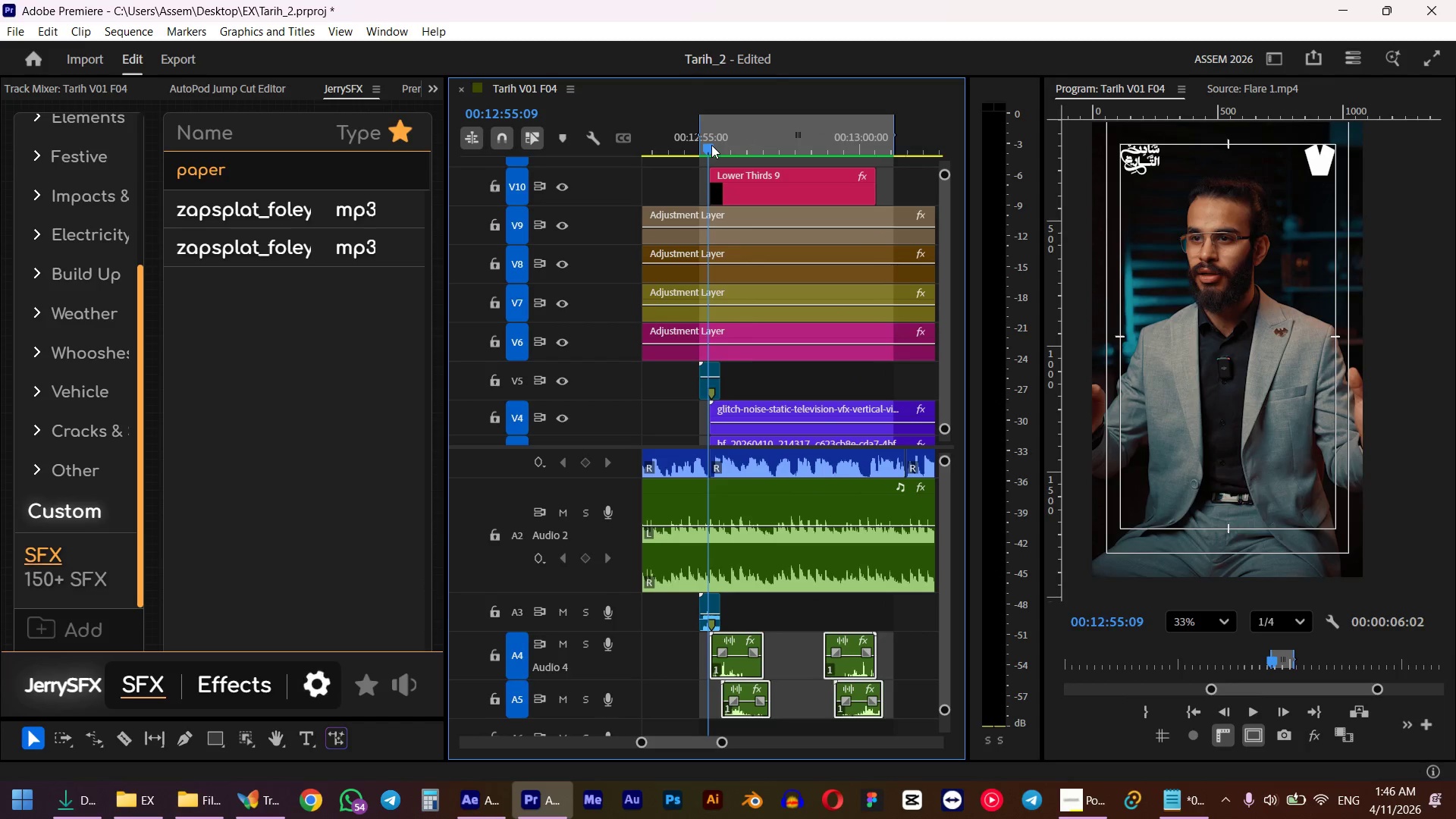 
key(Space)
 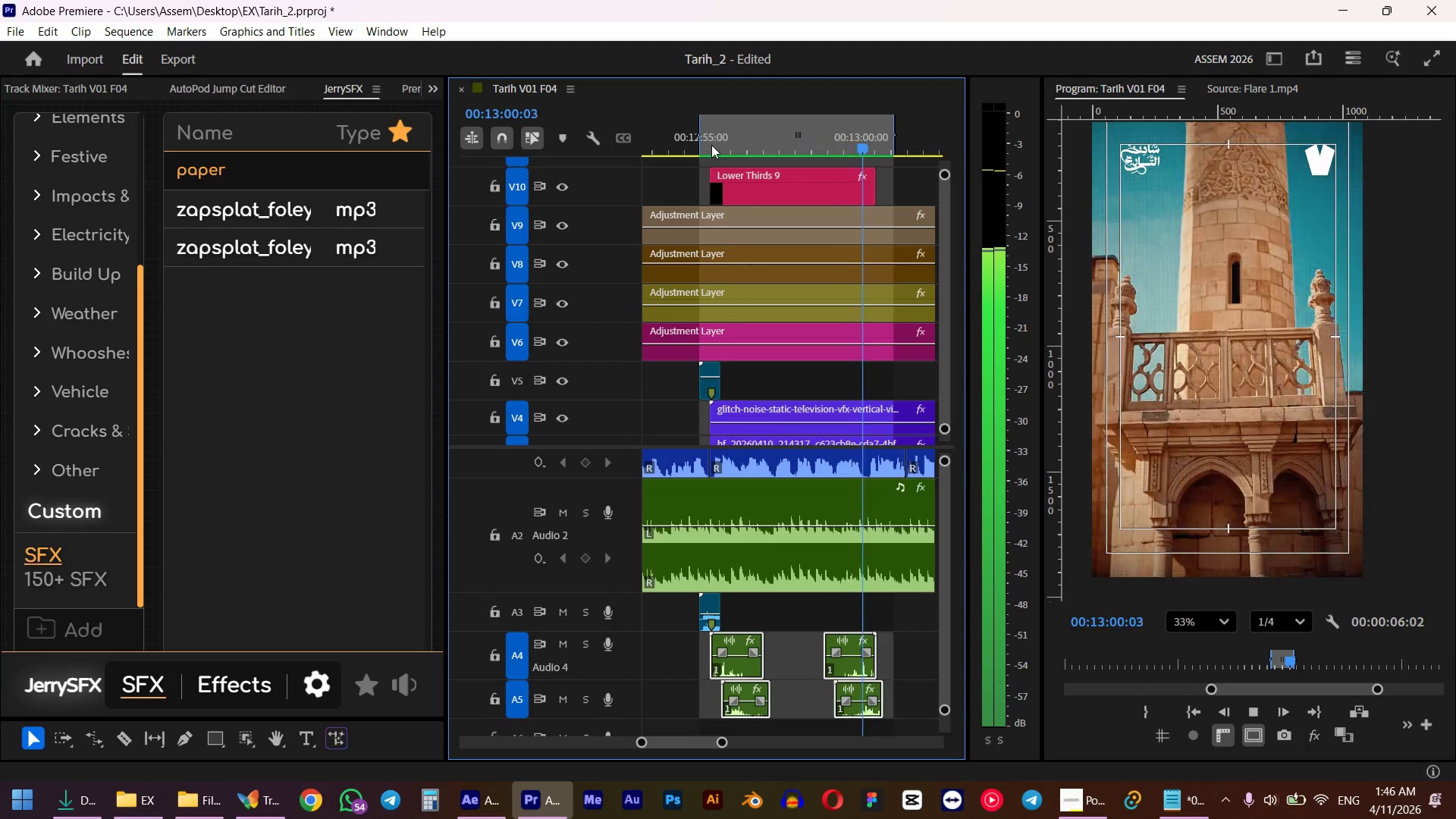 
wait(6.64)
 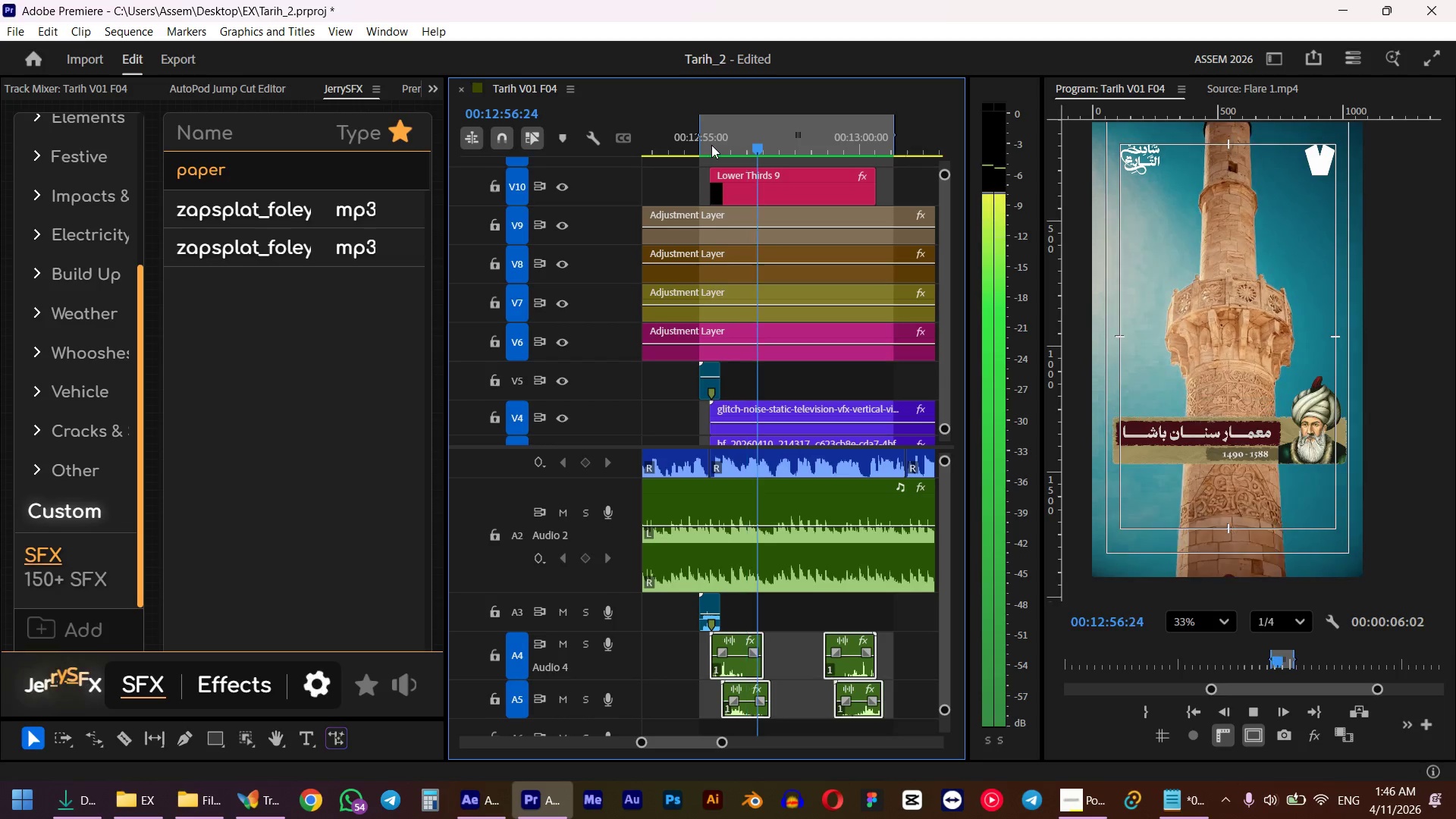 
key(Space)
 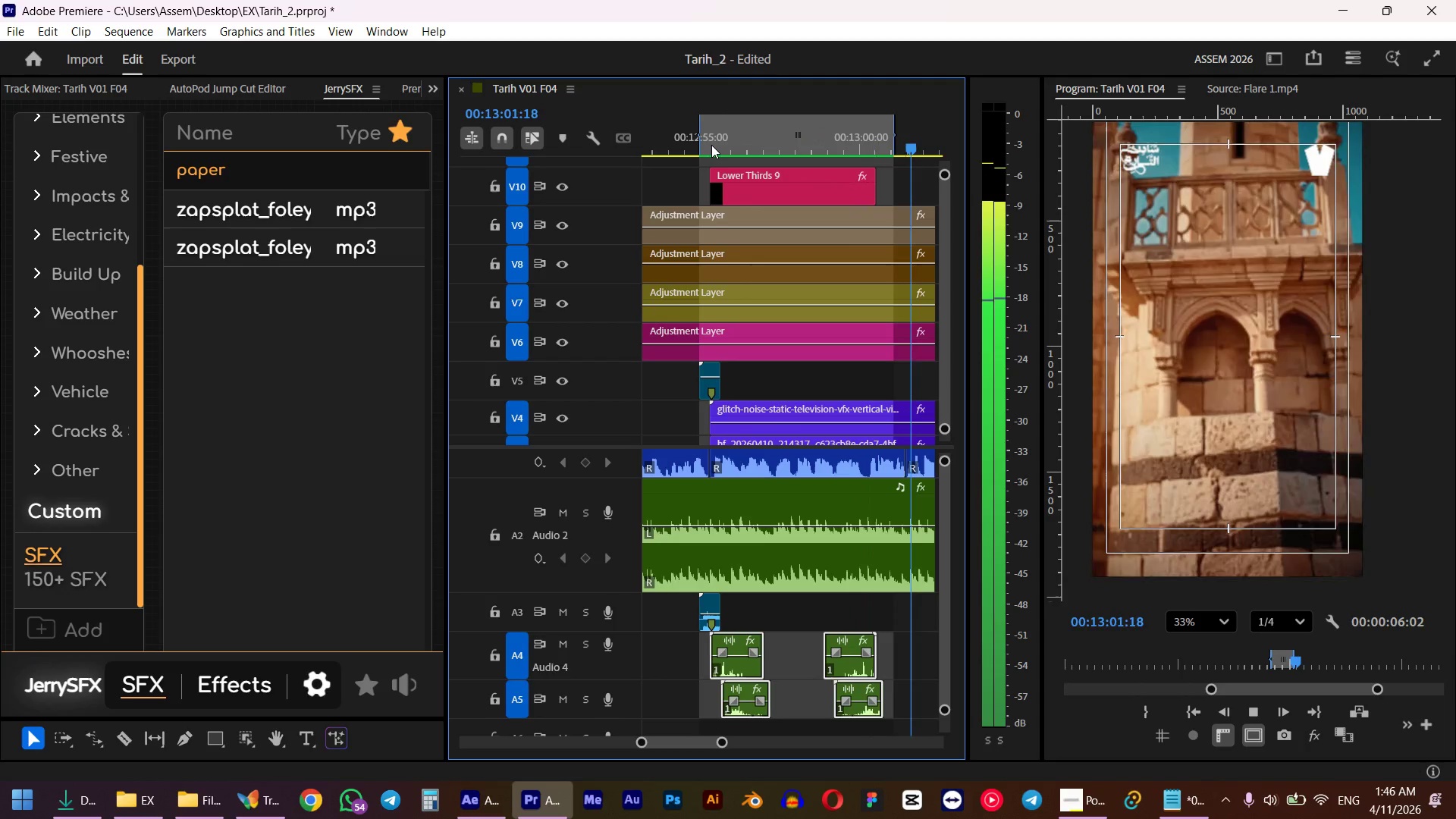 
hold_key(key=AltLeft, duration=1.11)
 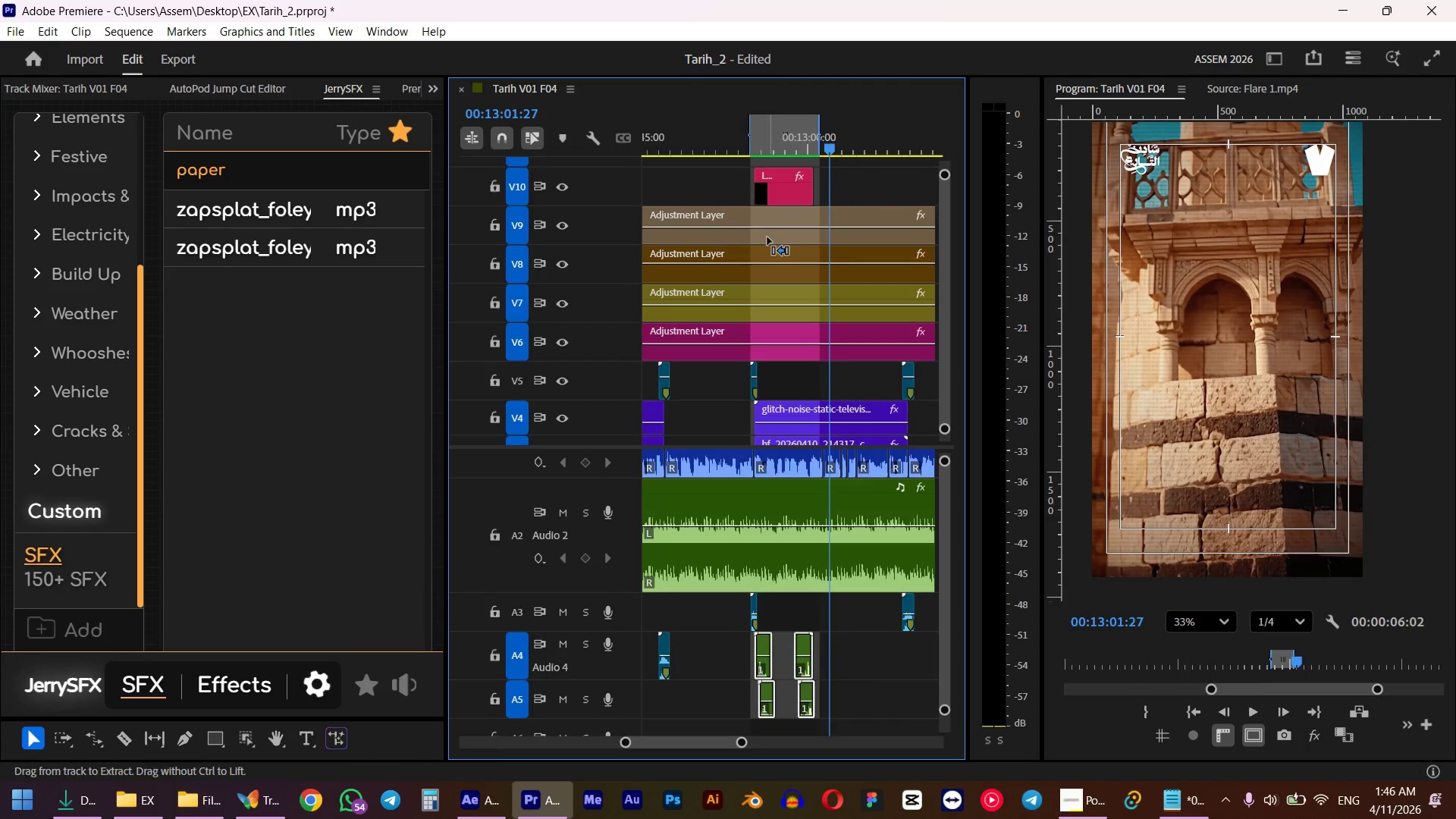 
key(Control+S)
 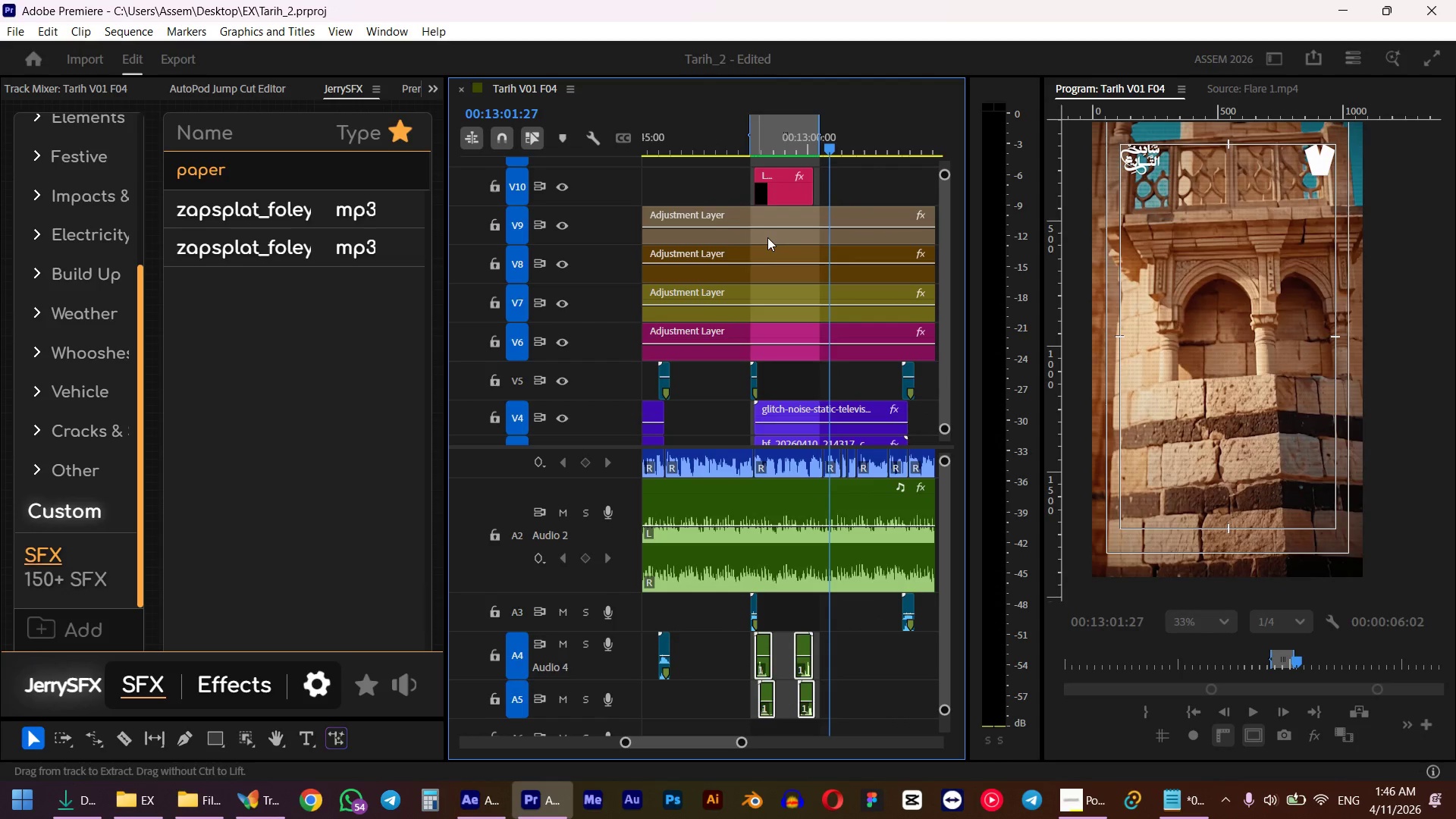 
scroll: coordinate [774, 243], scroll_direction: down, amount: 9.0
 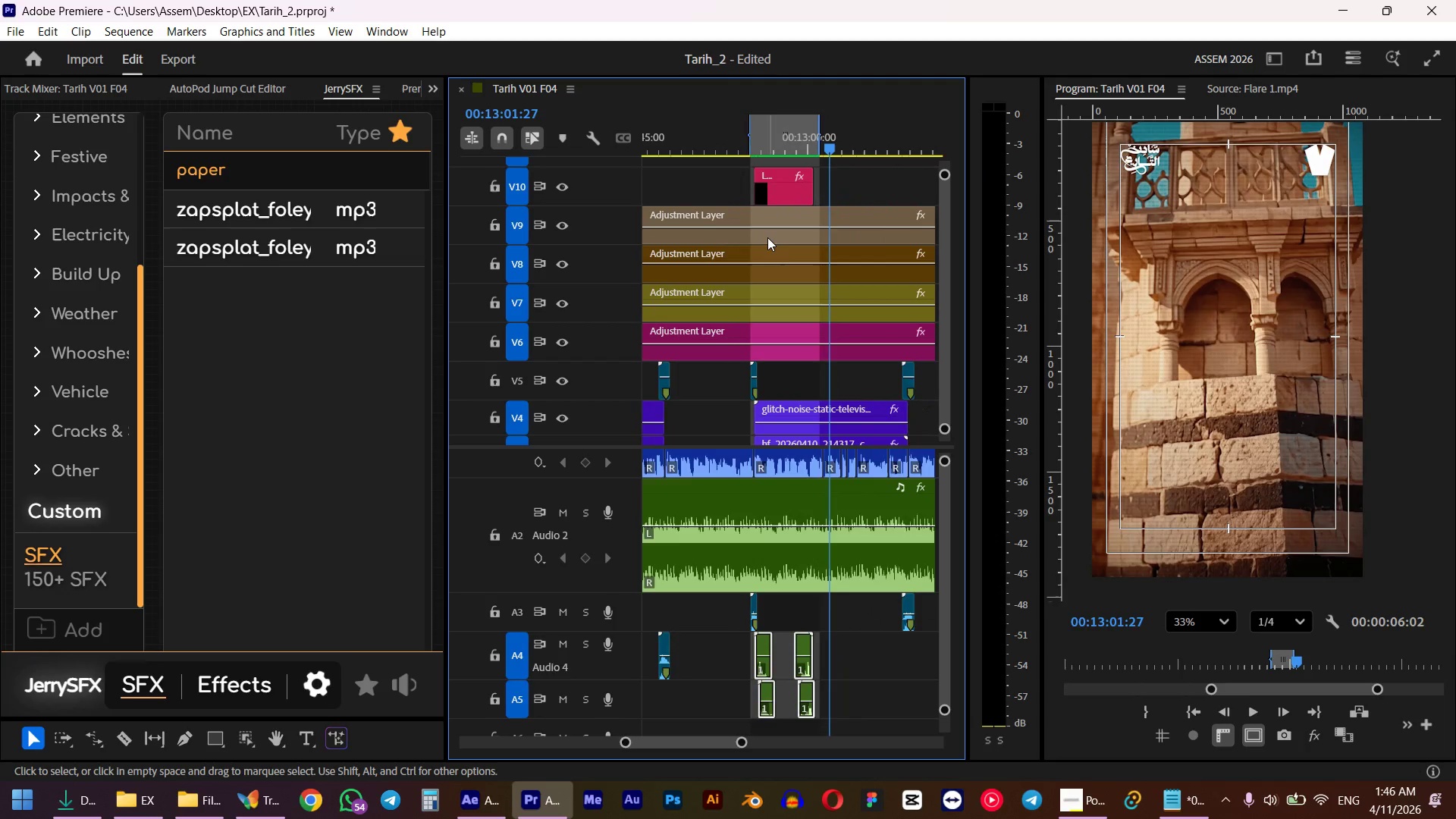 
left_click([821, 145])
 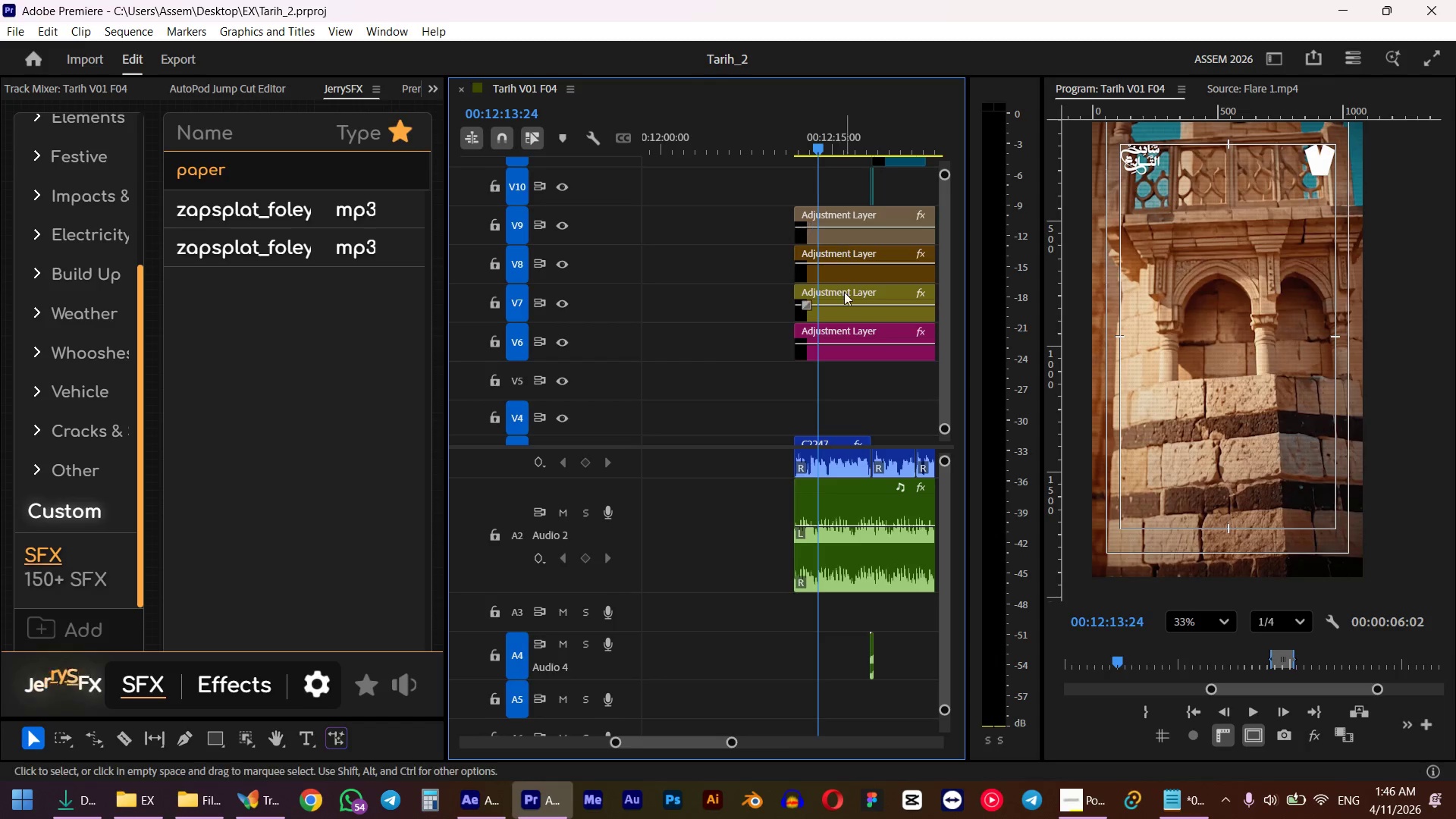 
scroll: coordinate [735, 334], scroll_direction: up, amount: 19.0
 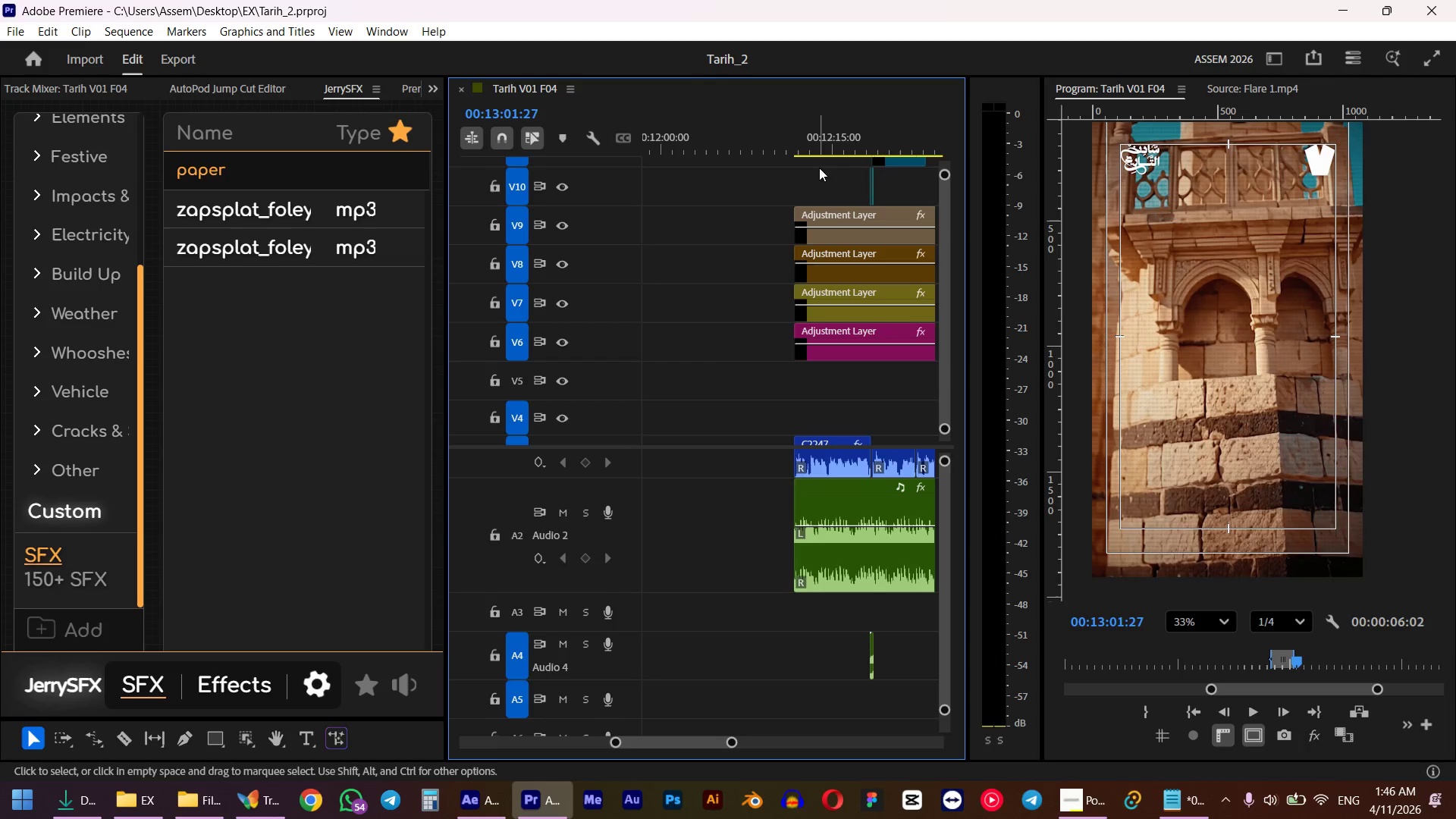 
hold_key(key=ControlLeft, duration=0.44)
 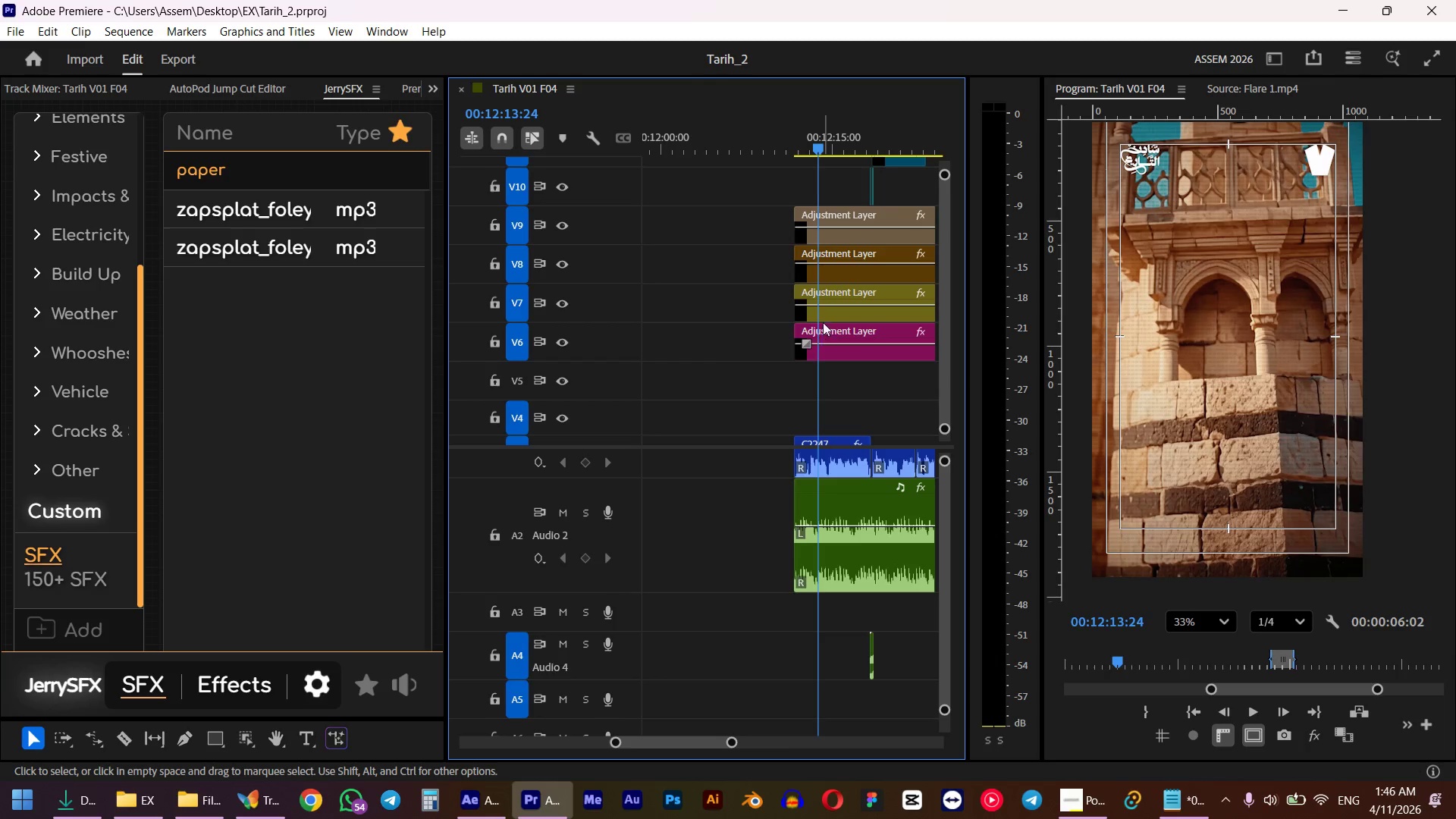 
hold_key(key=AltLeft, duration=0.8)
 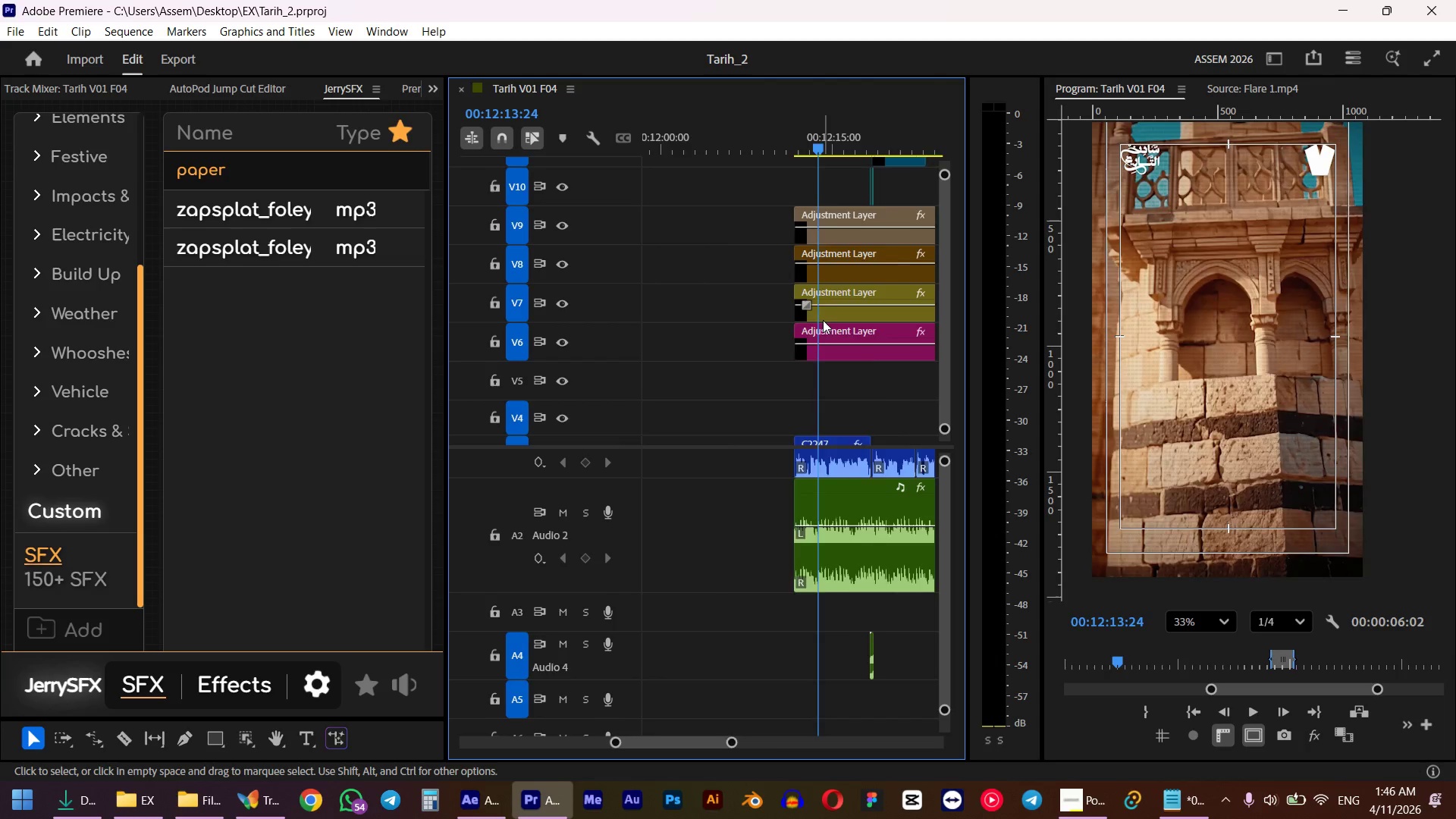 
key(Control+Z)
 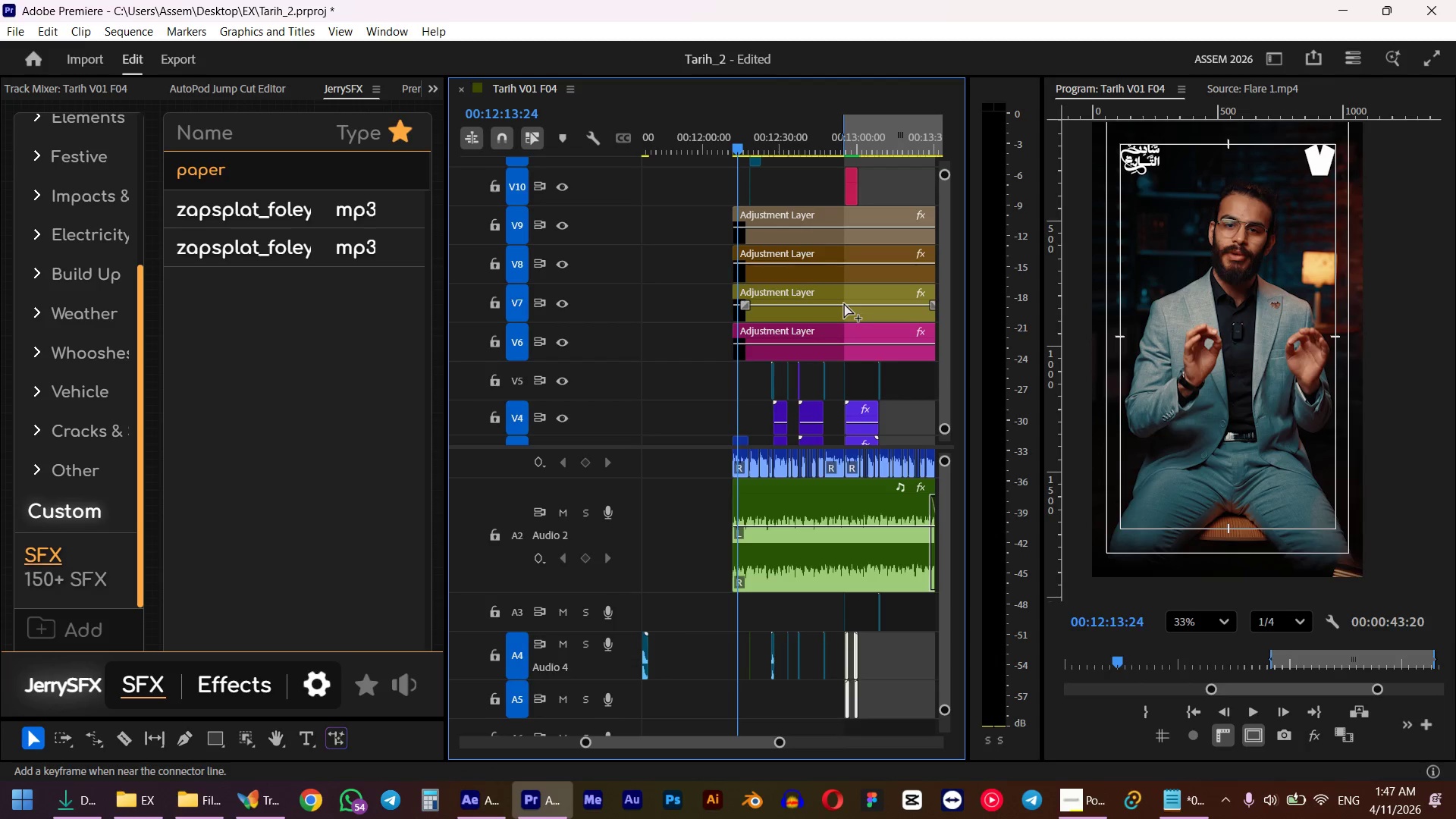 
scroll: coordinate [823, 314], scroll_direction: down, amount: 6.0
 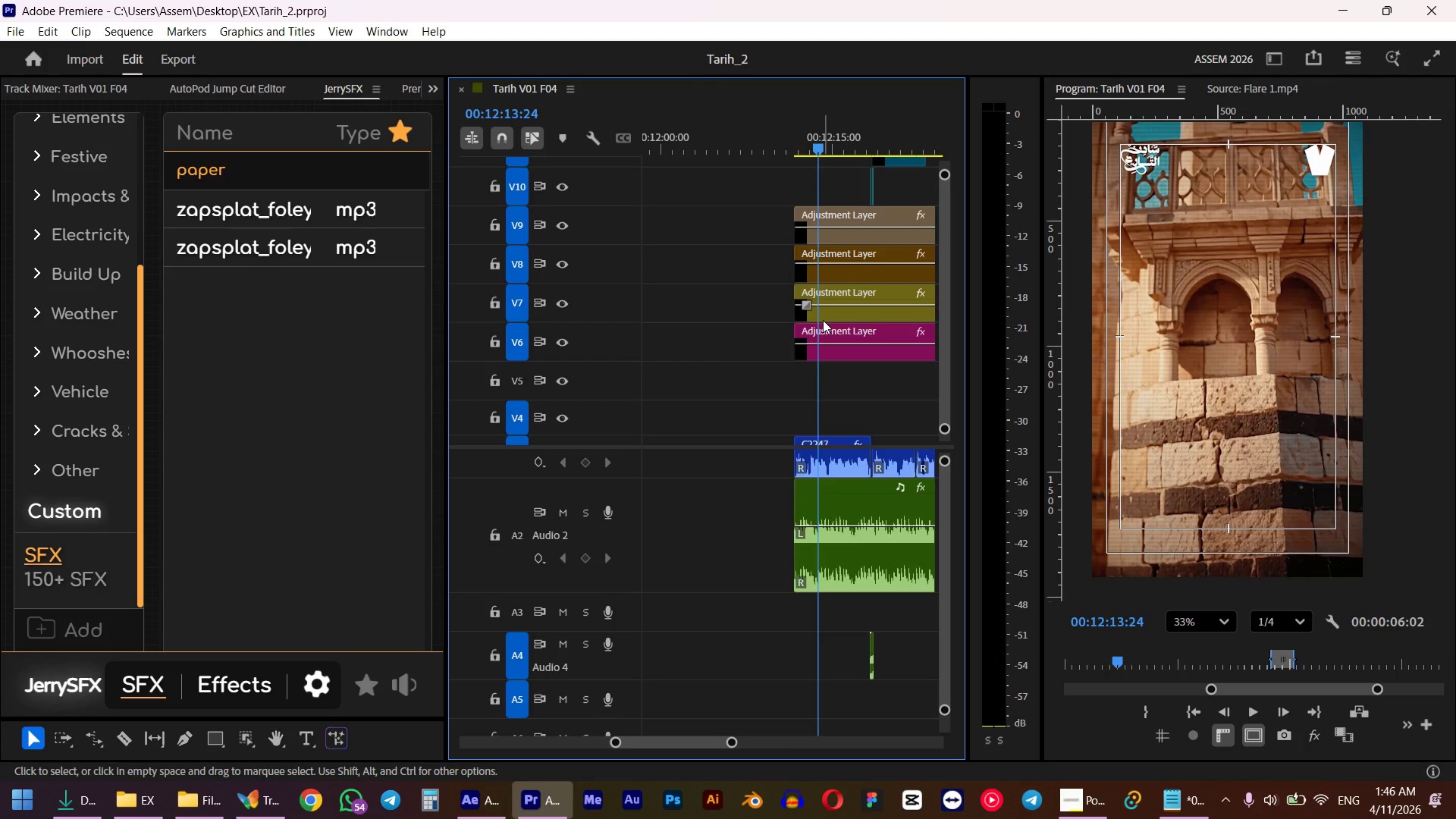 
key(Control+Z)
 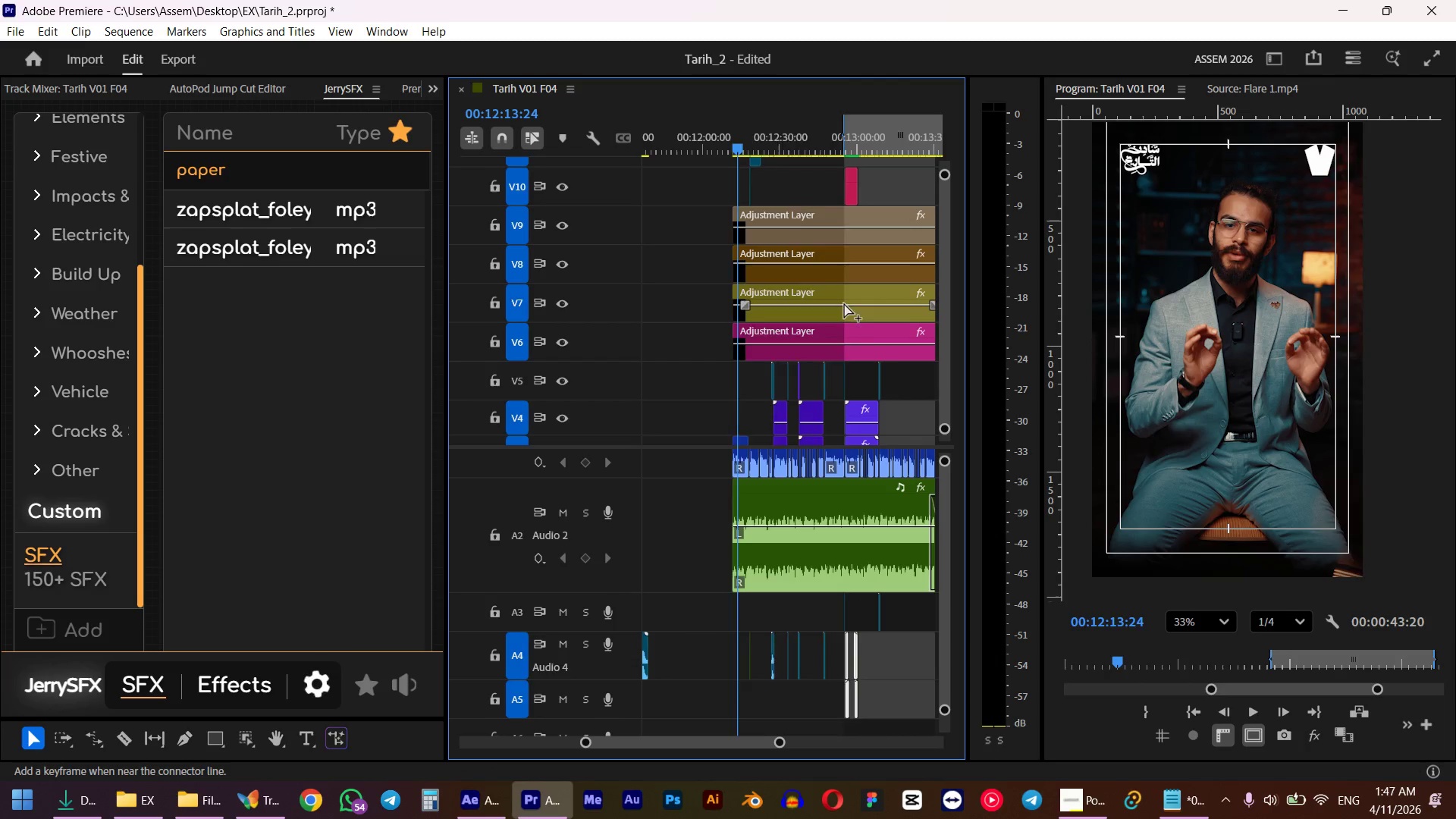 
scroll: coordinate [846, 303], scroll_direction: down, amount: 8.0
 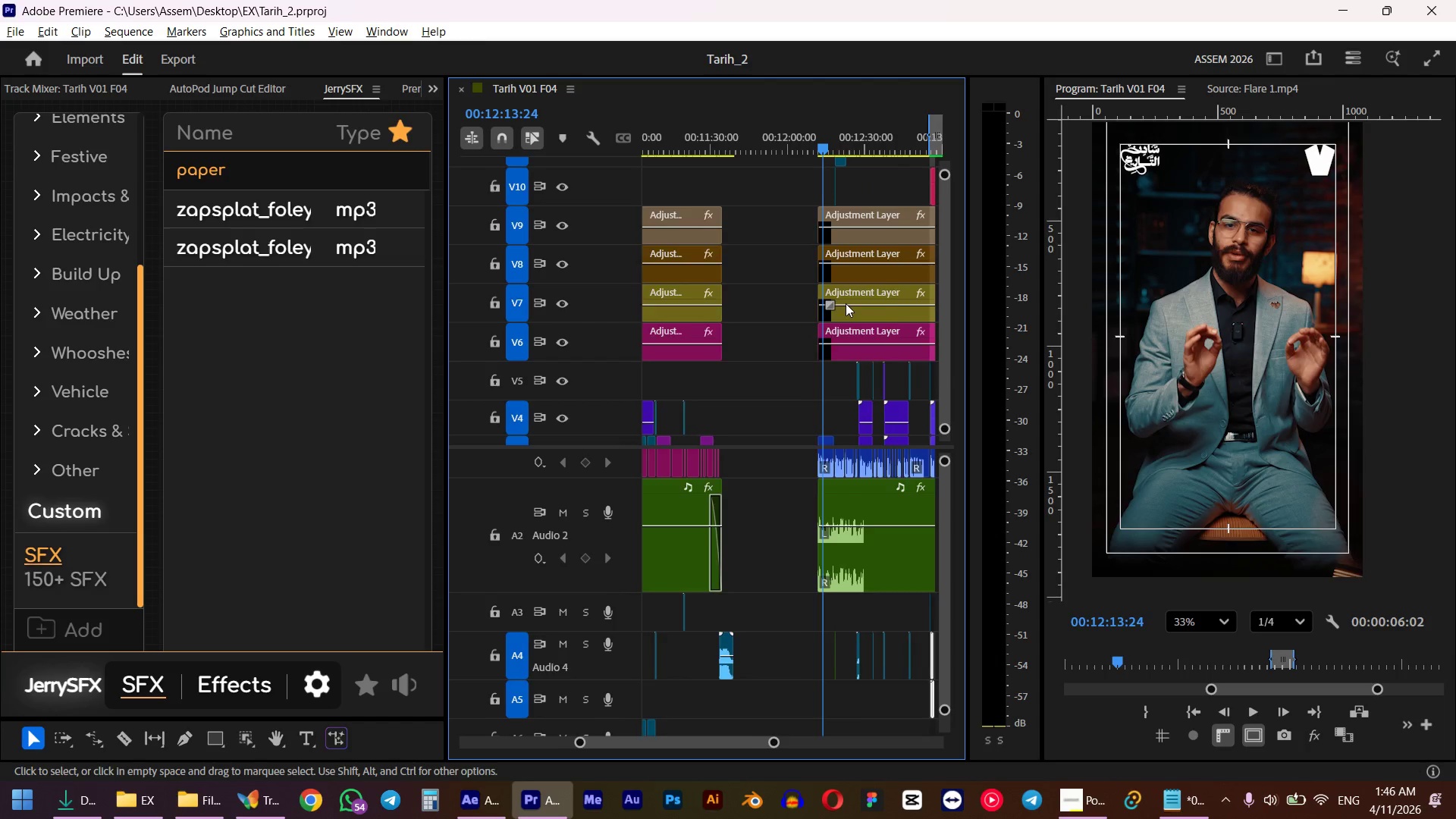 
hold_key(key=AltLeft, duration=1.28)
 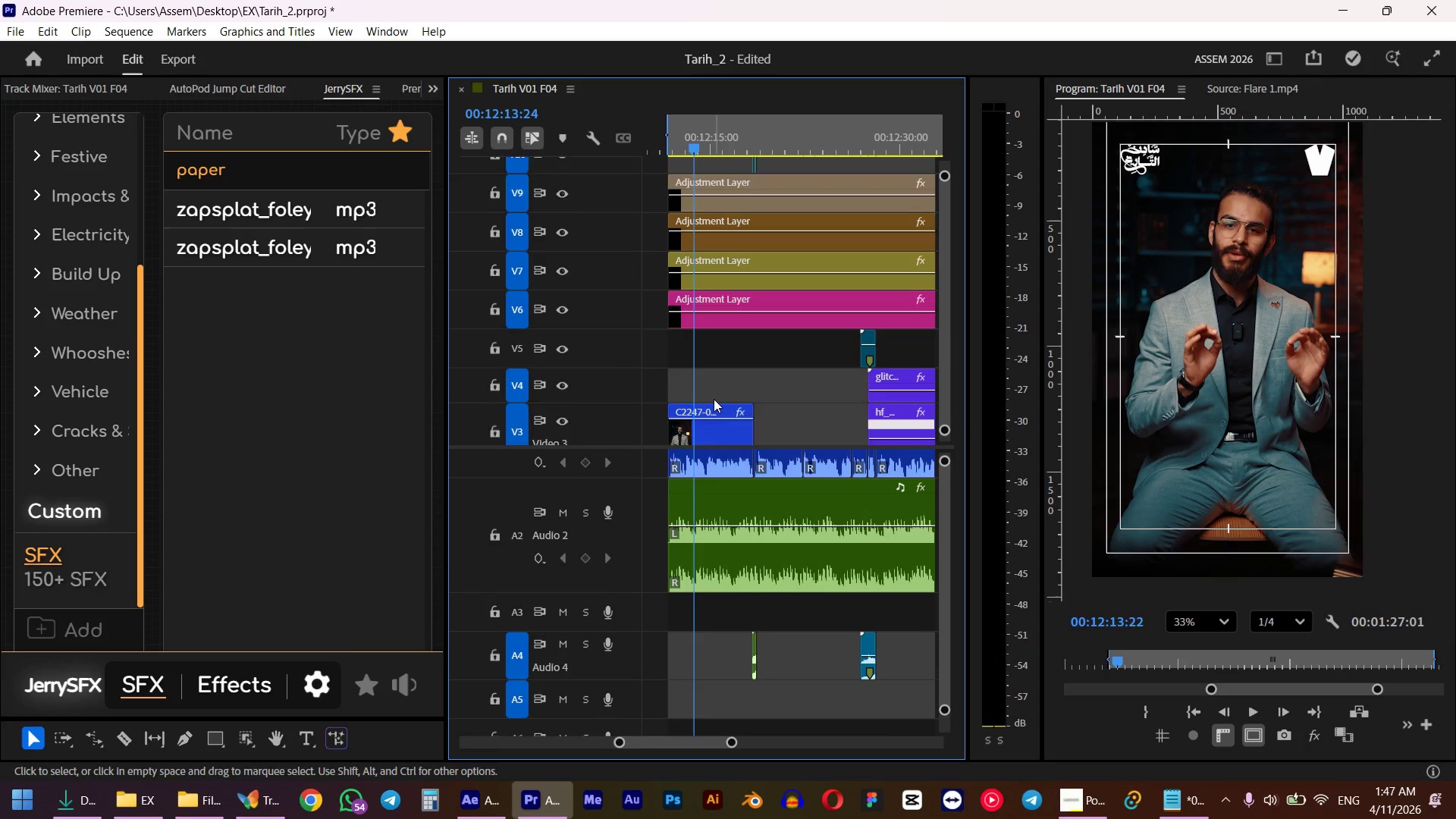 
hold_key(key=ControlLeft, duration=0.8)
 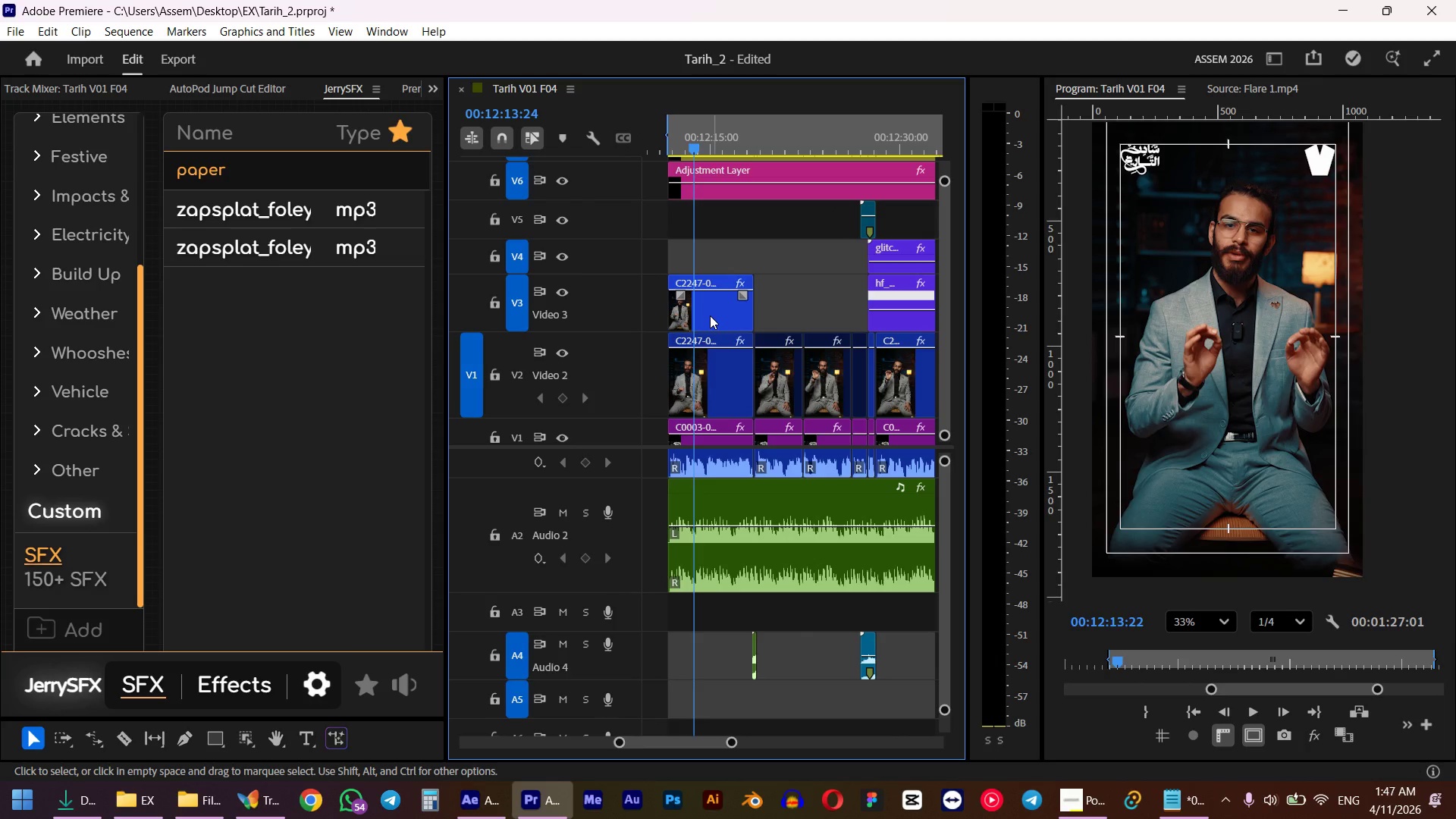 
scroll: coordinate [742, 410], scroll_direction: up, amount: 14.0
 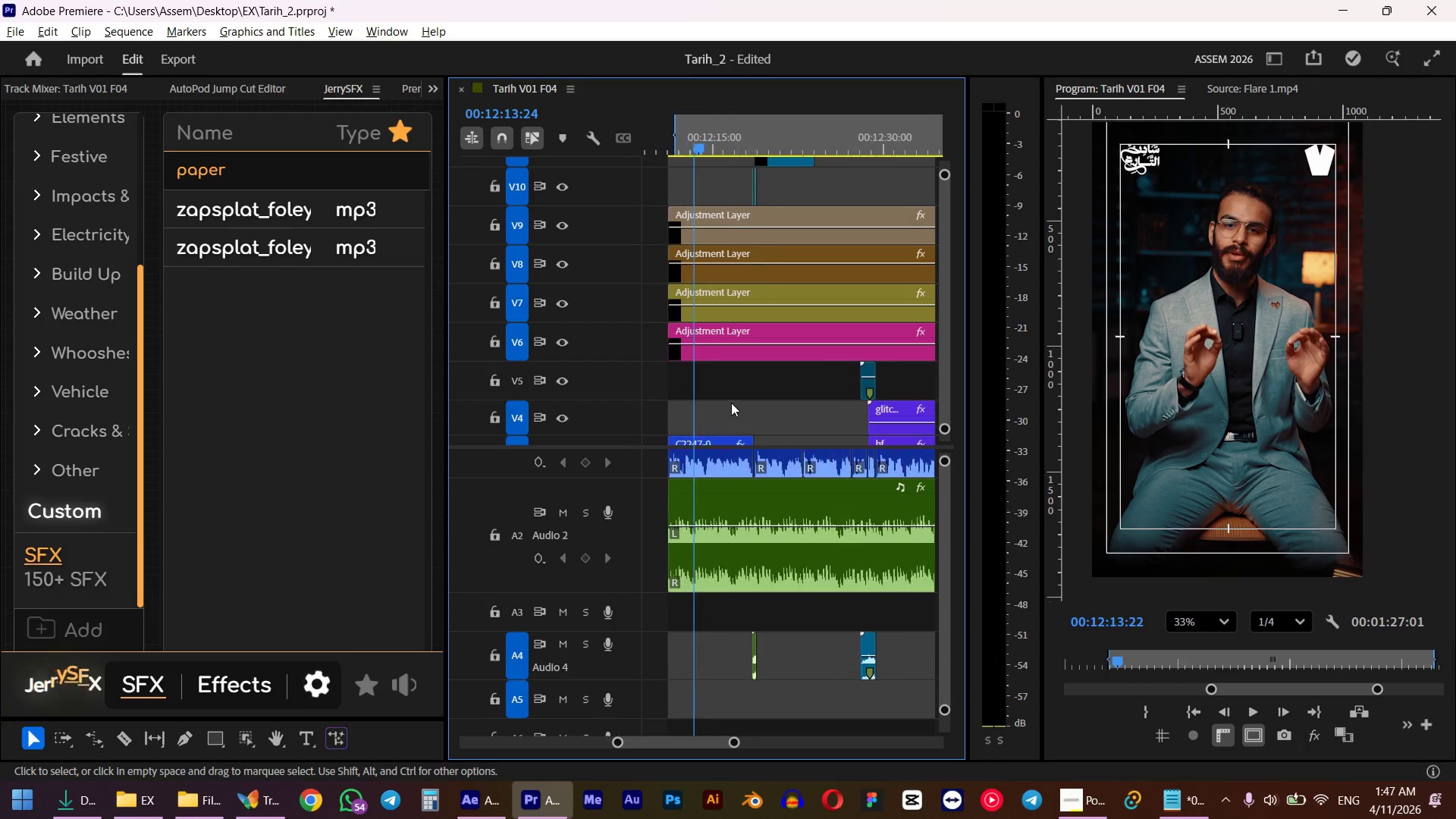 
left_click([710, 315])
 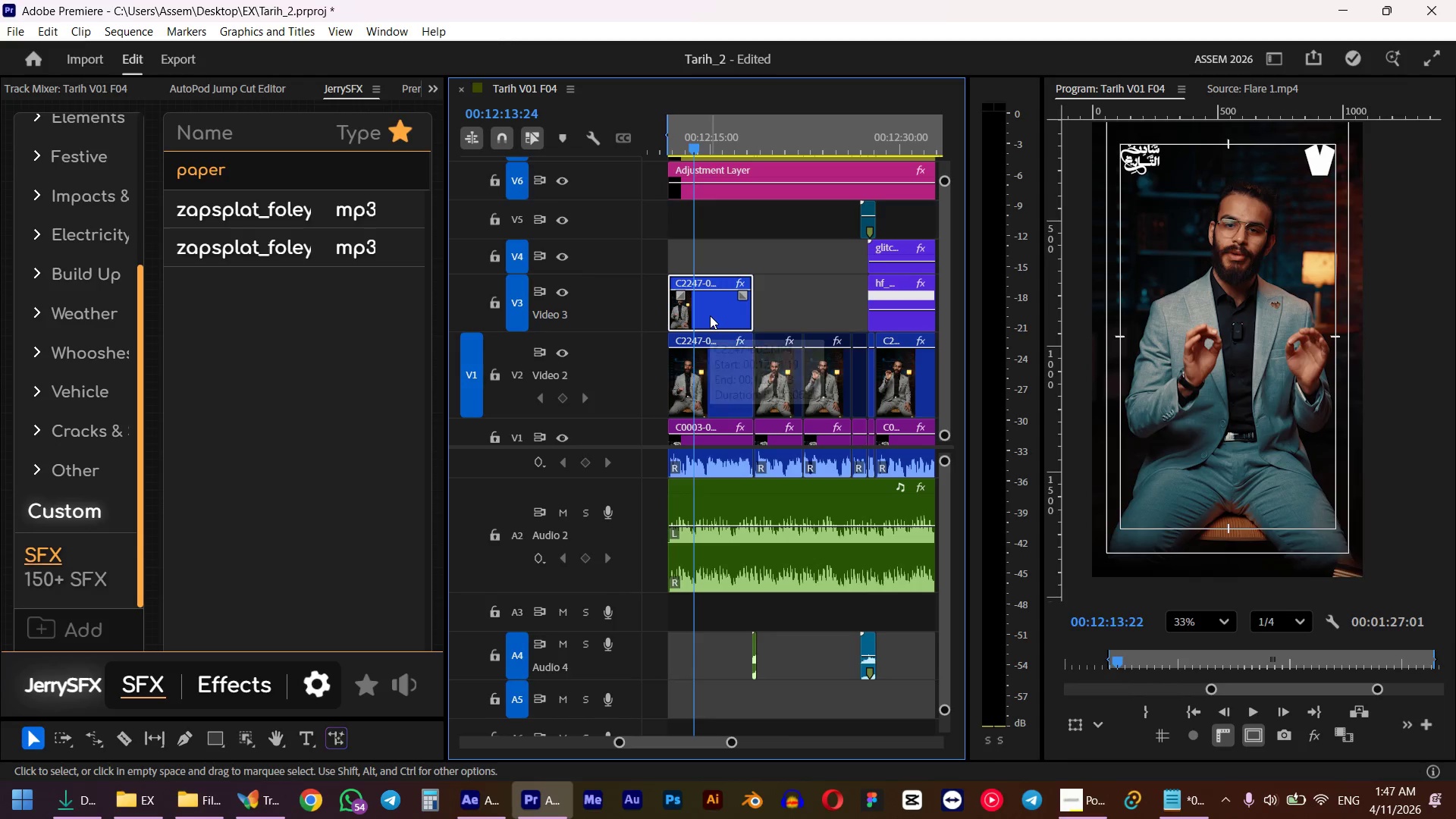 
scroll: coordinate [714, 399], scroll_direction: down, amount: 10.0
 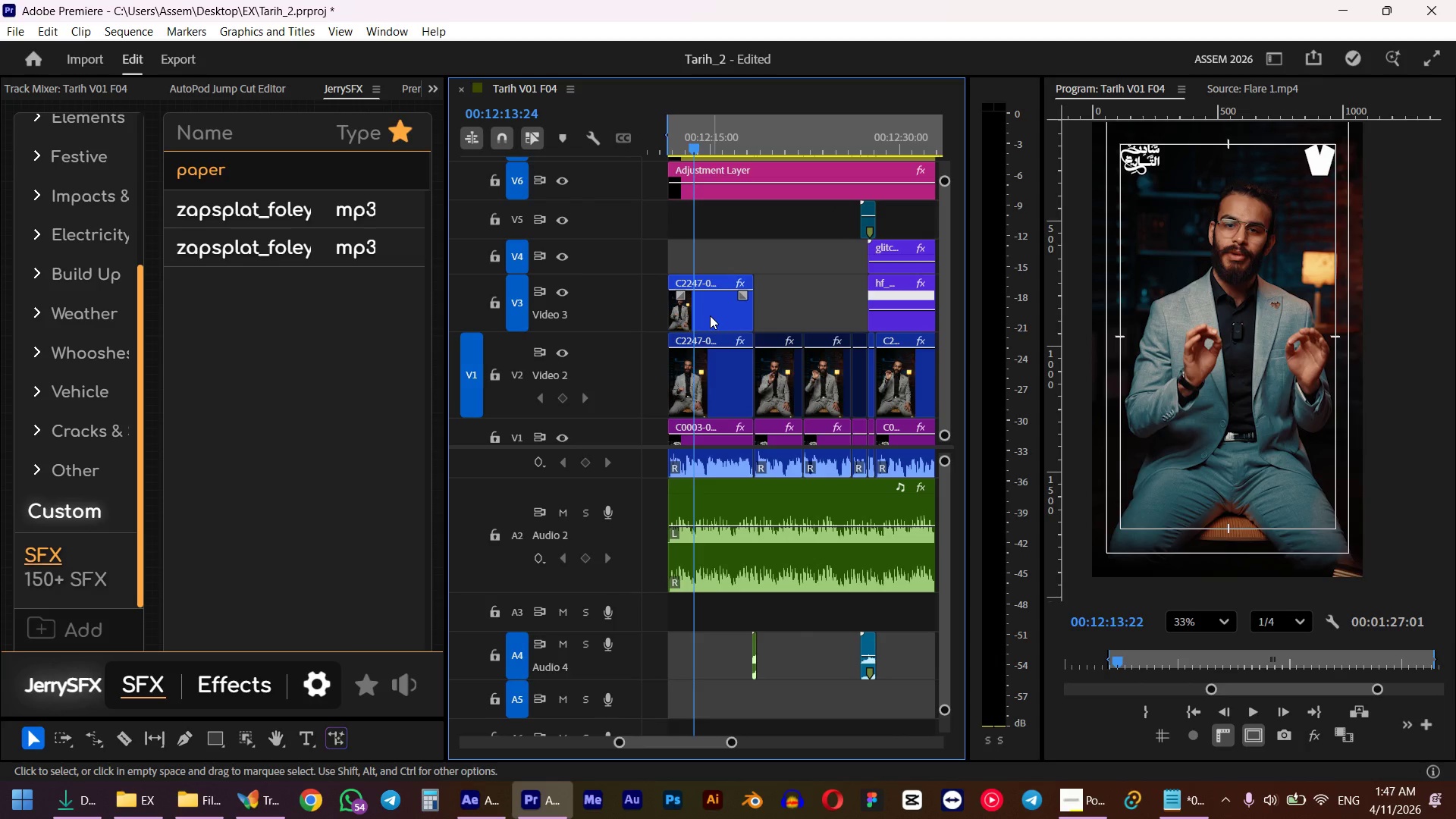 
right_click([710, 315])
 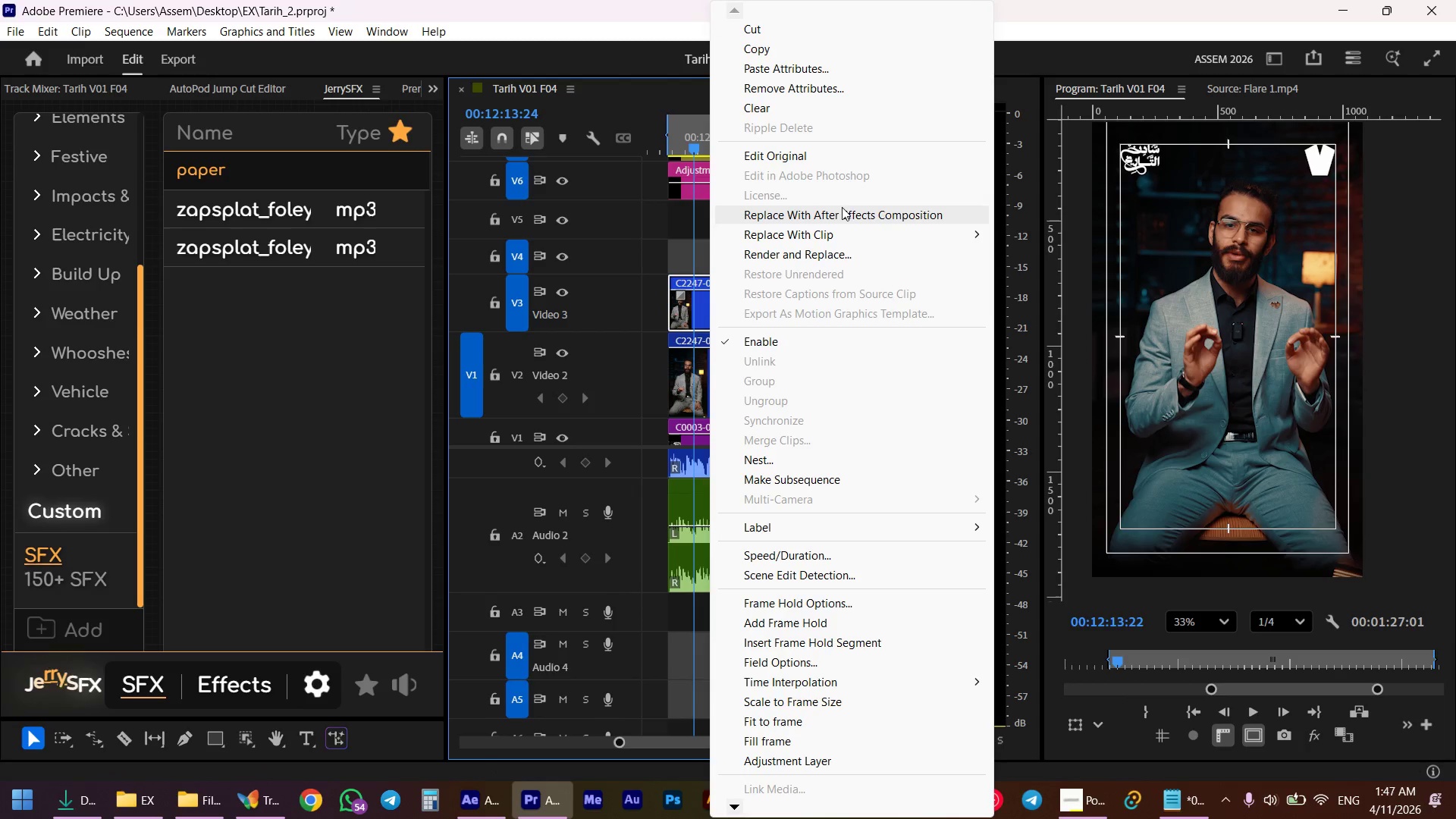 
left_click([839, 209])
 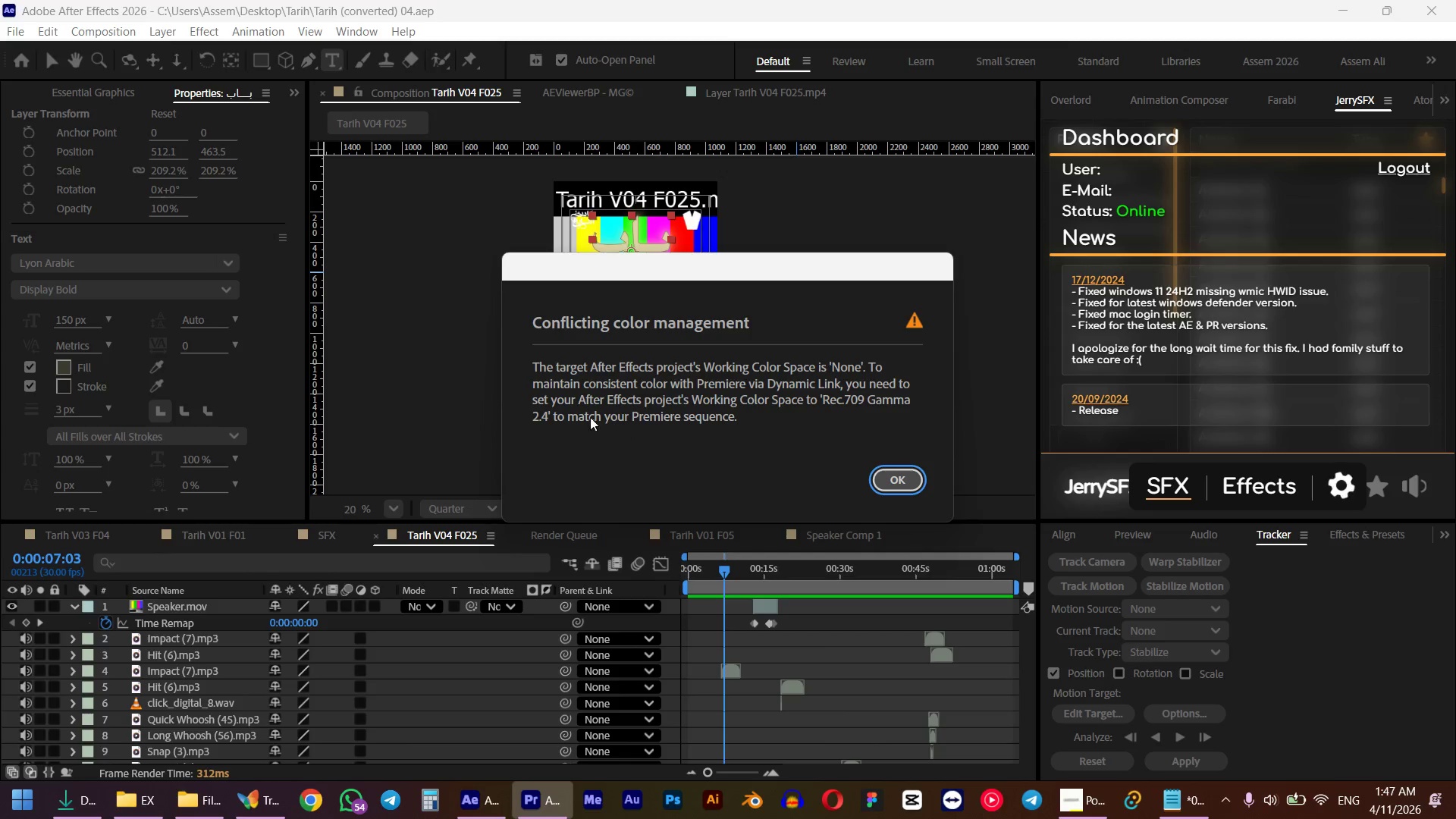 
wait(25.84)
 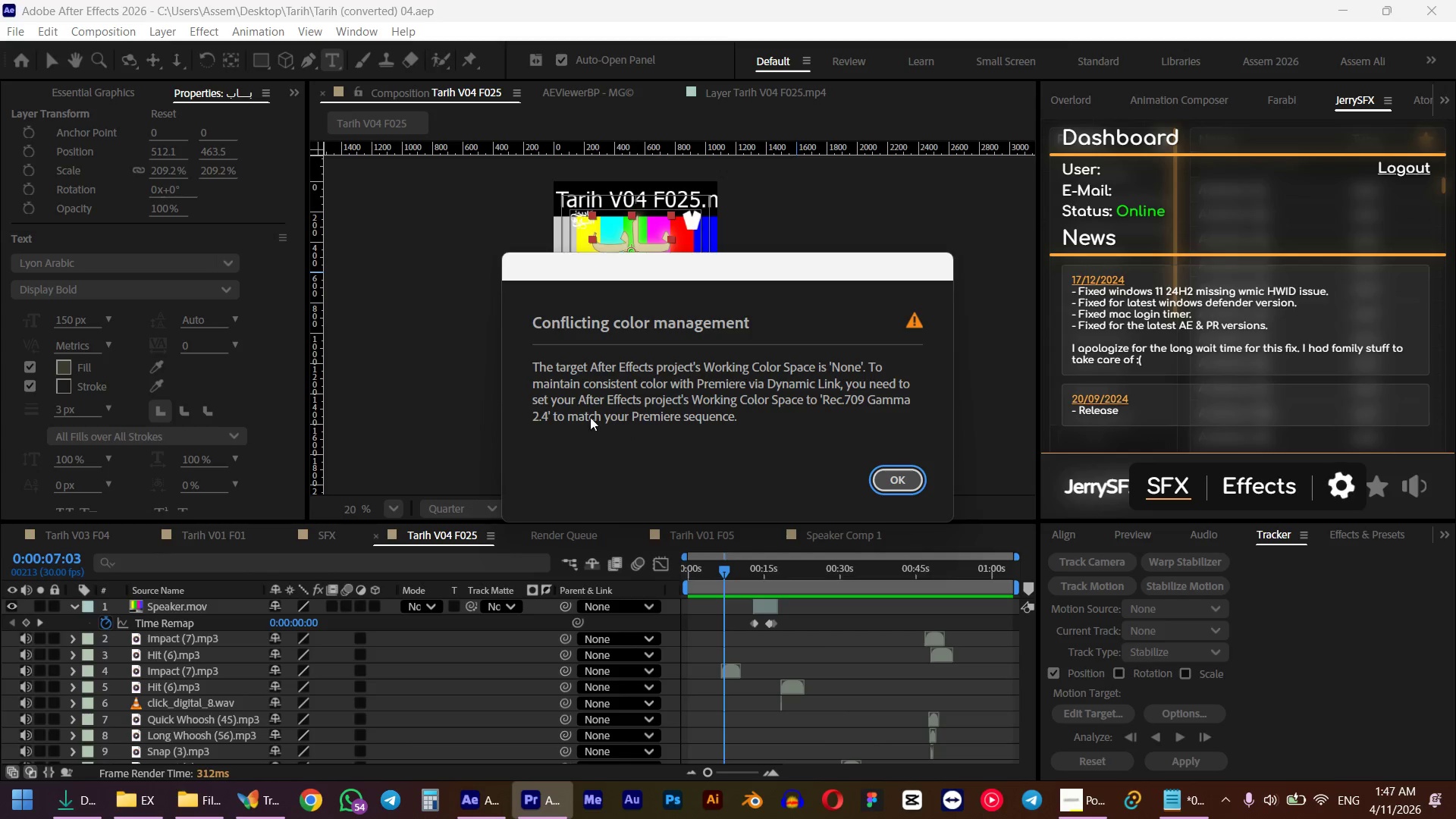 
left_click([908, 478])
 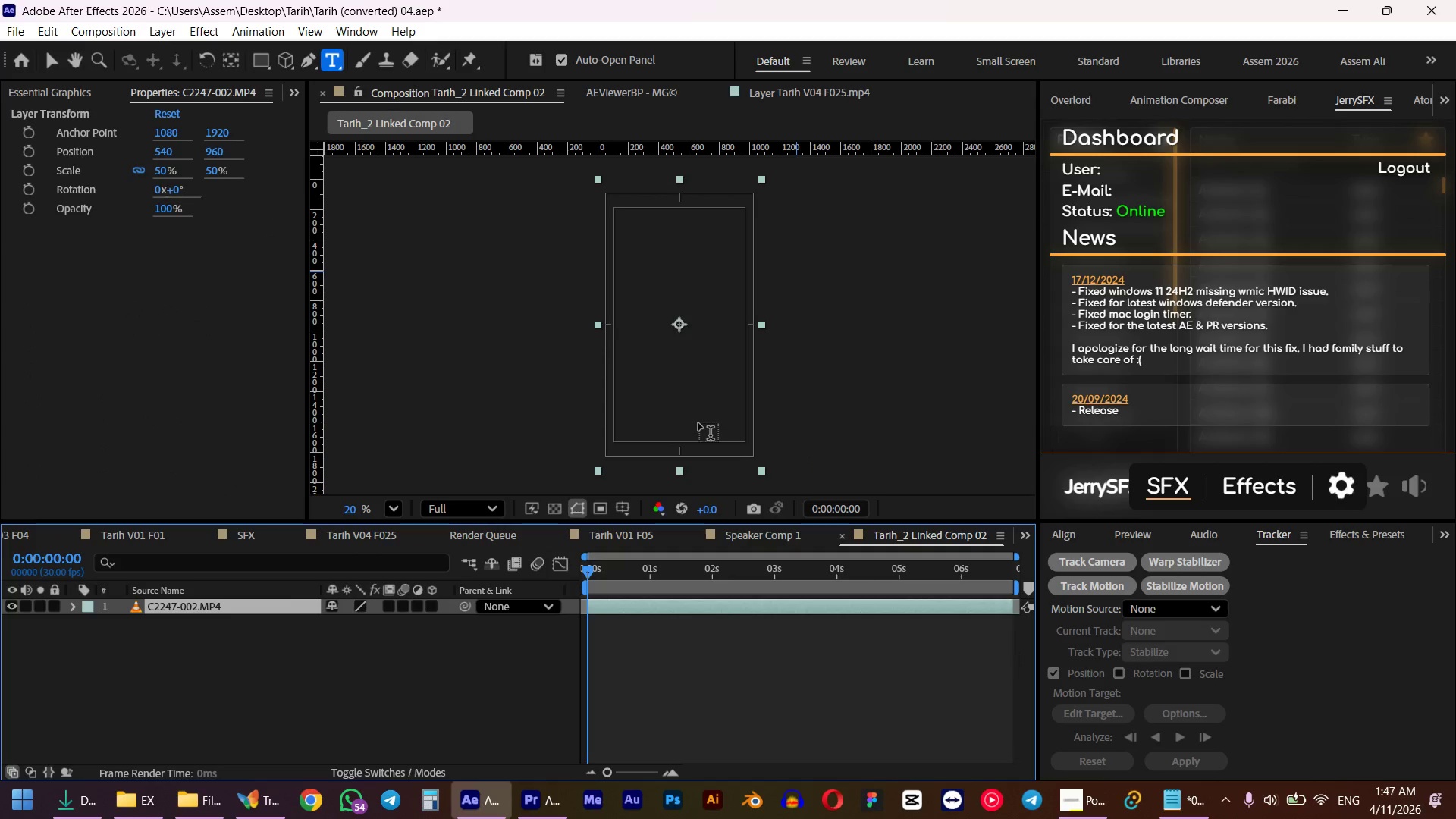 
key(V)
 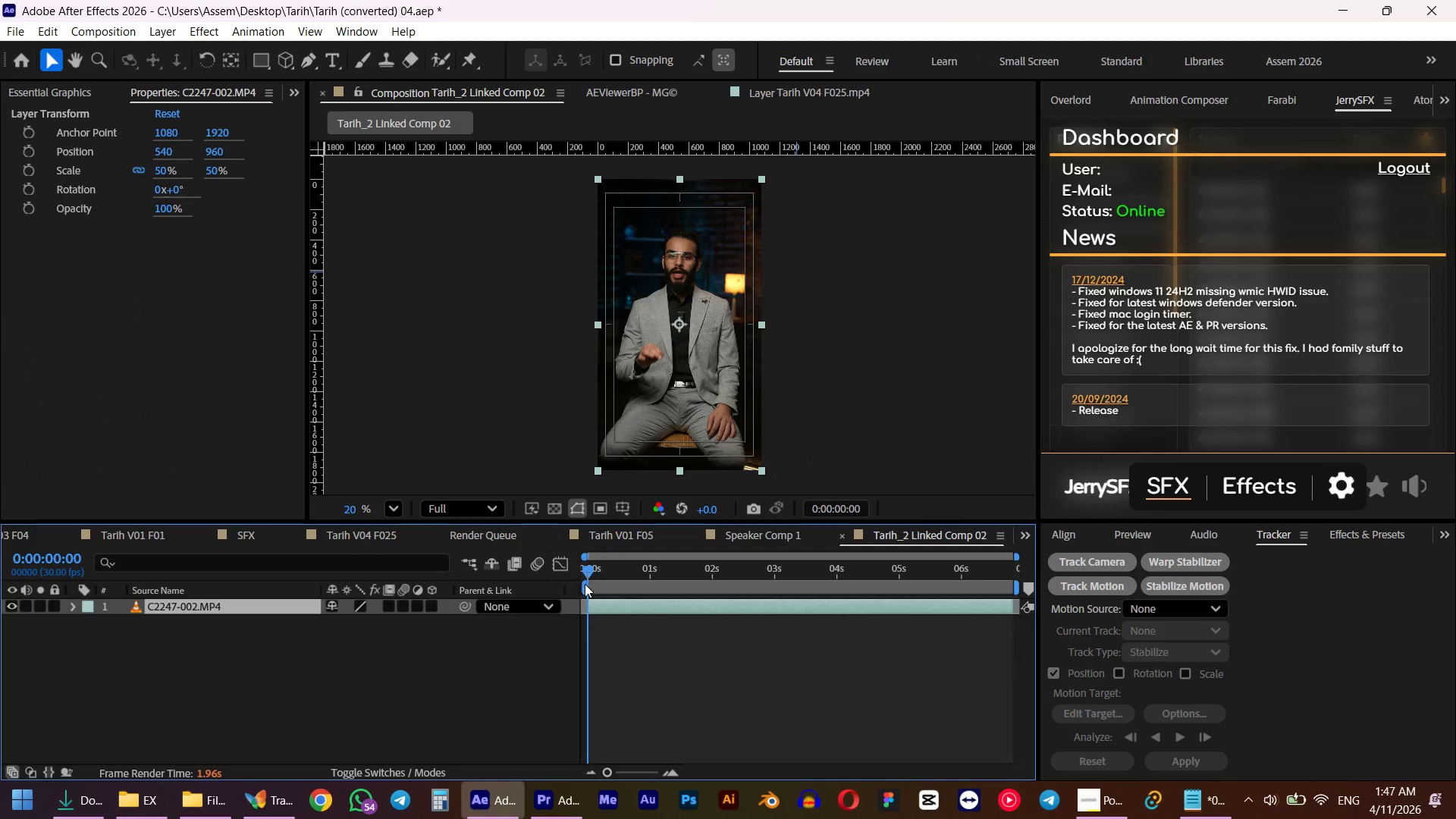 
left_click_drag(start_coordinate=[584, 572], to_coordinate=[552, 569])
 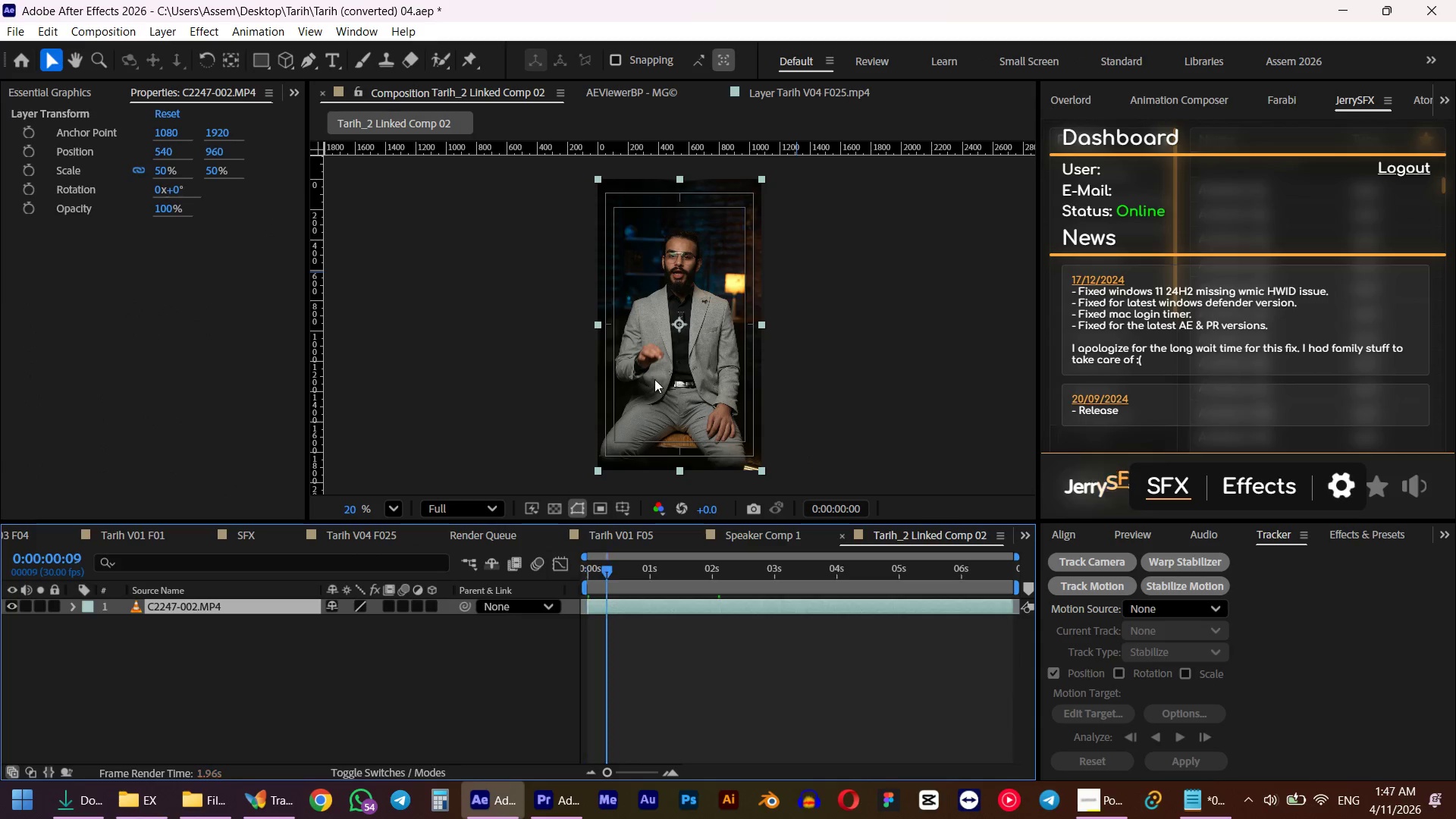 
scroll: coordinate [656, 371], scroll_direction: up, amount: 5.0
 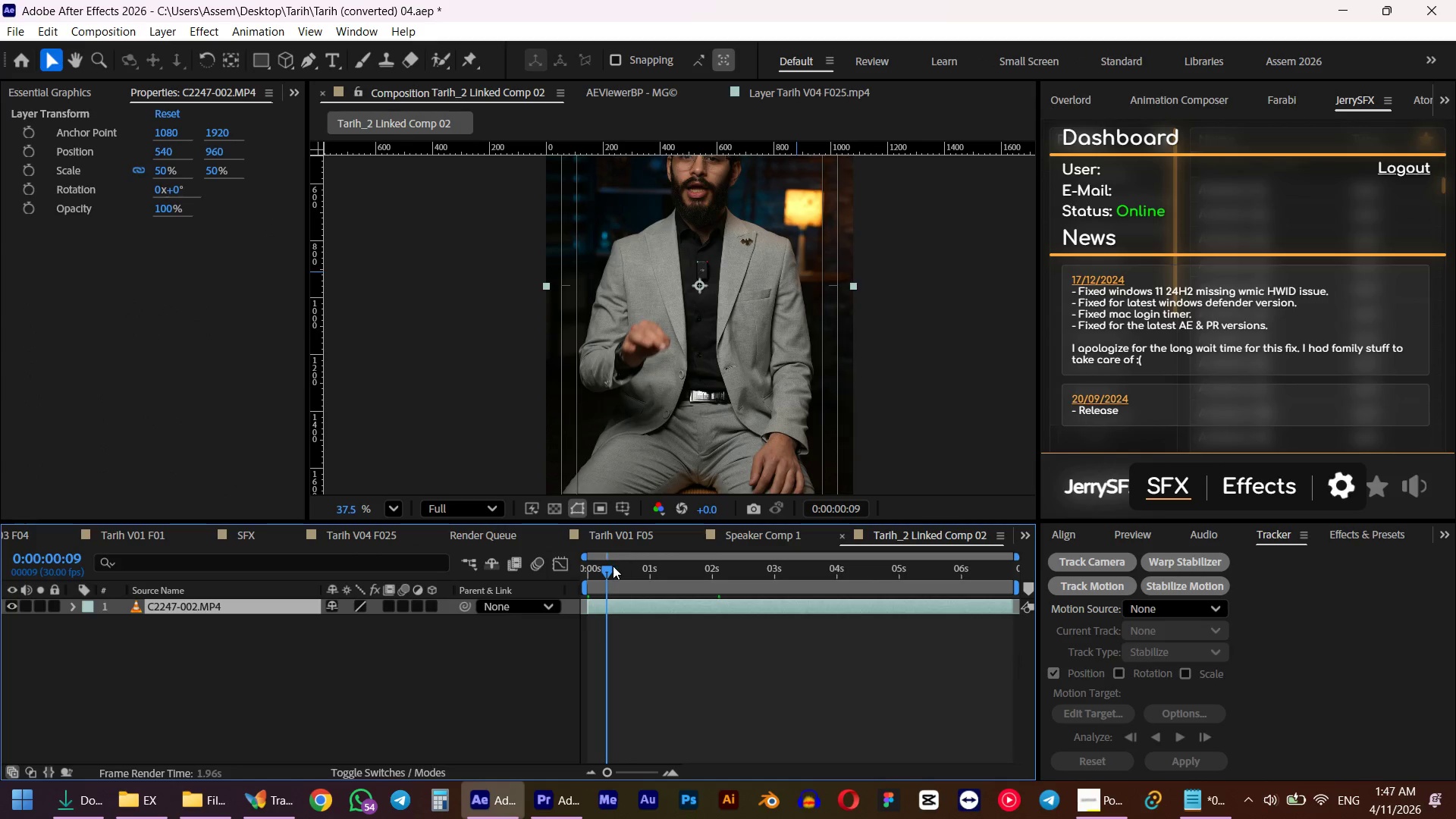 
left_click_drag(start_coordinate=[609, 570], to_coordinate=[570, 570])
 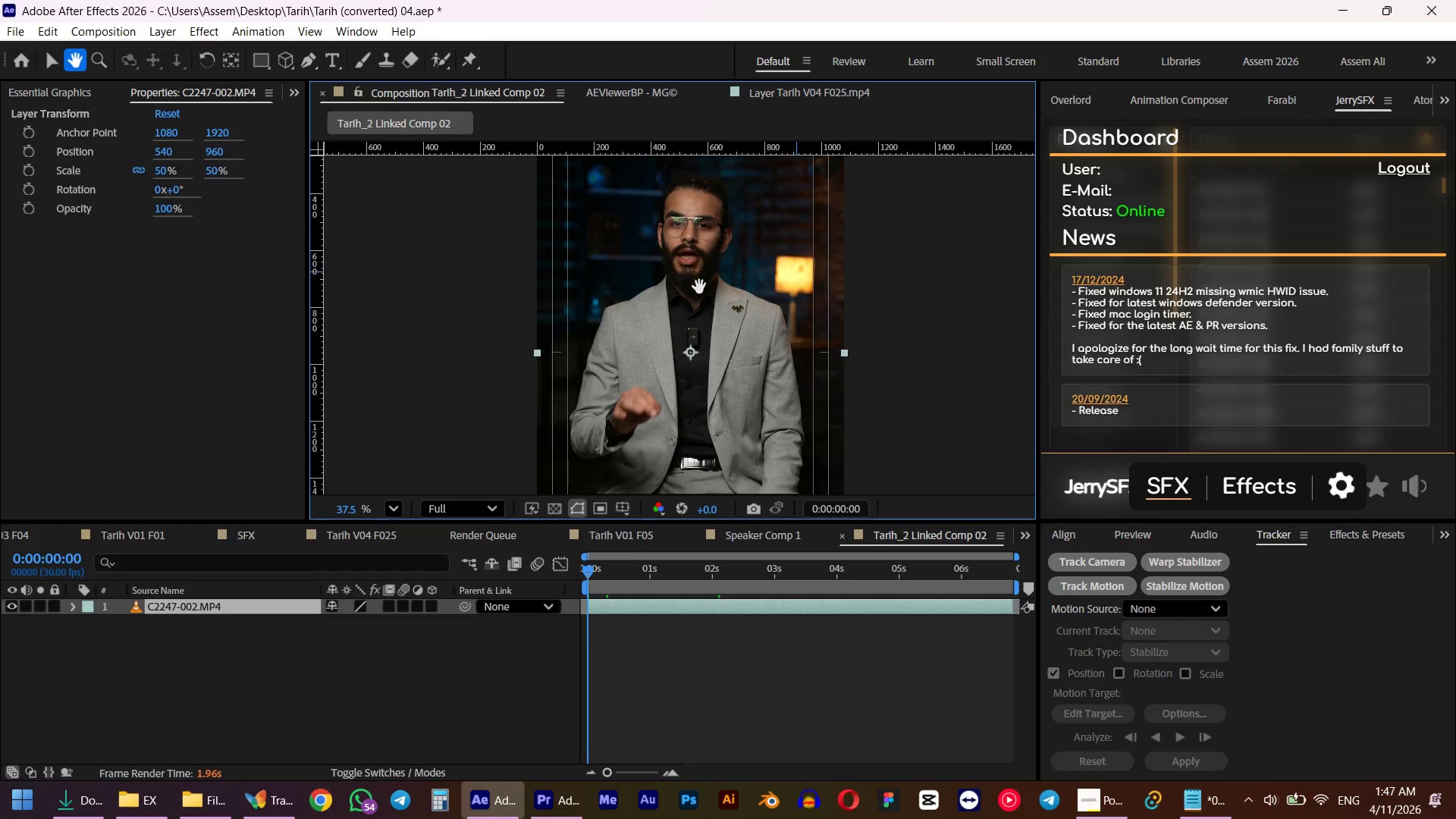 
scroll: coordinate [699, 287], scroll_direction: down, amount: 3.0
 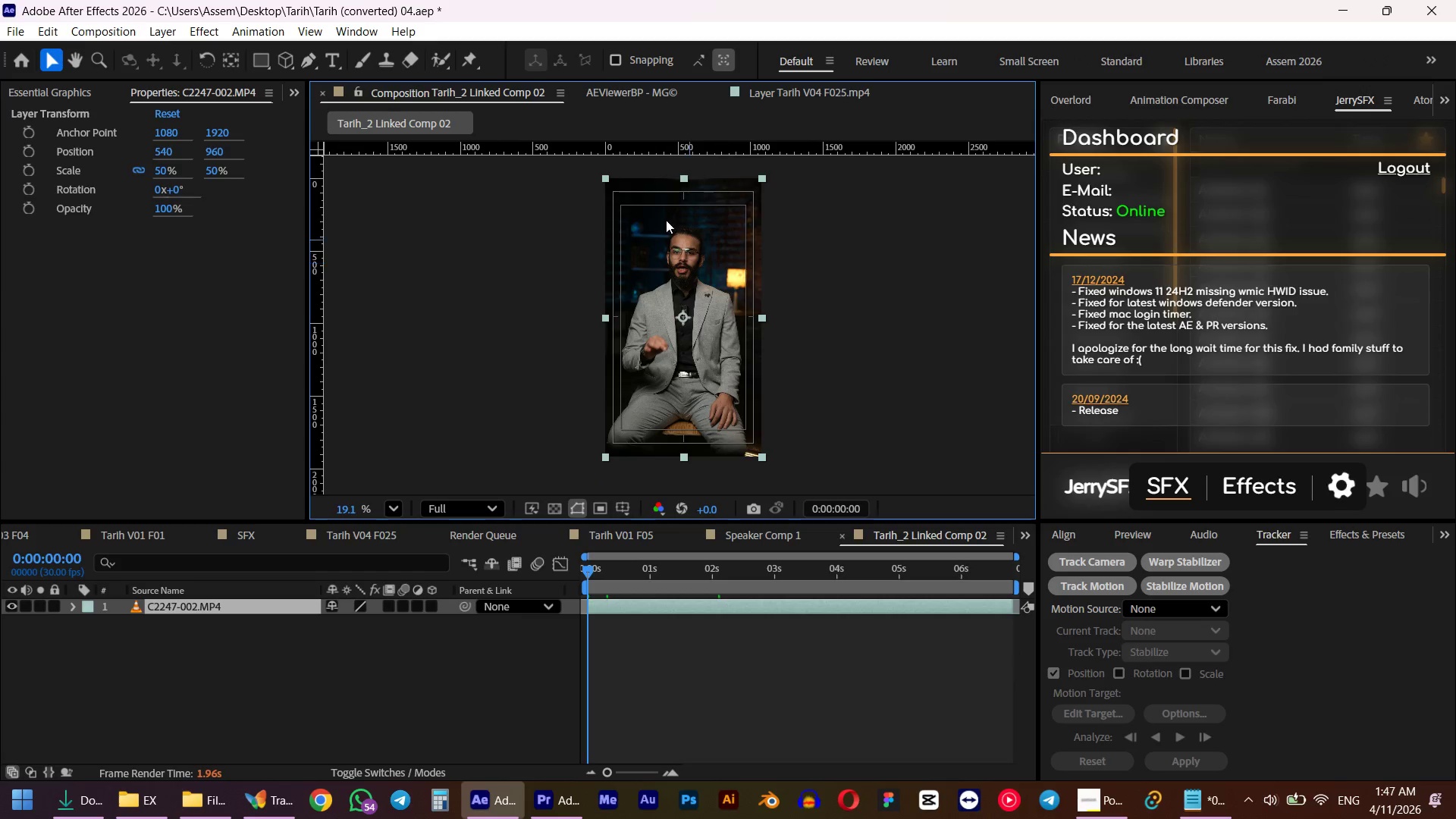 
double_click([701, 300])
 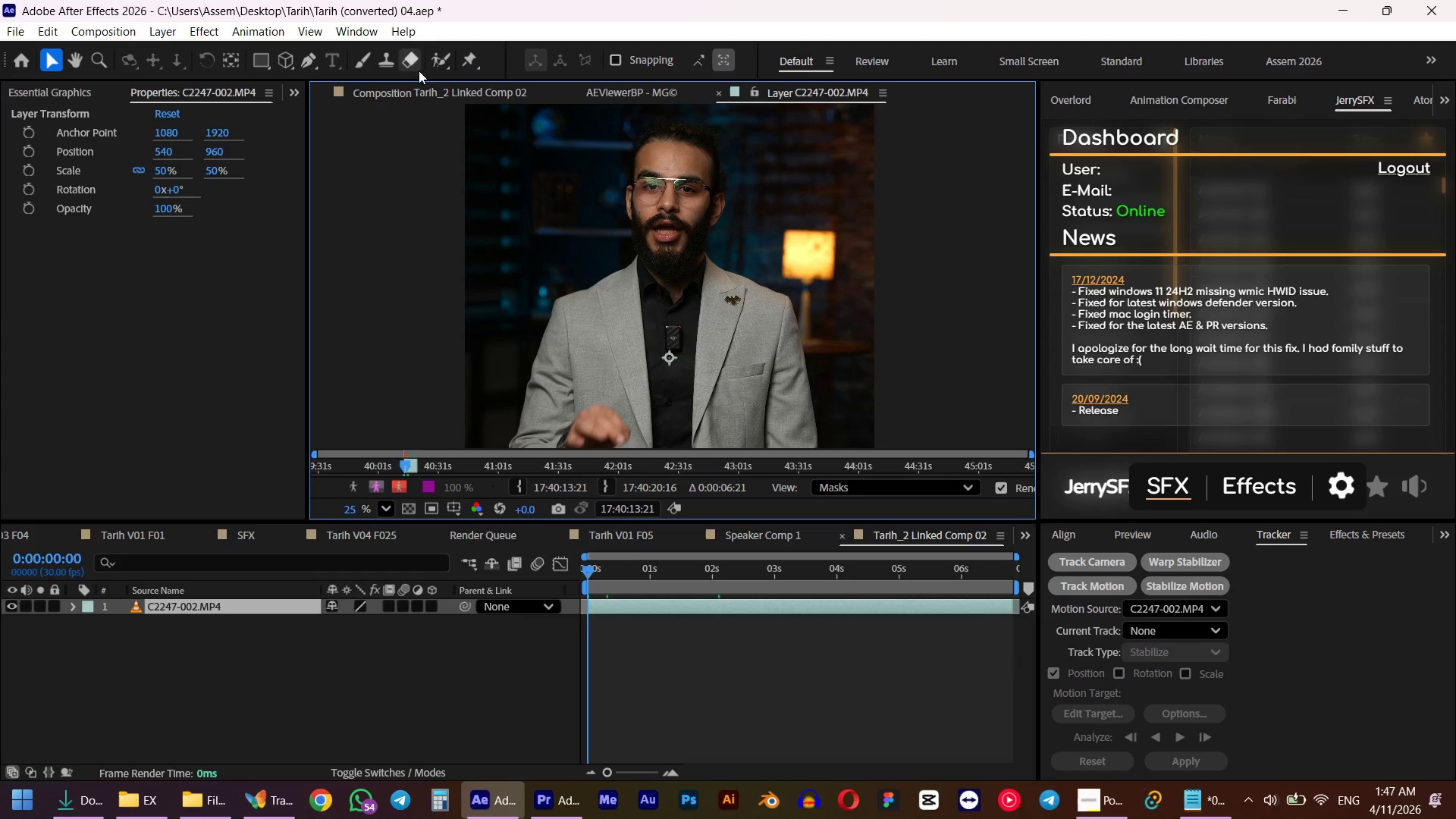 
left_click([433, 69])
 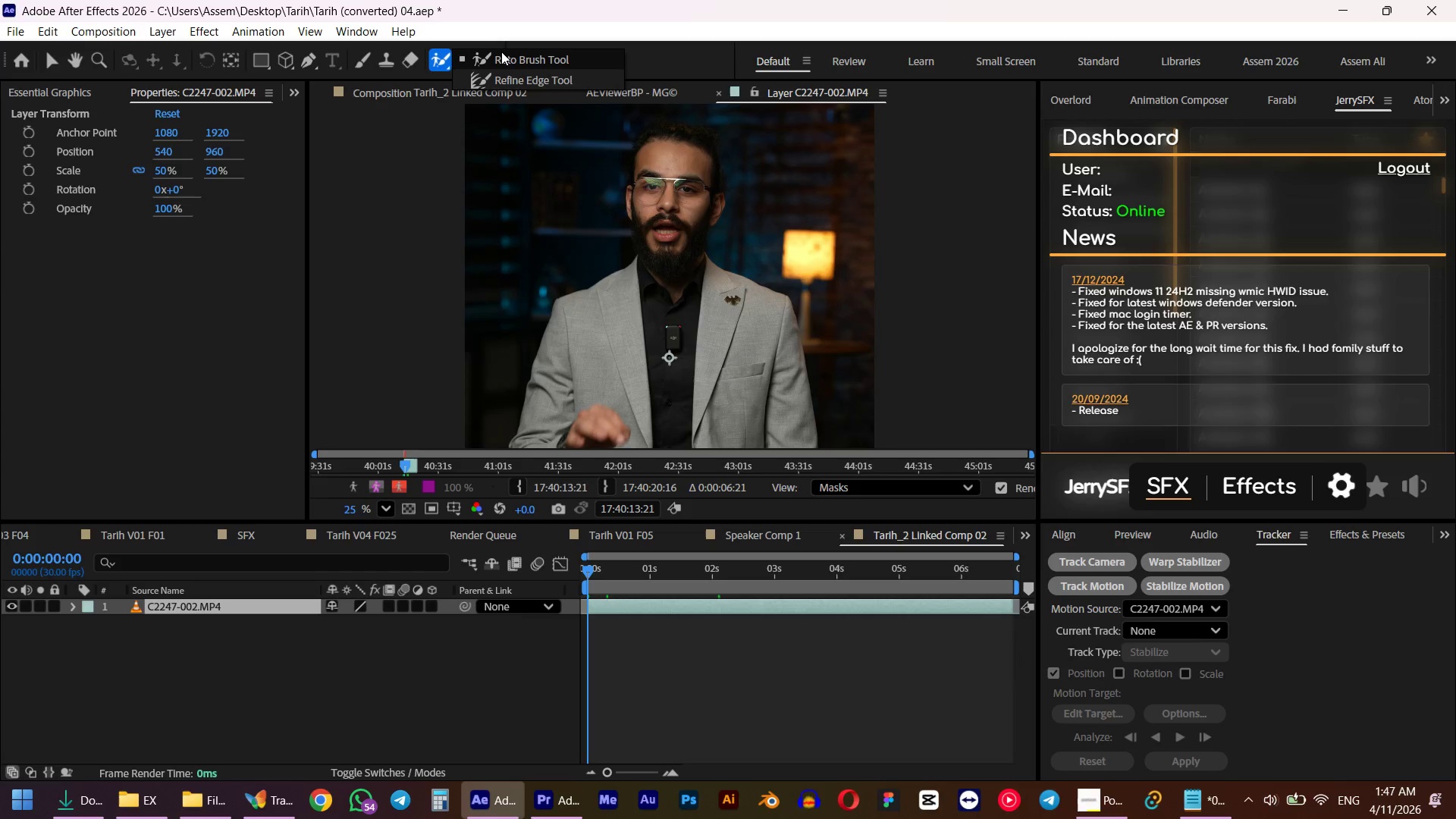 
left_click([501, 52])
 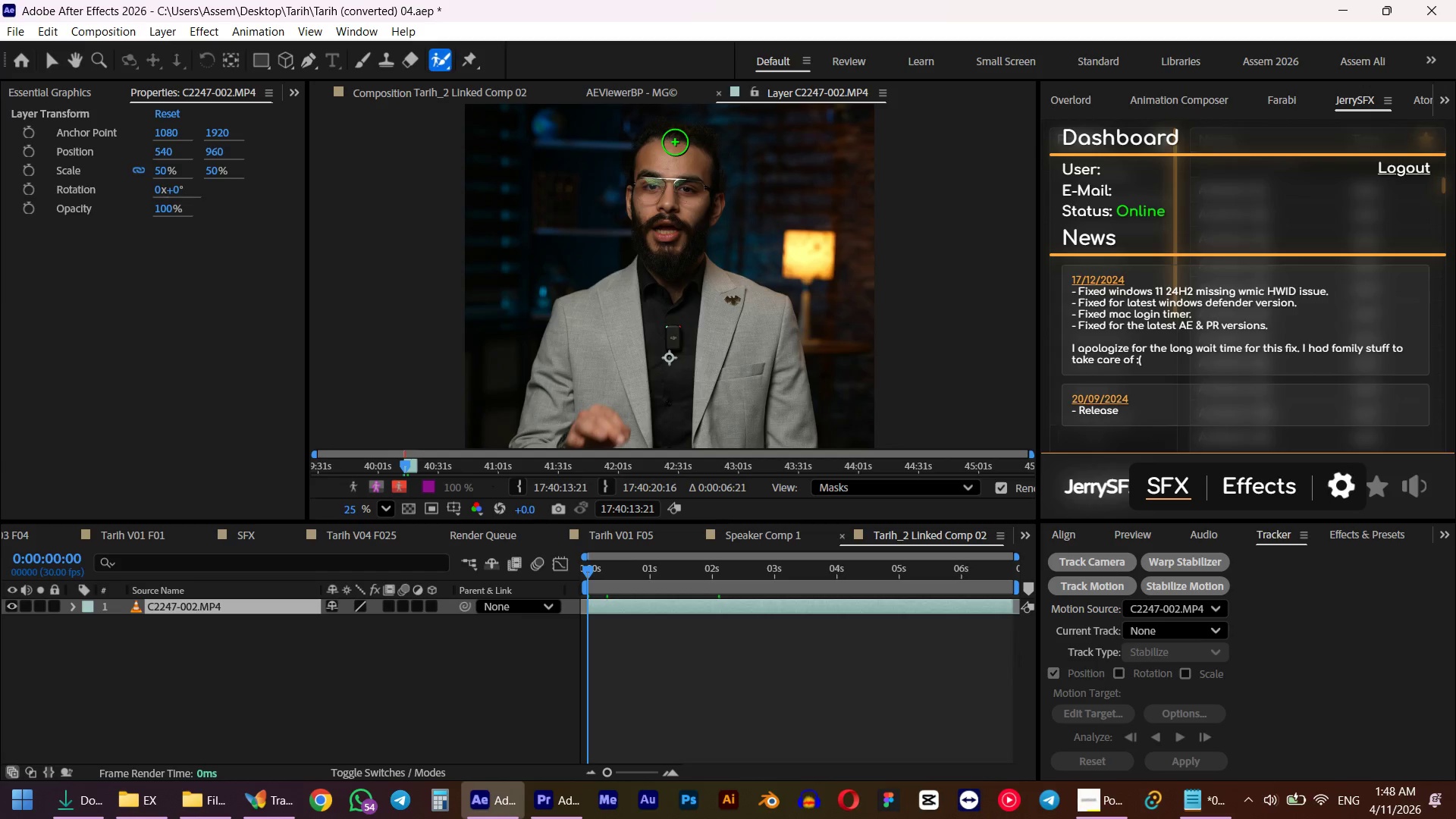 
left_click_drag(start_coordinate=[673, 143], to_coordinate=[674, 395])
 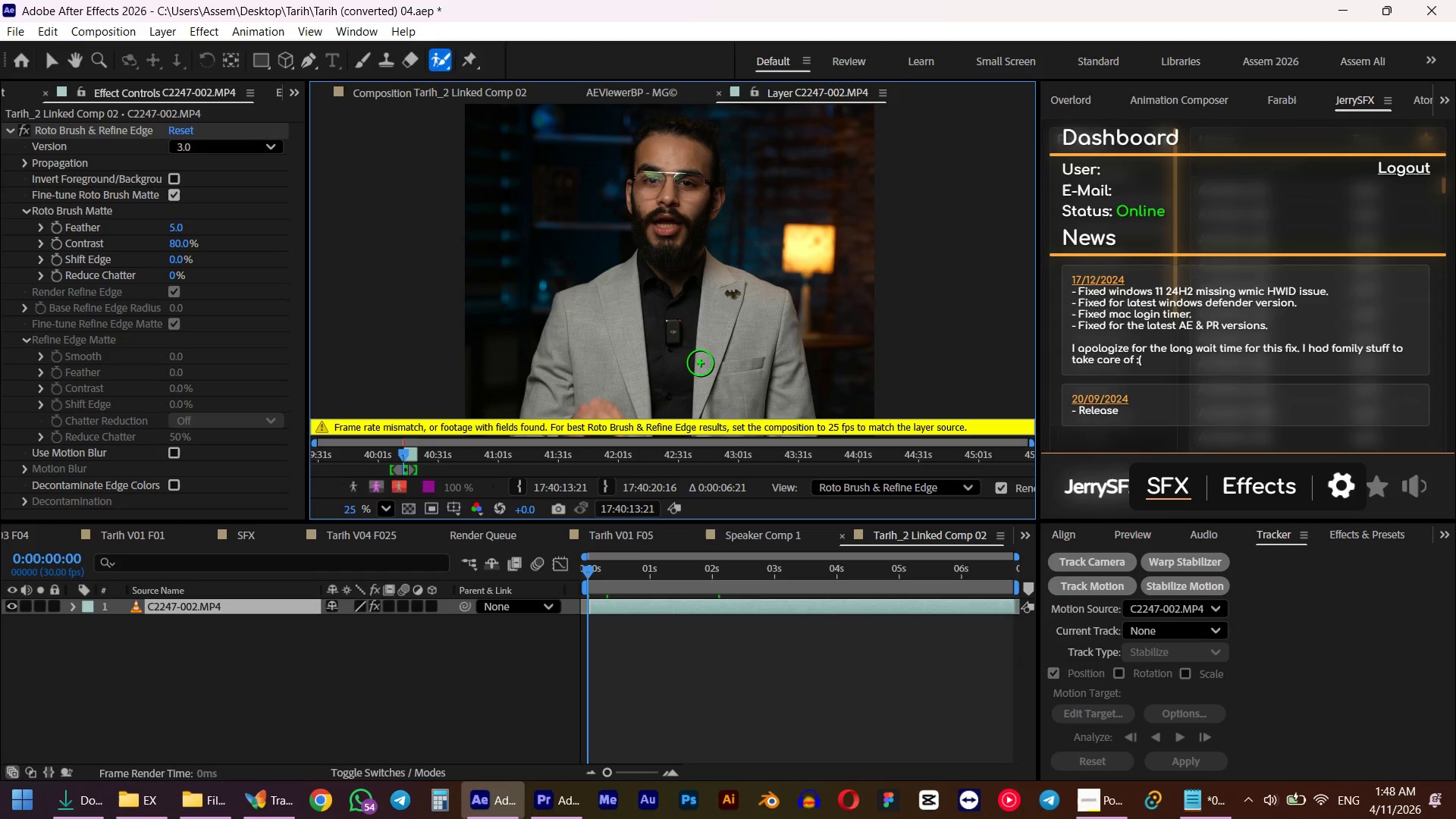 
key(Control+Z)
 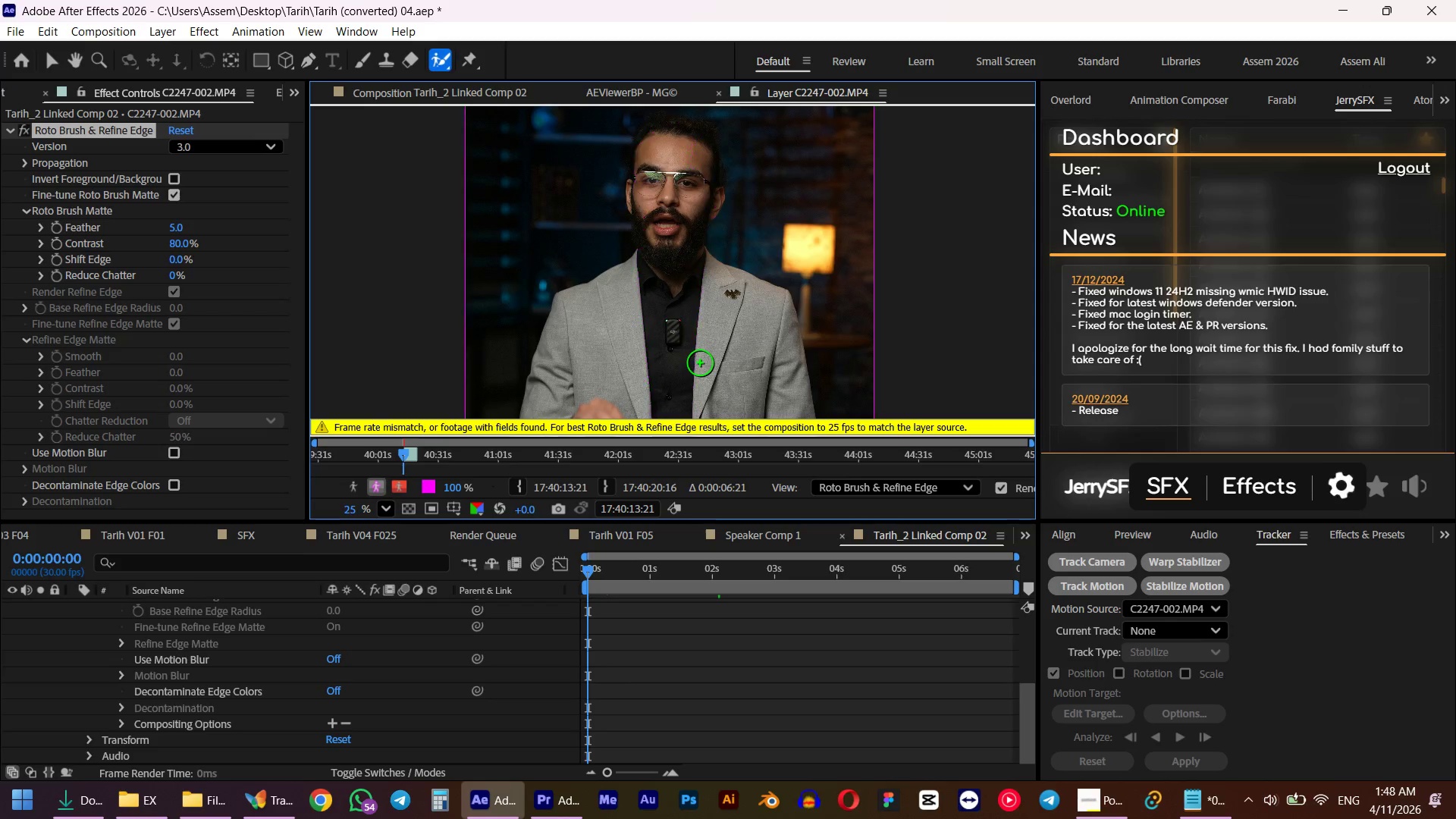 
key(Control+Z)
 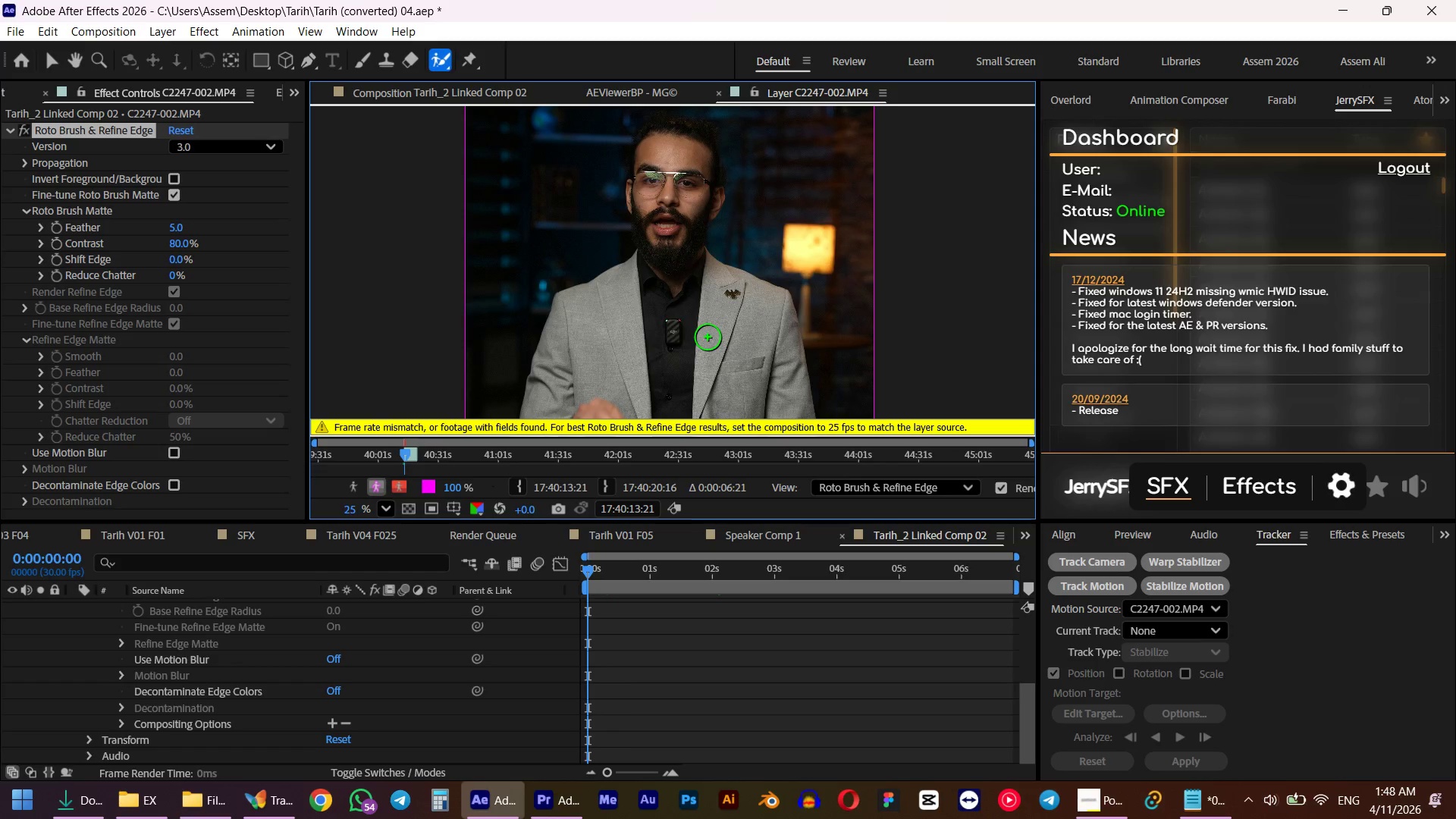 
key(Control+Z)
 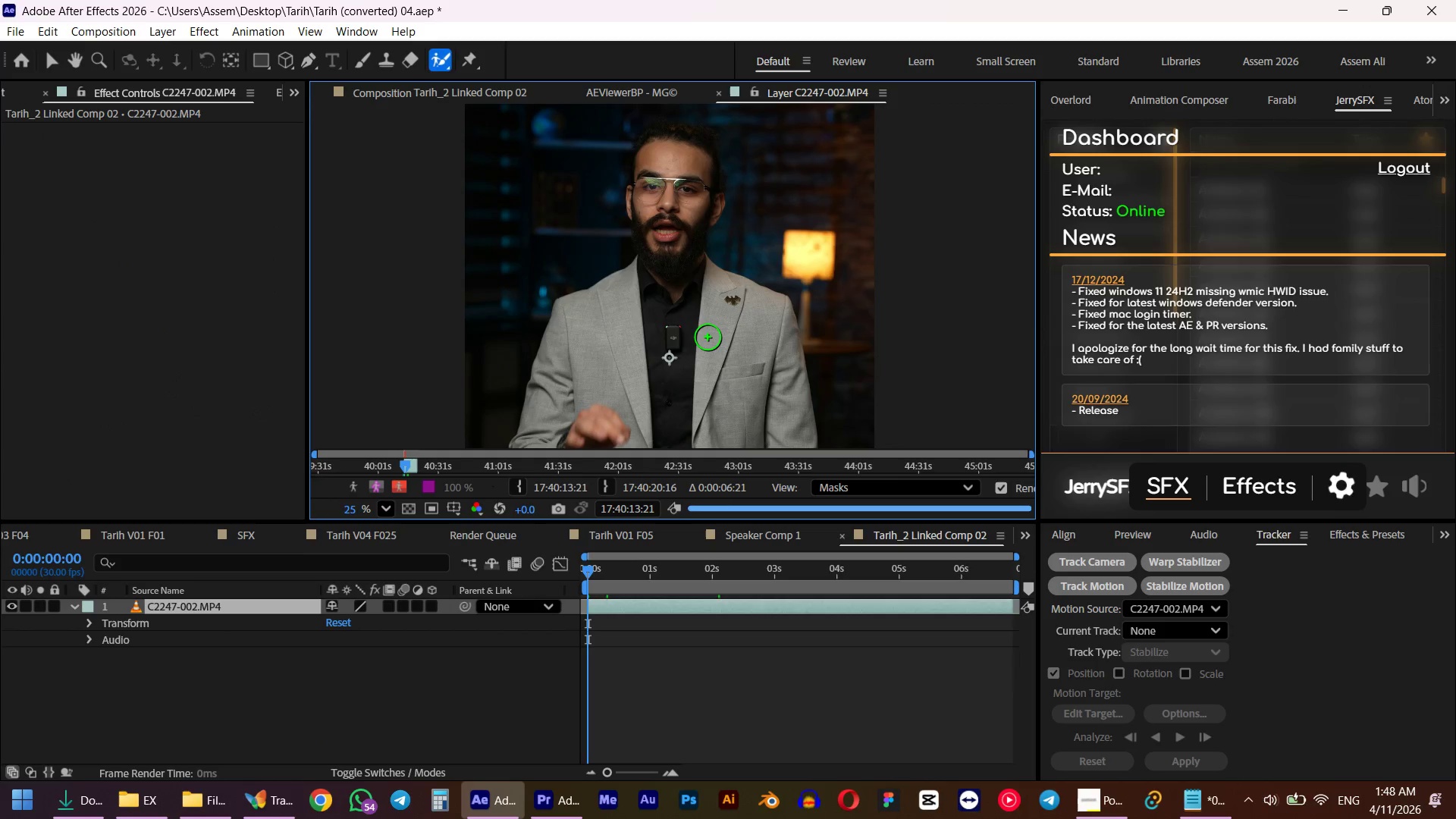 
key(Control+K)
 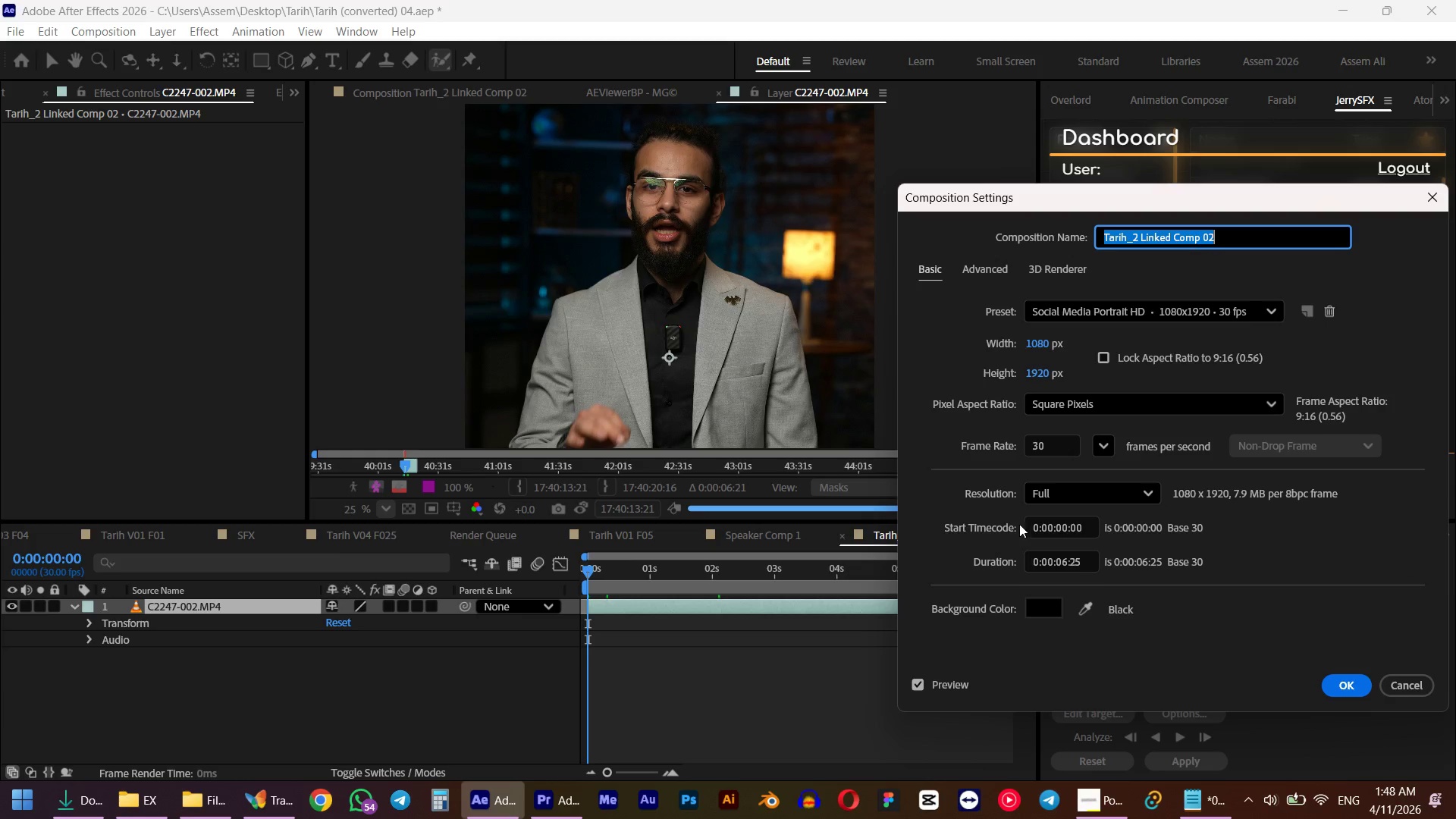 
left_click_drag(start_coordinate=[1050, 444], to_coordinate=[926, 454])
 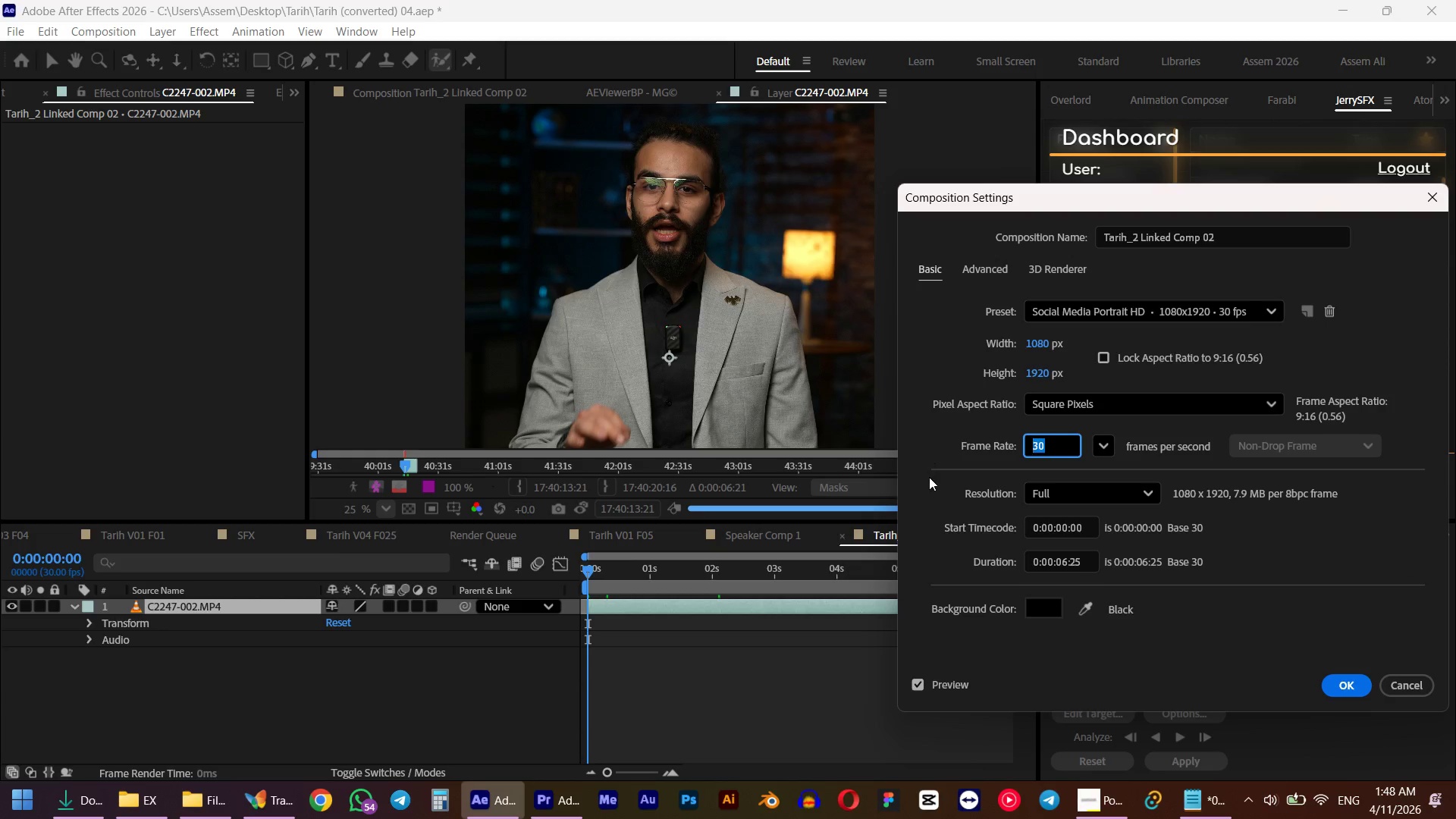 
key(Numpad2)
 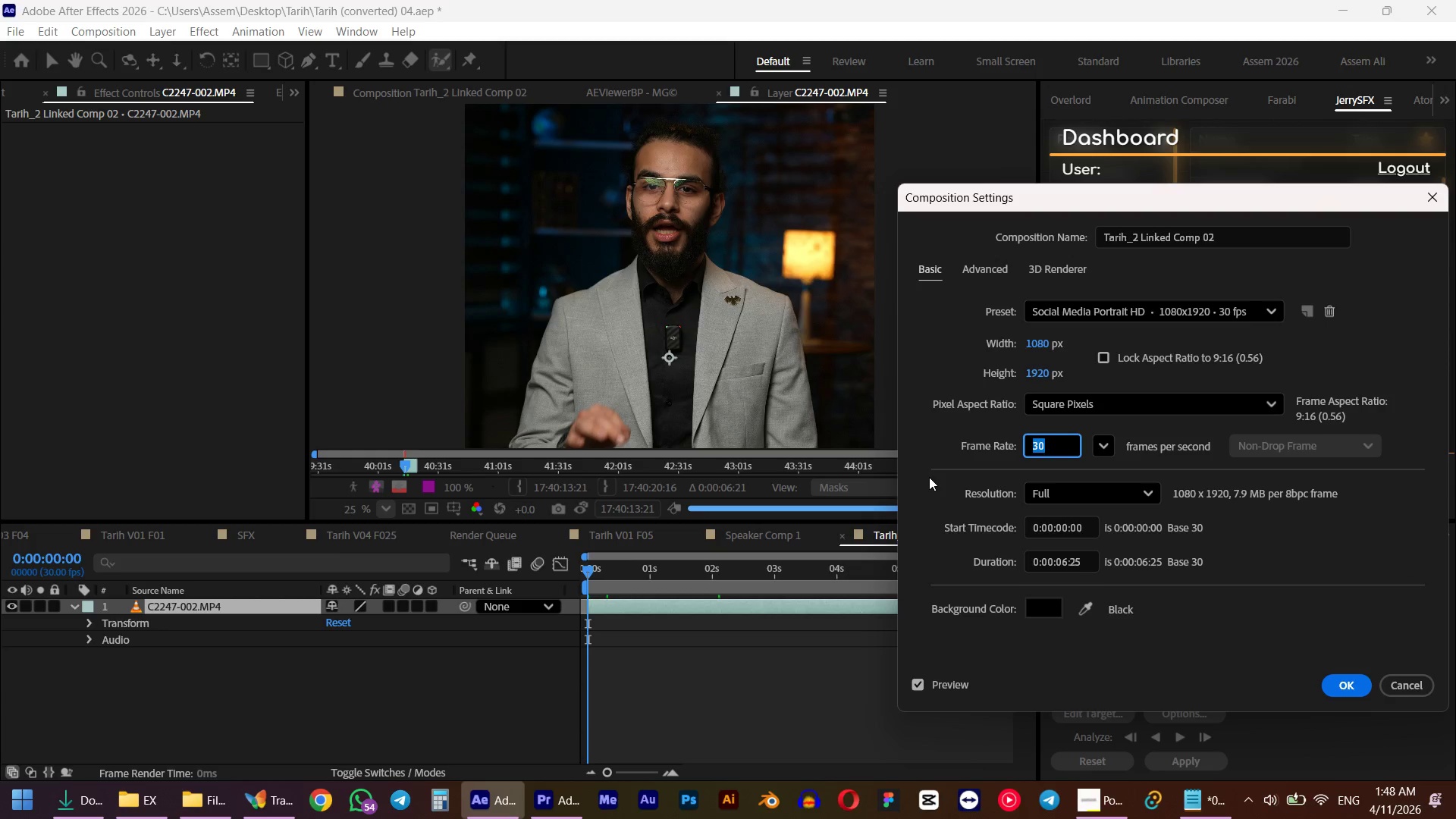 
key(Numpad5)
 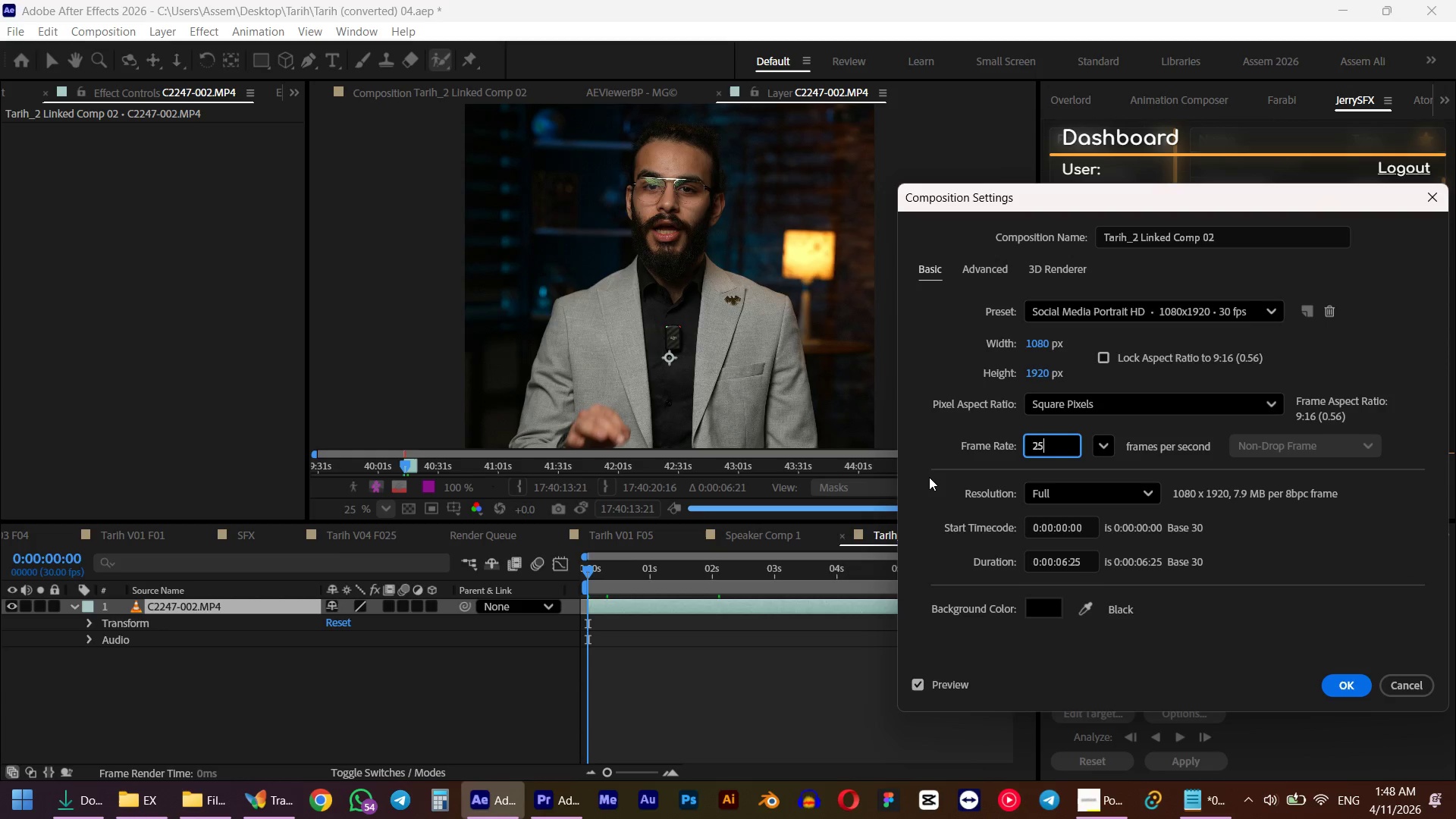 
key(NumpadEnter)
 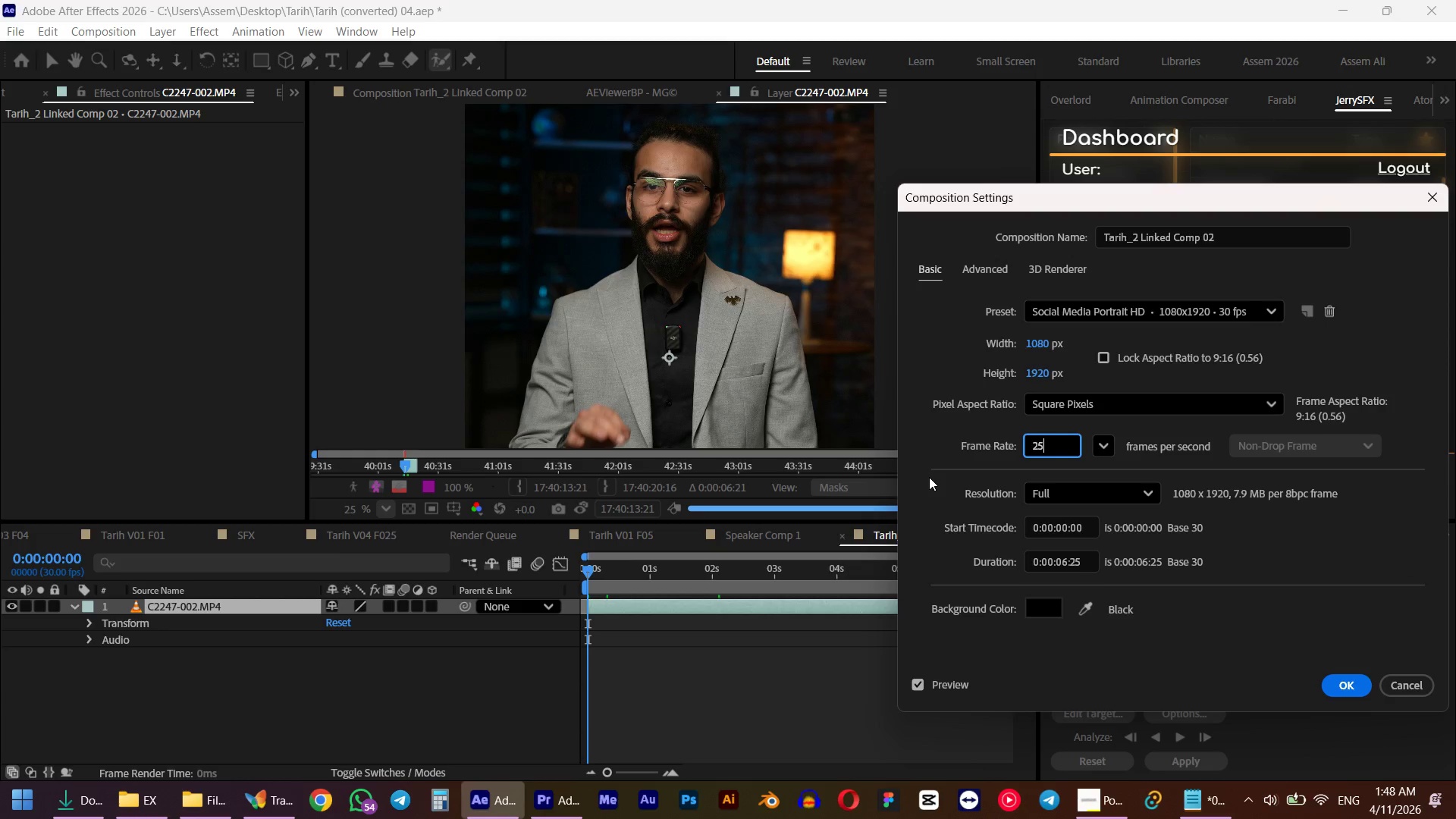 
mouse_move([911, 482])
 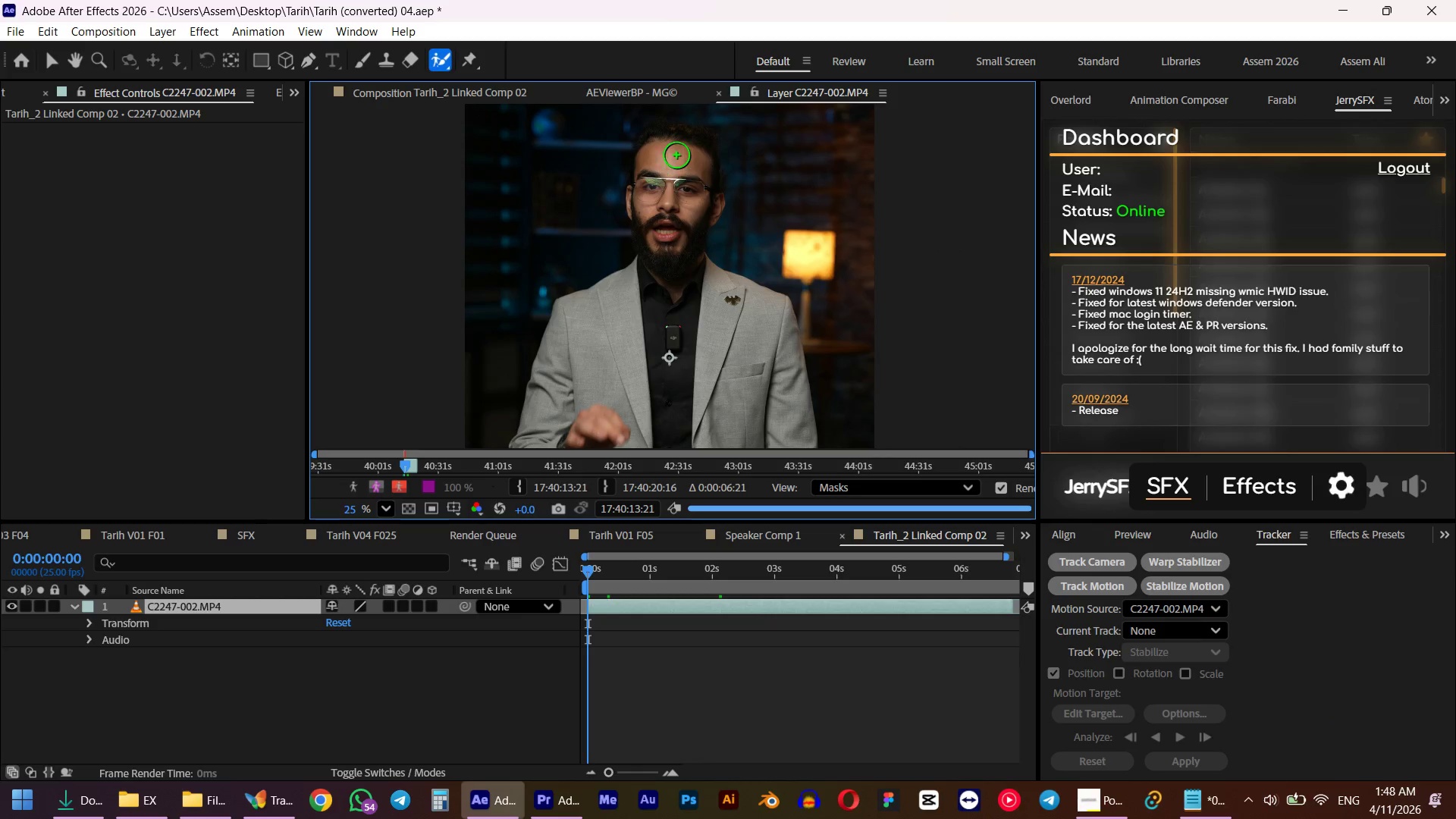 
left_click_drag(start_coordinate=[672, 145], to_coordinate=[672, 388])
 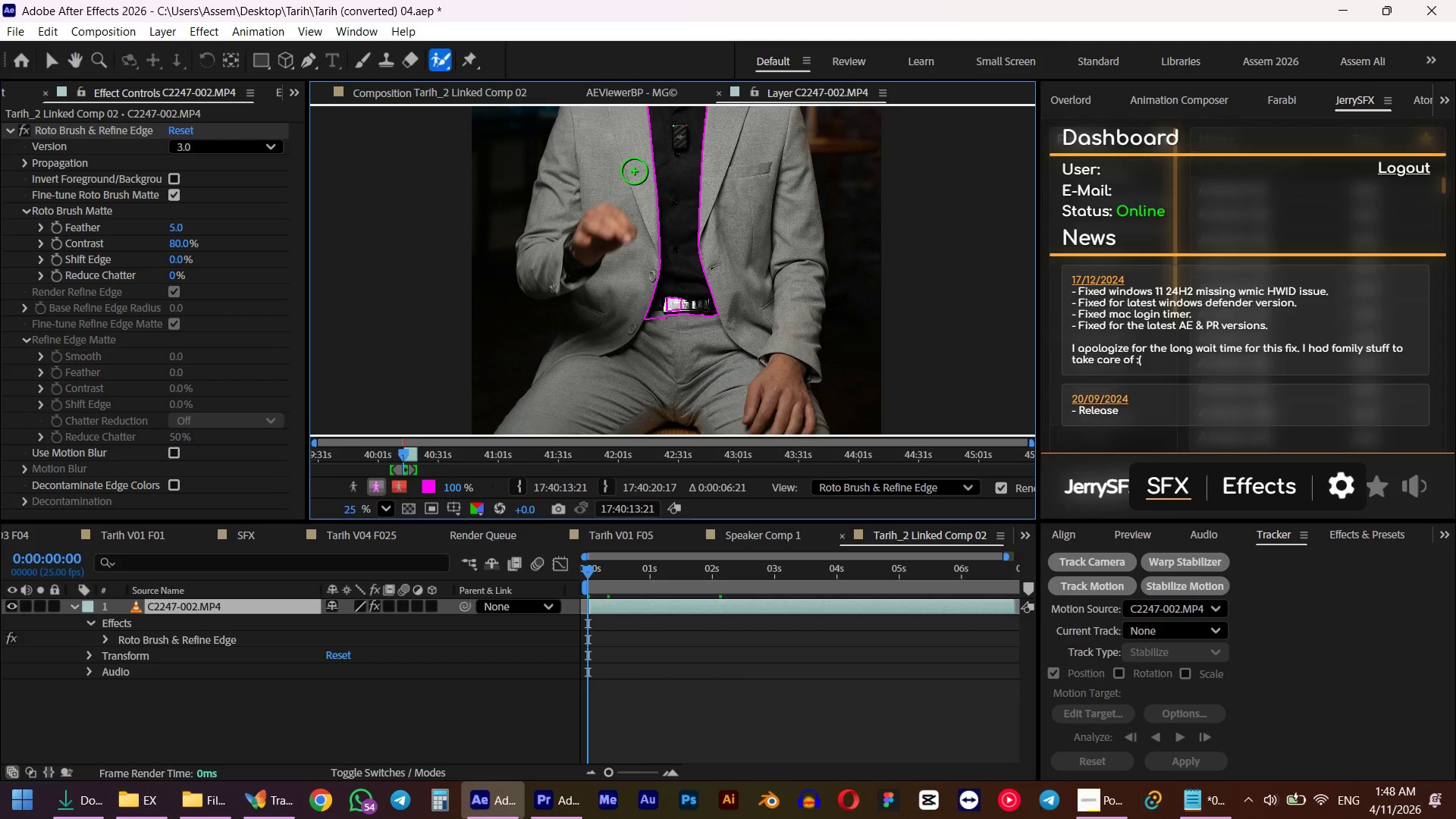 
wait(5.77)
 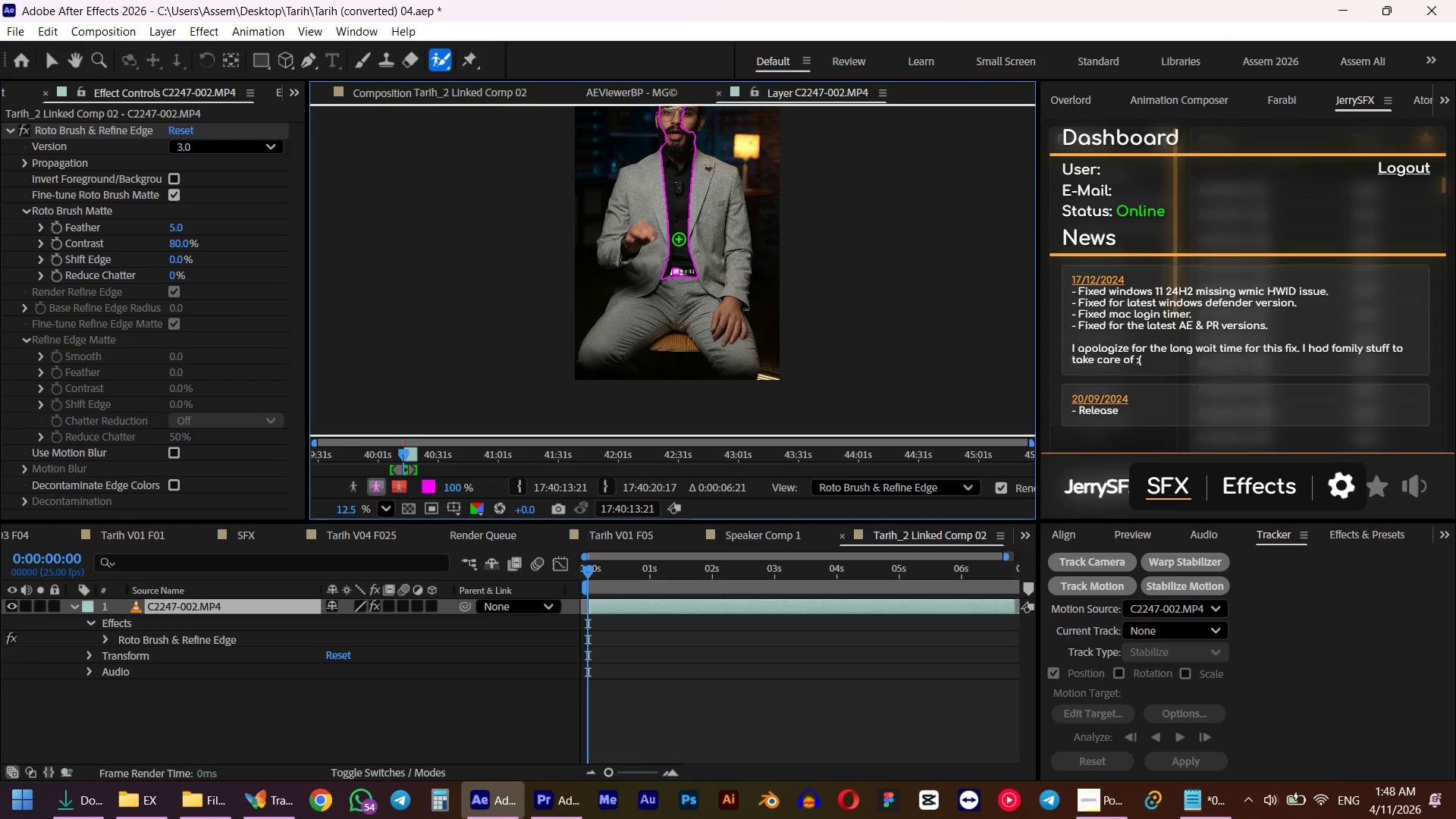 
left_click_drag(start_coordinate=[655, 167], to_coordinate=[686, 116])
 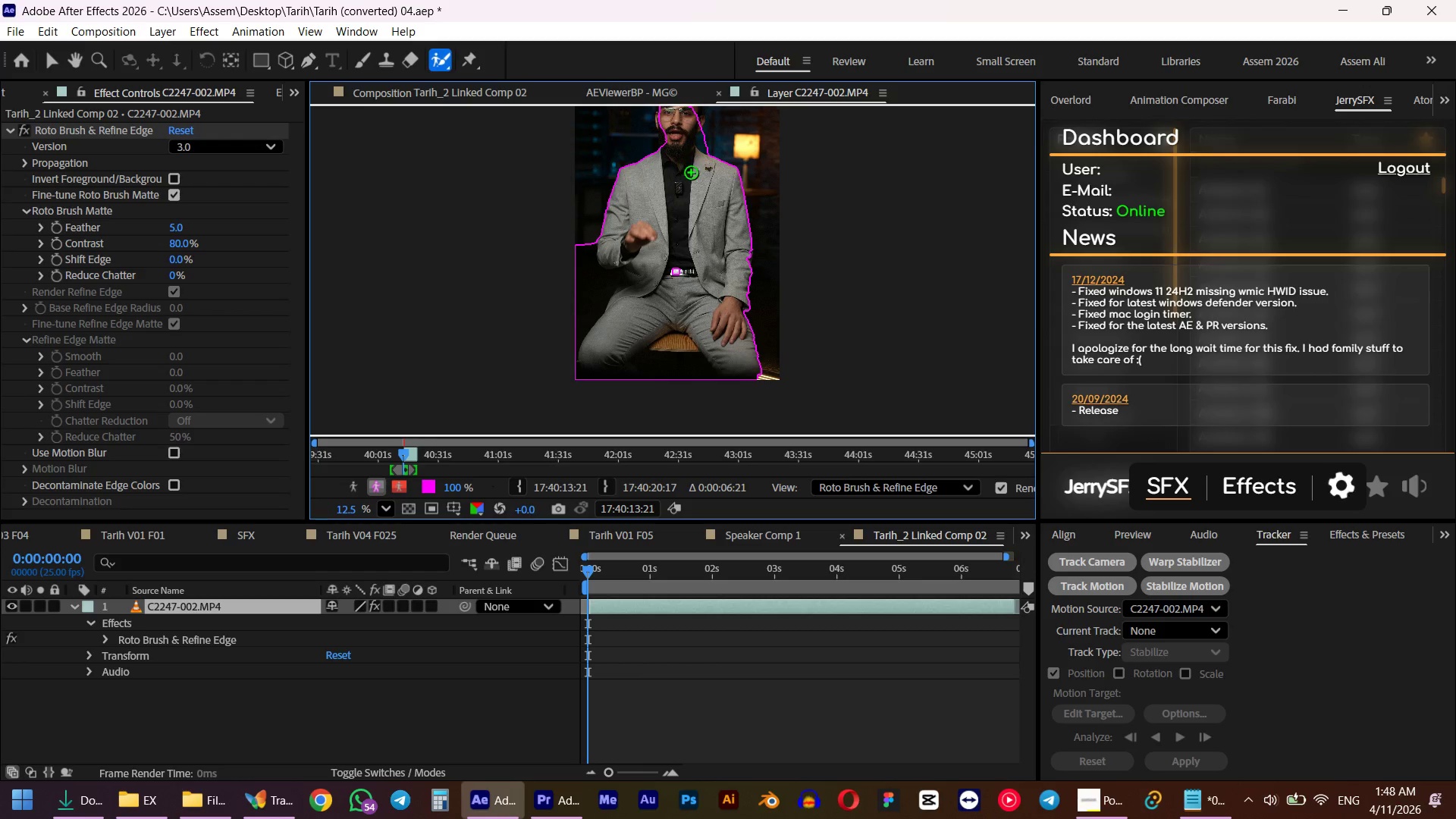 
scroll: coordinate [679, 239], scroll_direction: down, amount: 5.0
 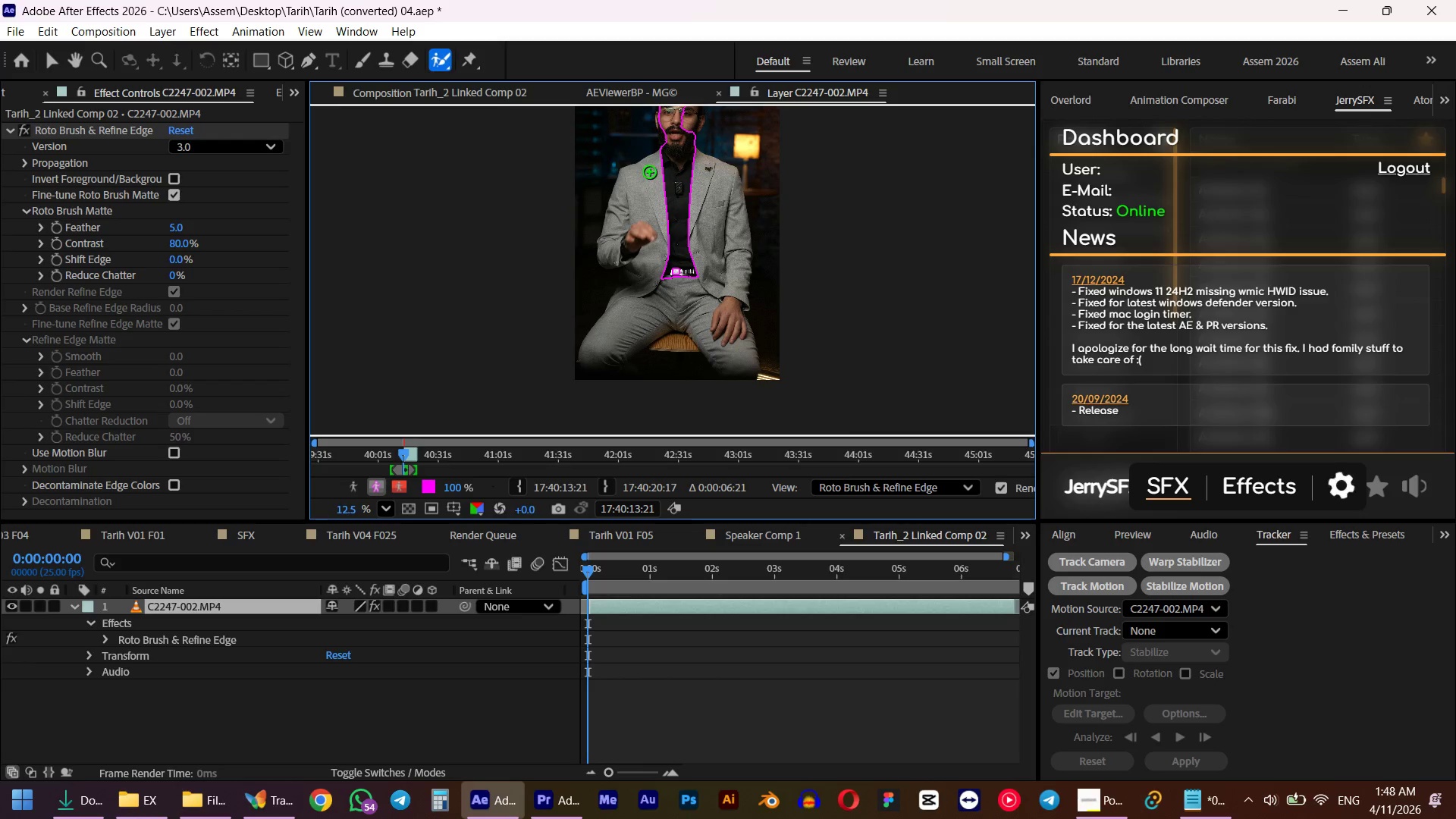 
hold_key(key=AltLeft, duration=0.75)
left_click_drag(start_coordinate=[600, 287], to_coordinate=[550, 301])
 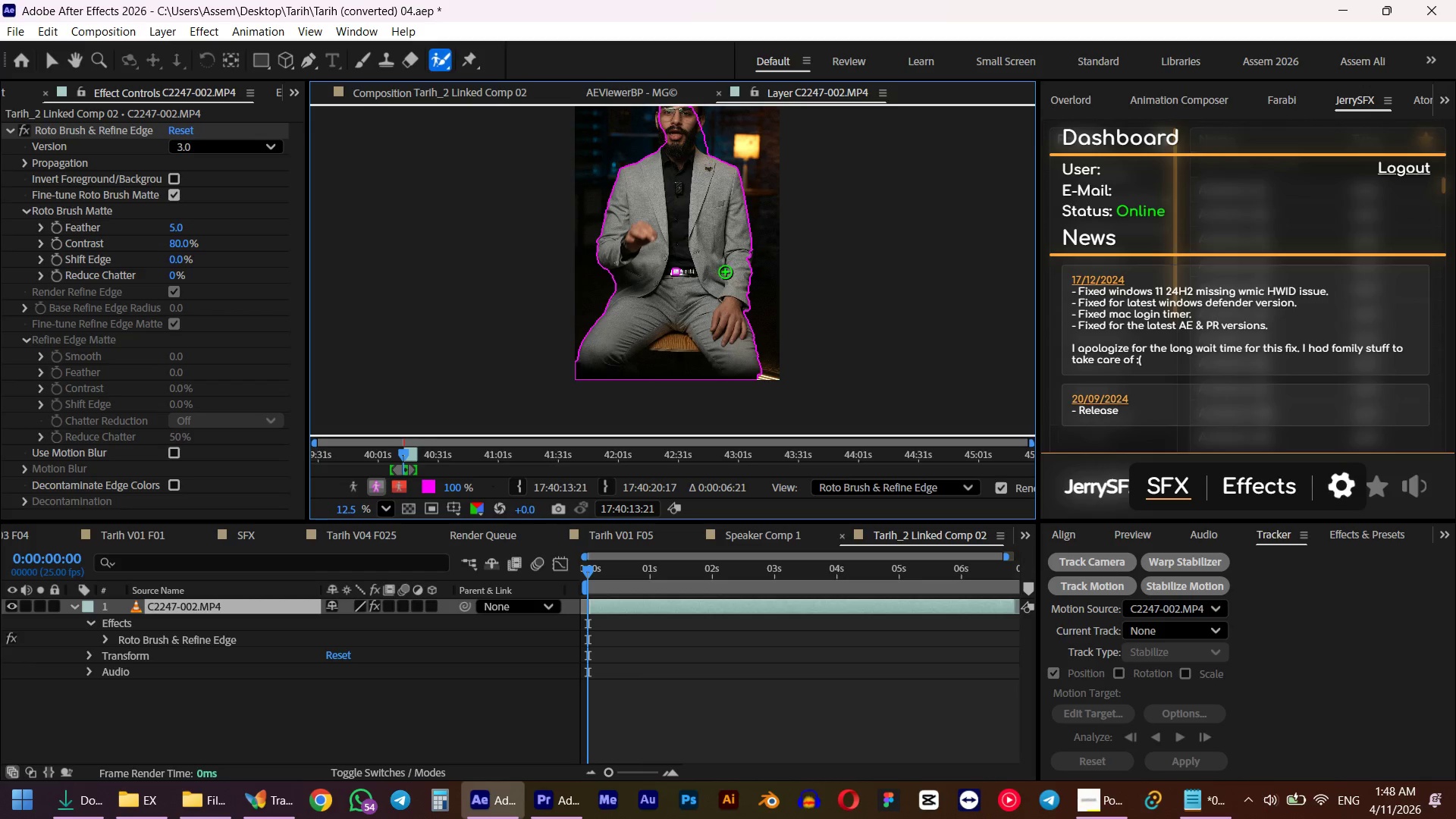 
hold_key(key=AltLeft, duration=0.88)
scroll: coordinate [688, 356], scroll_direction: up, amount: 8.0
 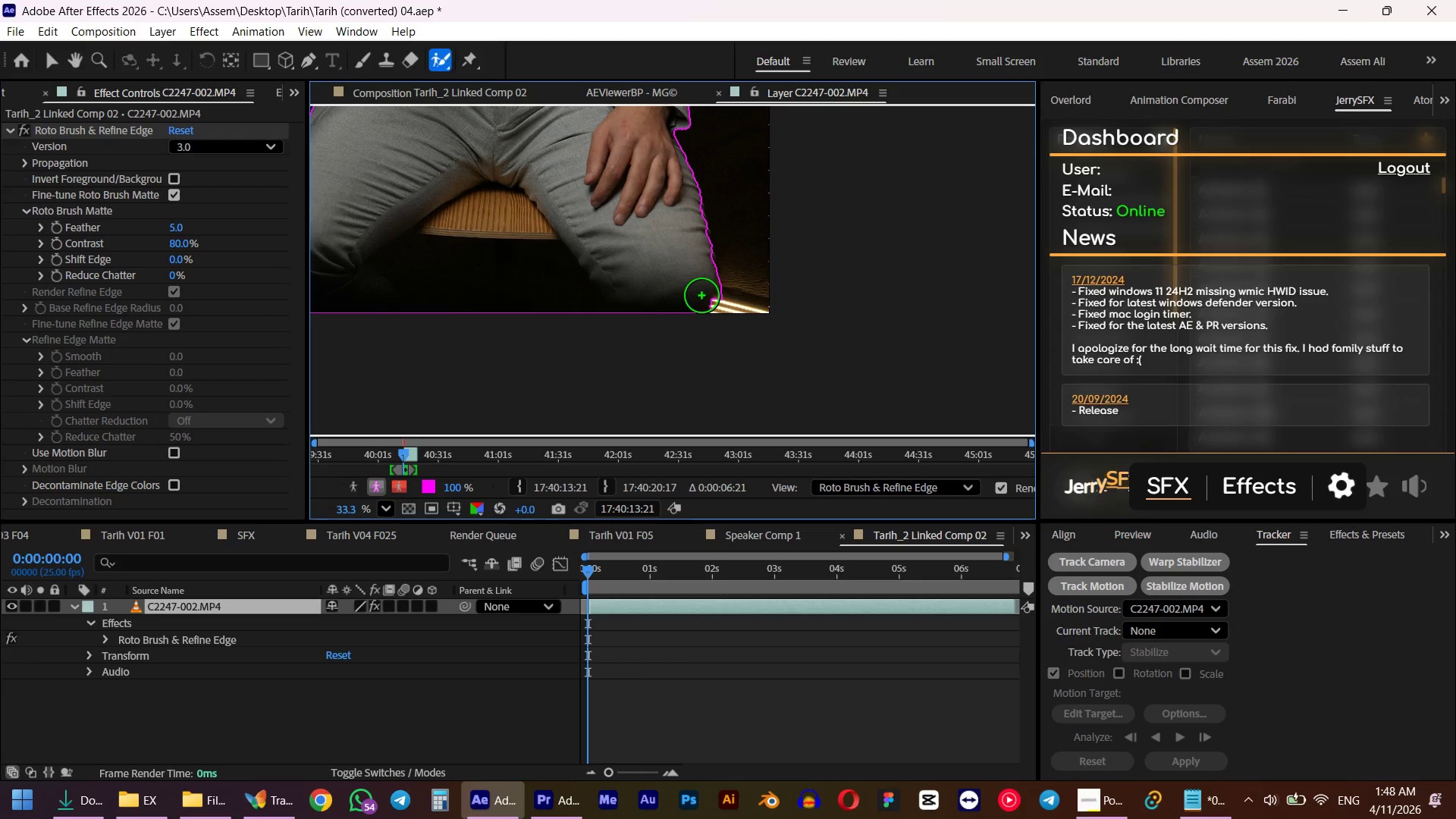 
hold_key(key=AltLeft, duration=1.19)
scroll: coordinate [727, 344], scroll_direction: up, amount: 6.0
 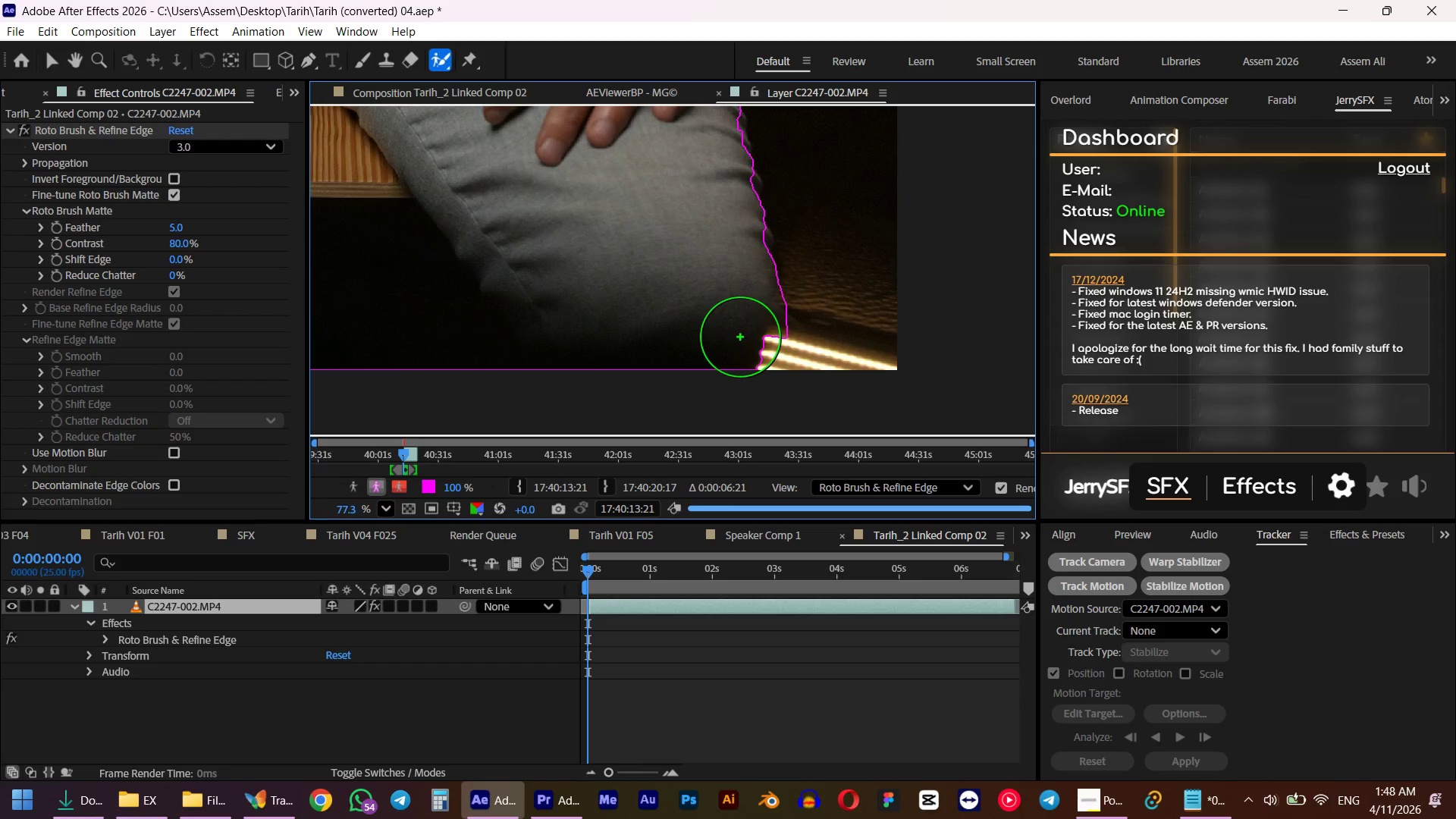 
left_click([742, 340])
 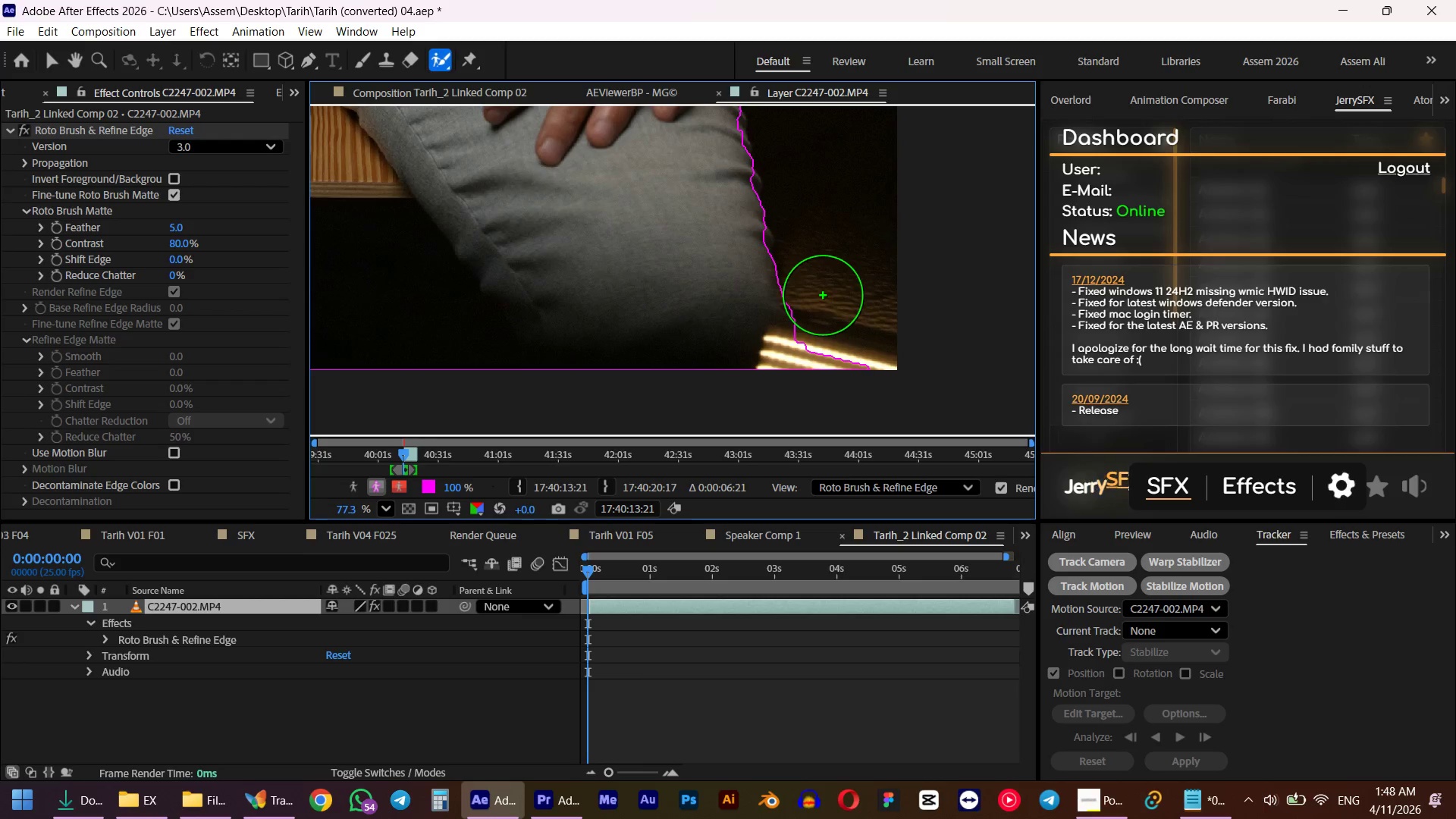 
hold_key(key=AltLeft, duration=0.42)
scroll: coordinate [709, 293], scroll_direction: down, amount: 4.0
 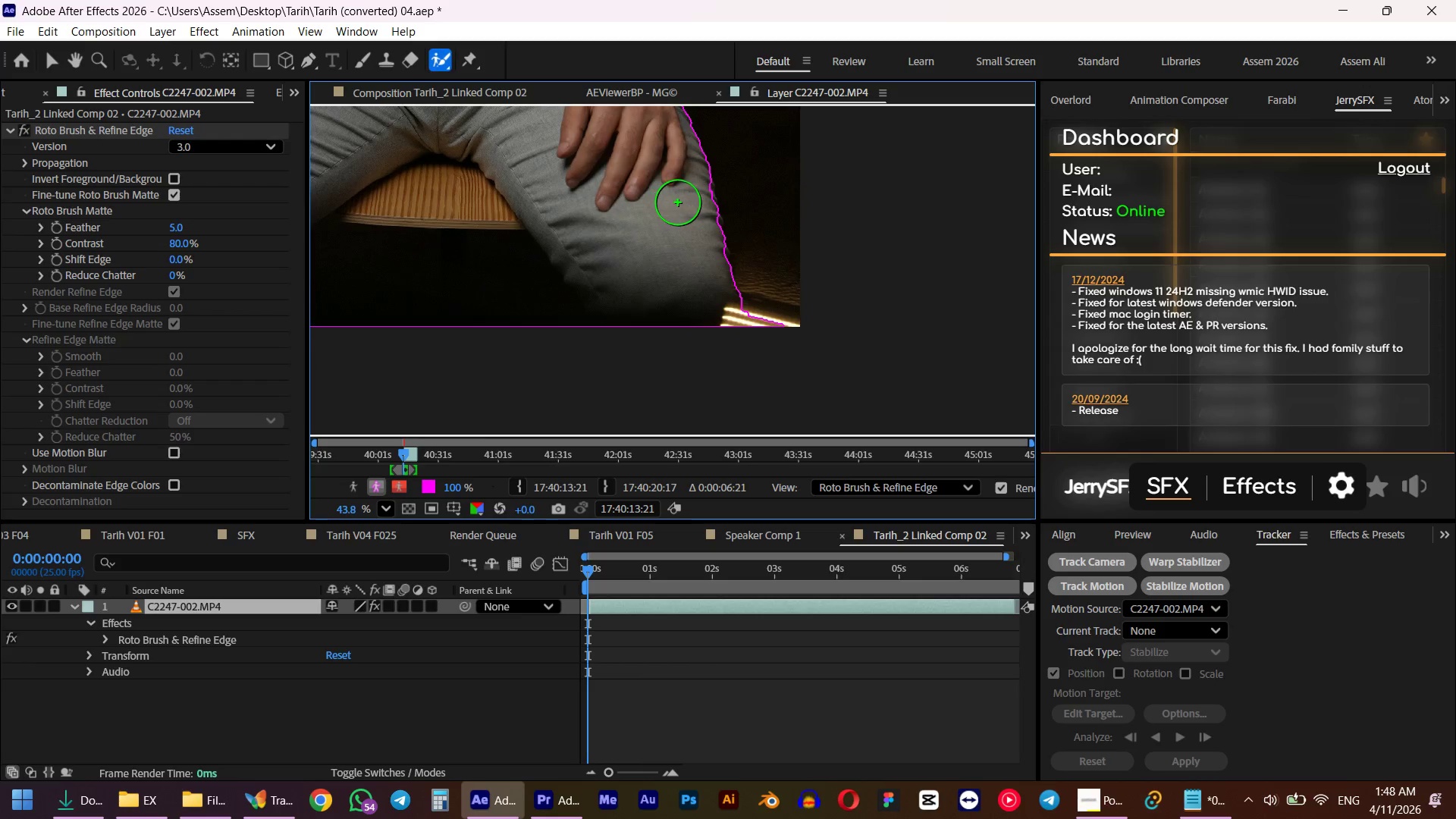 
key(Alt+AltLeft)
 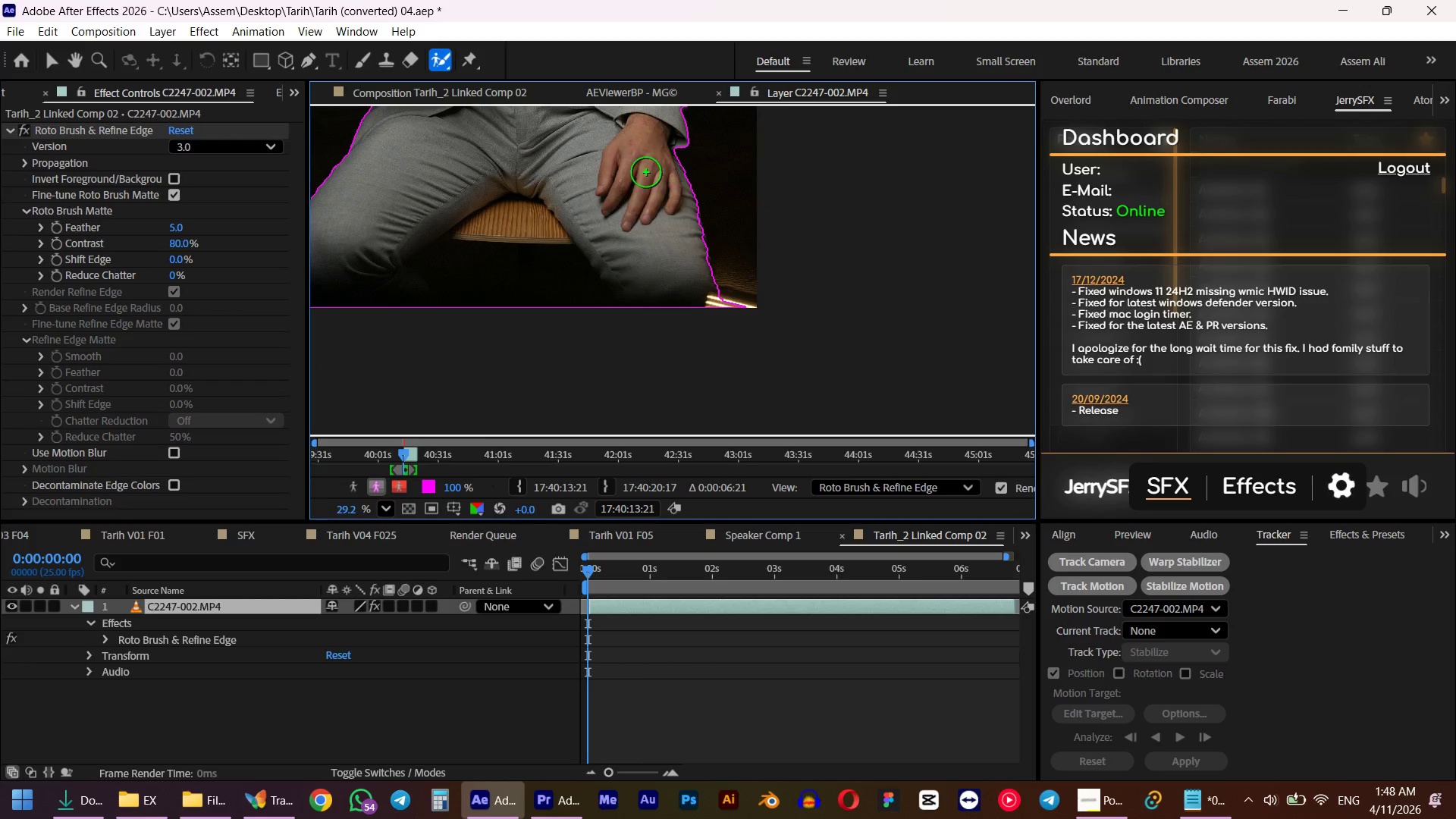 
scroll: coordinate [686, 215], scroll_direction: down, amount: 3.0
 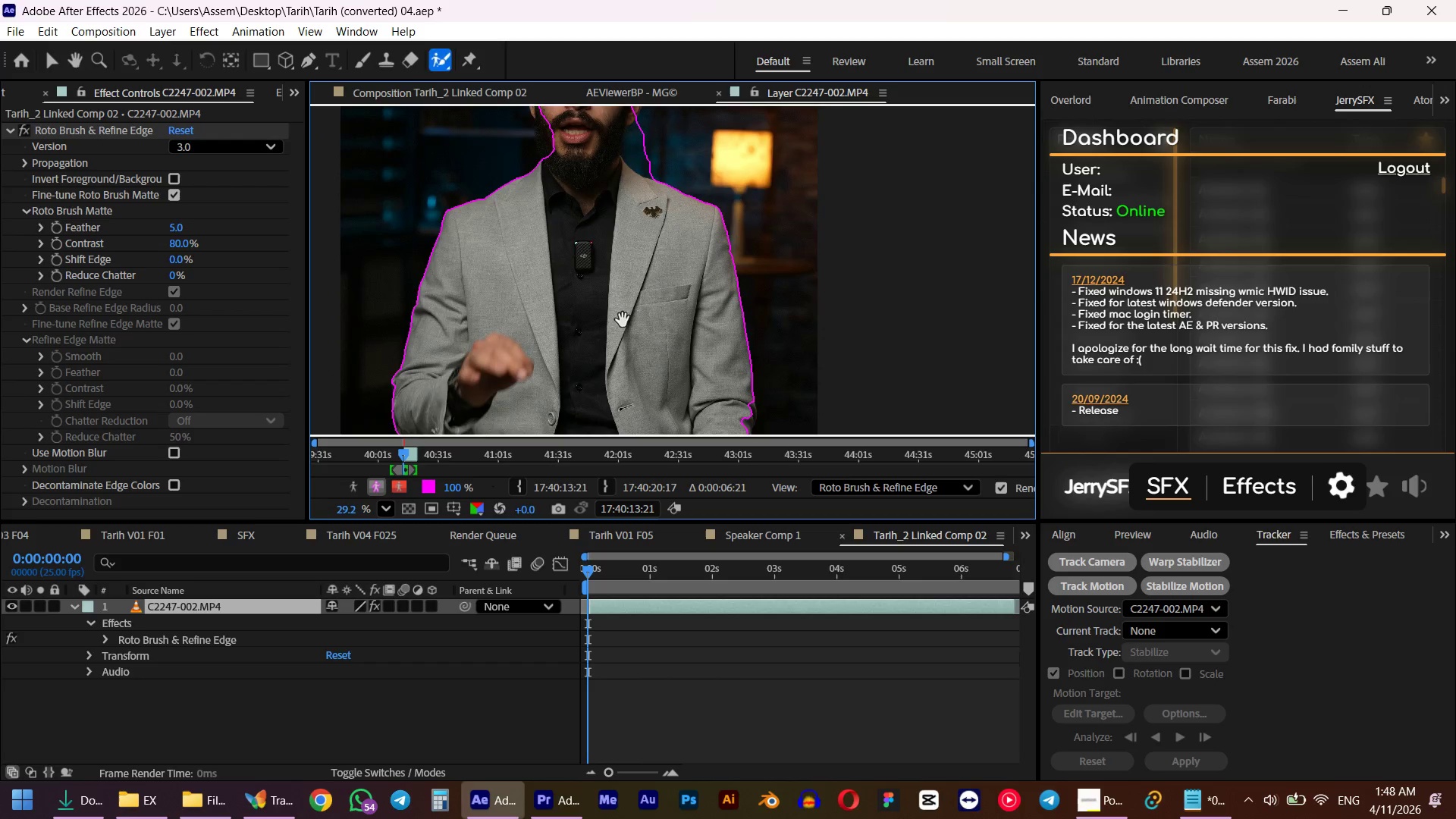 
hold_key(key=AltLeft, duration=5.06)
left_click([621, 317])
 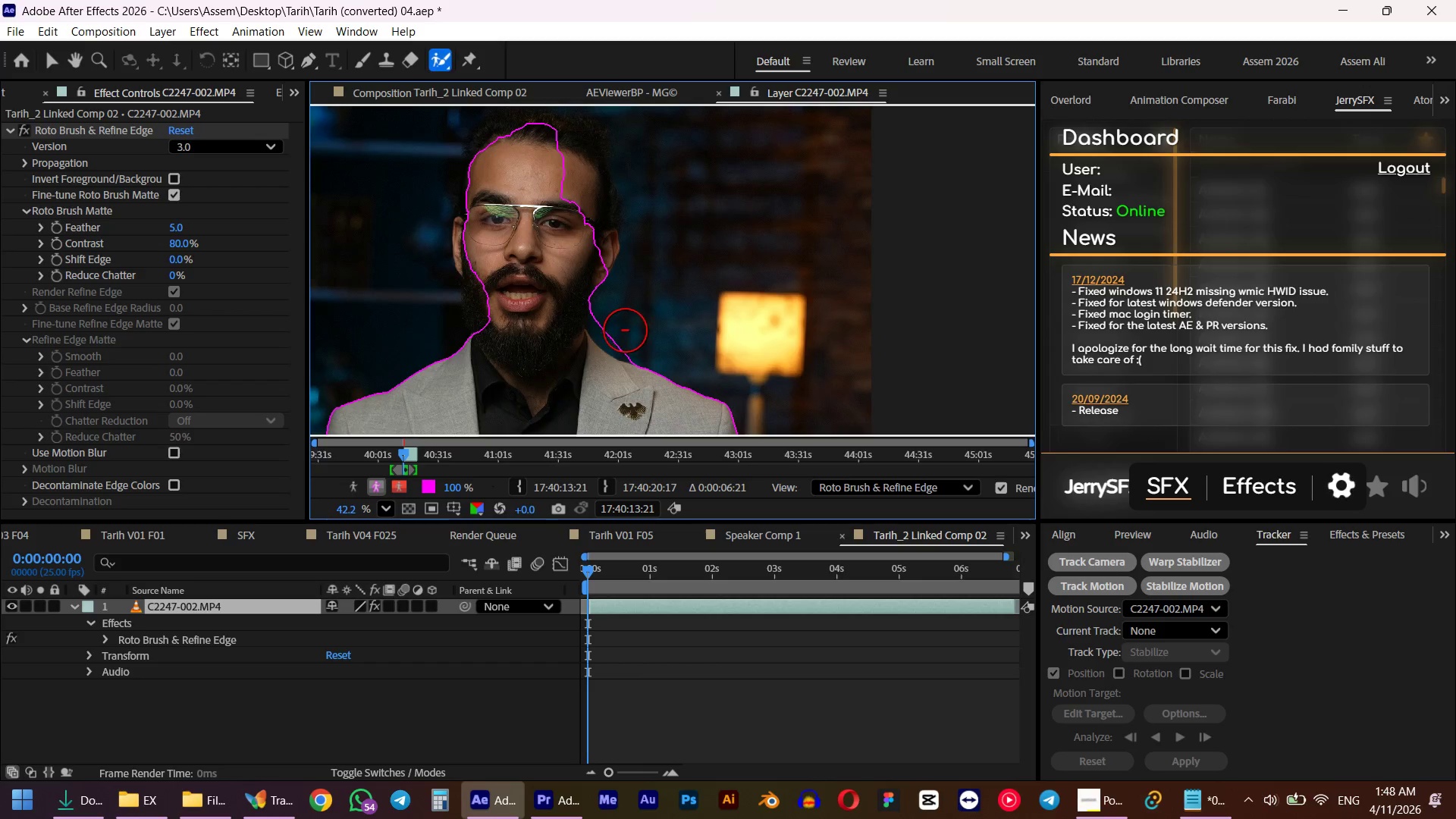 
scroll: coordinate [611, 296], scroll_direction: up, amount: 3.0
 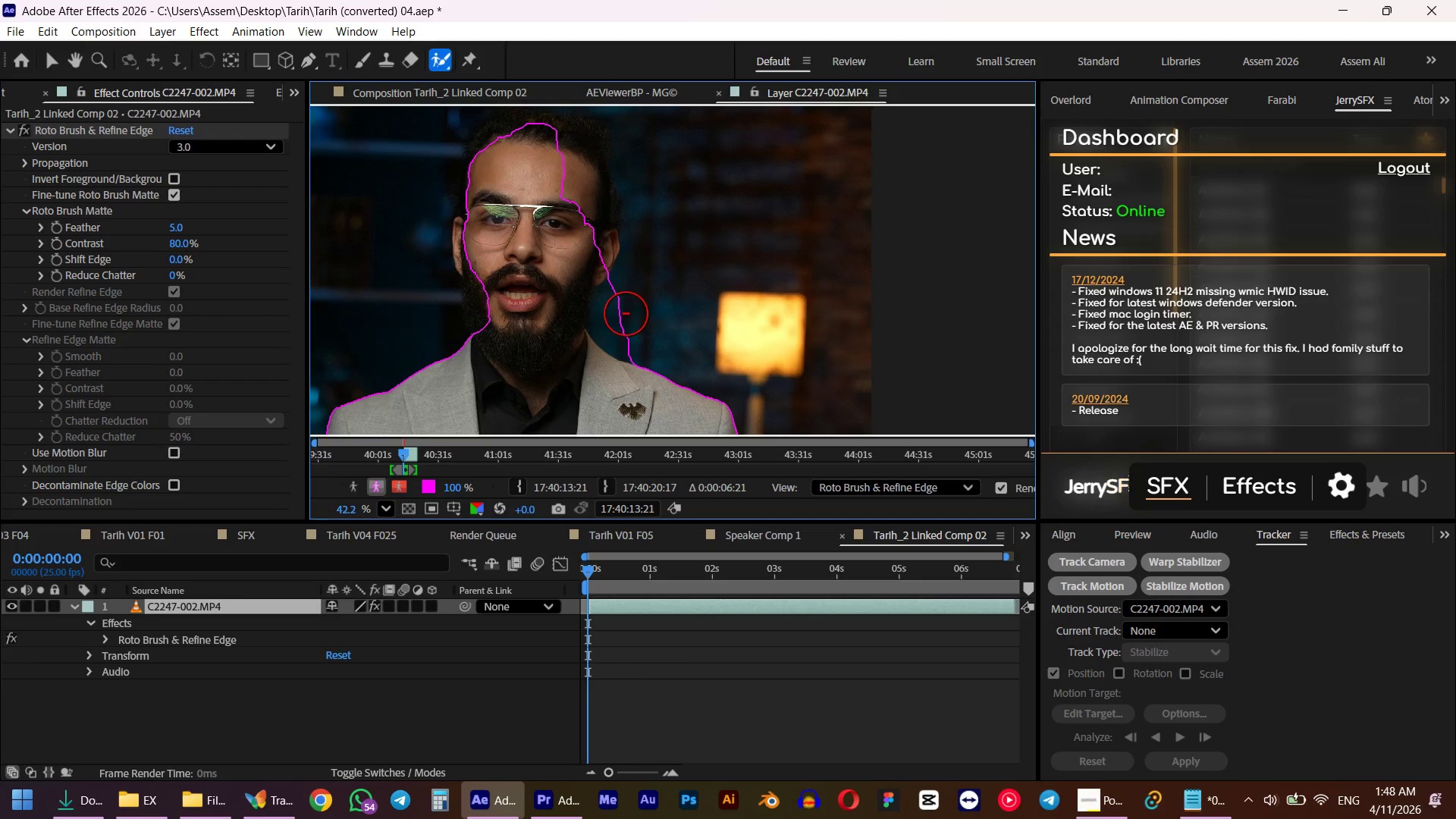 
left_click([618, 324])
 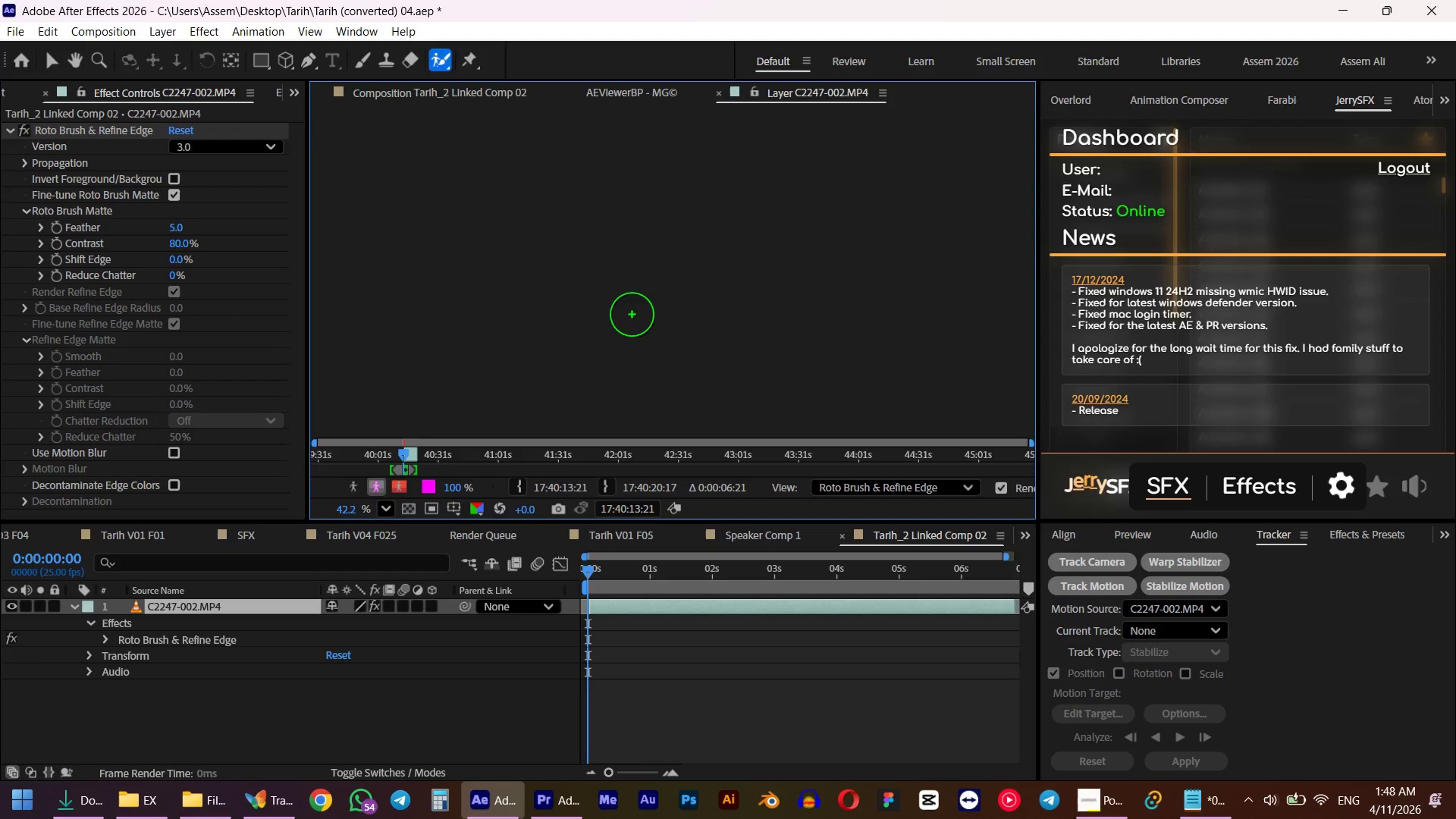 
hold_key(key=AltLeft, duration=0.58)
 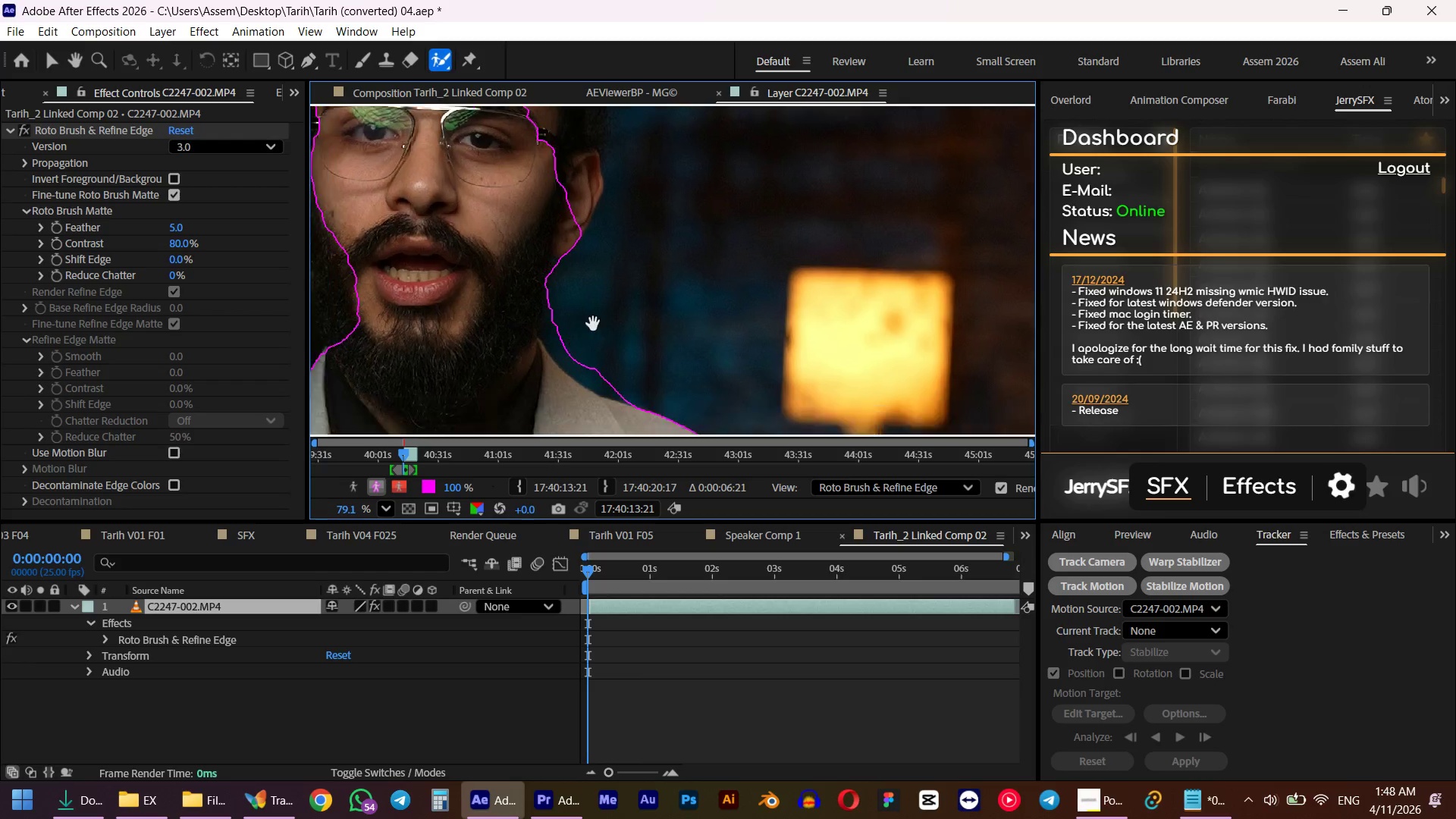 
hold_key(key=AltLeft, duration=6.98)
 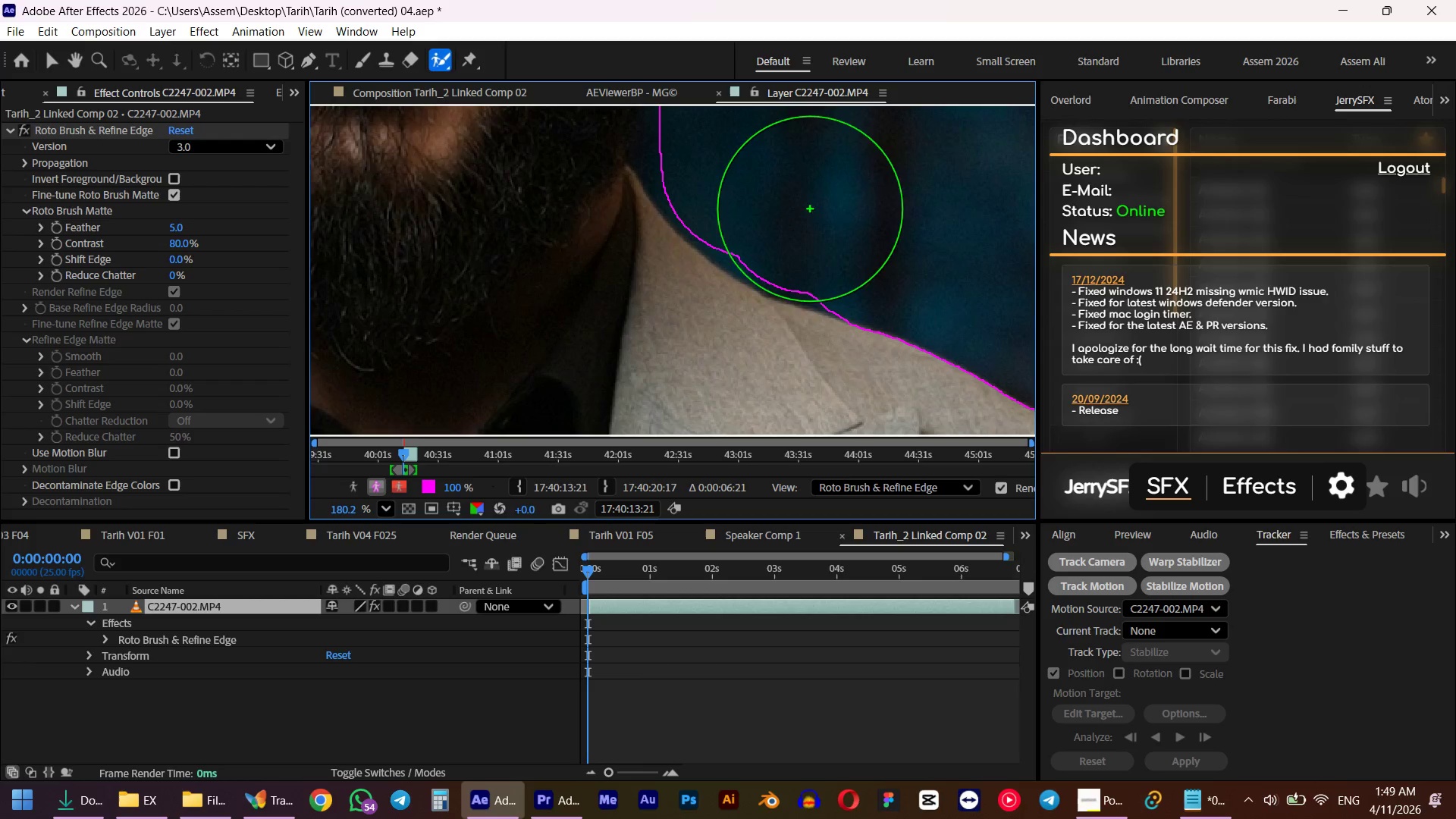 
scroll: coordinate [582, 352], scroll_direction: up, amount: 5.0
 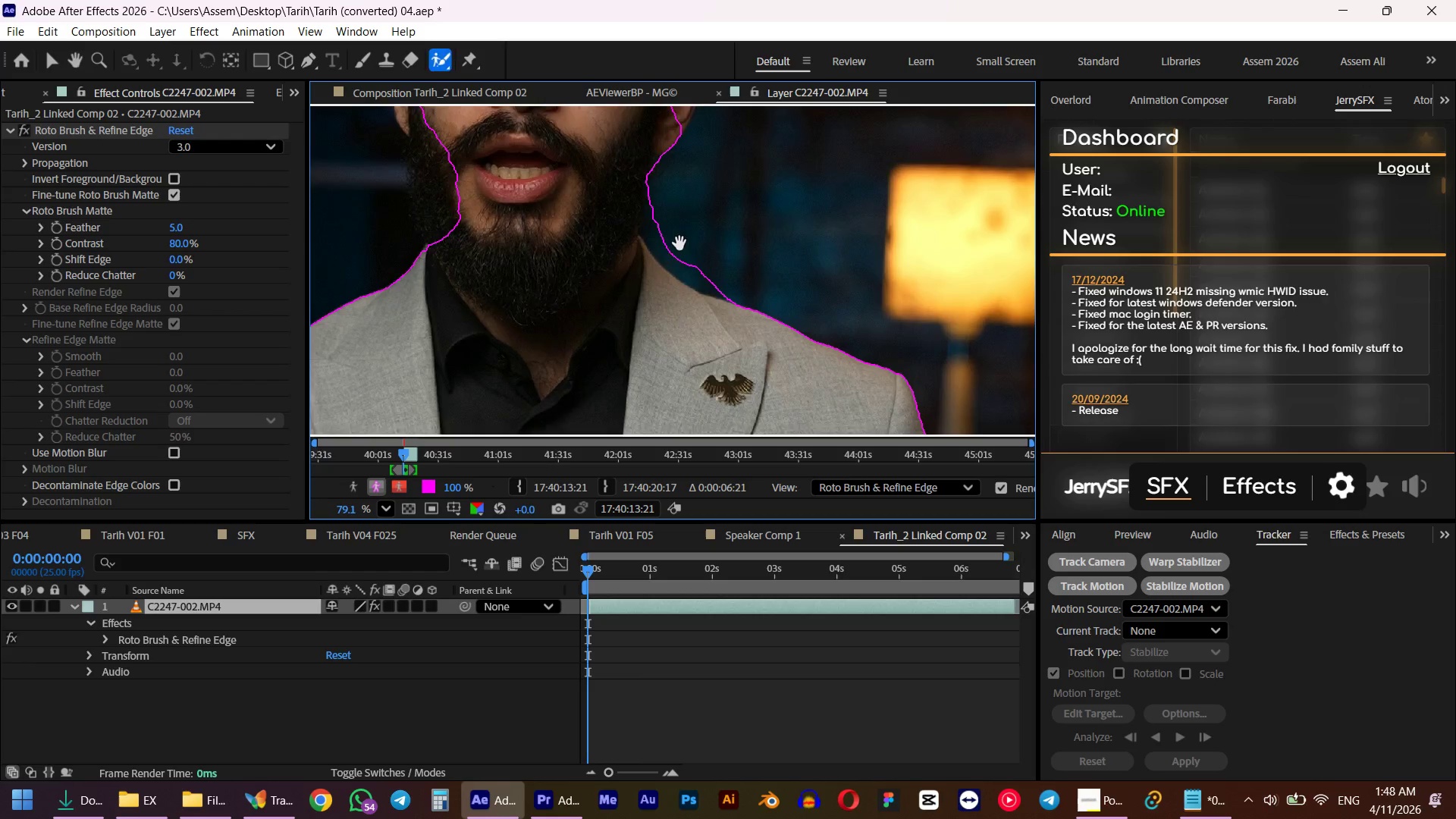 
left_click([708, 224])
 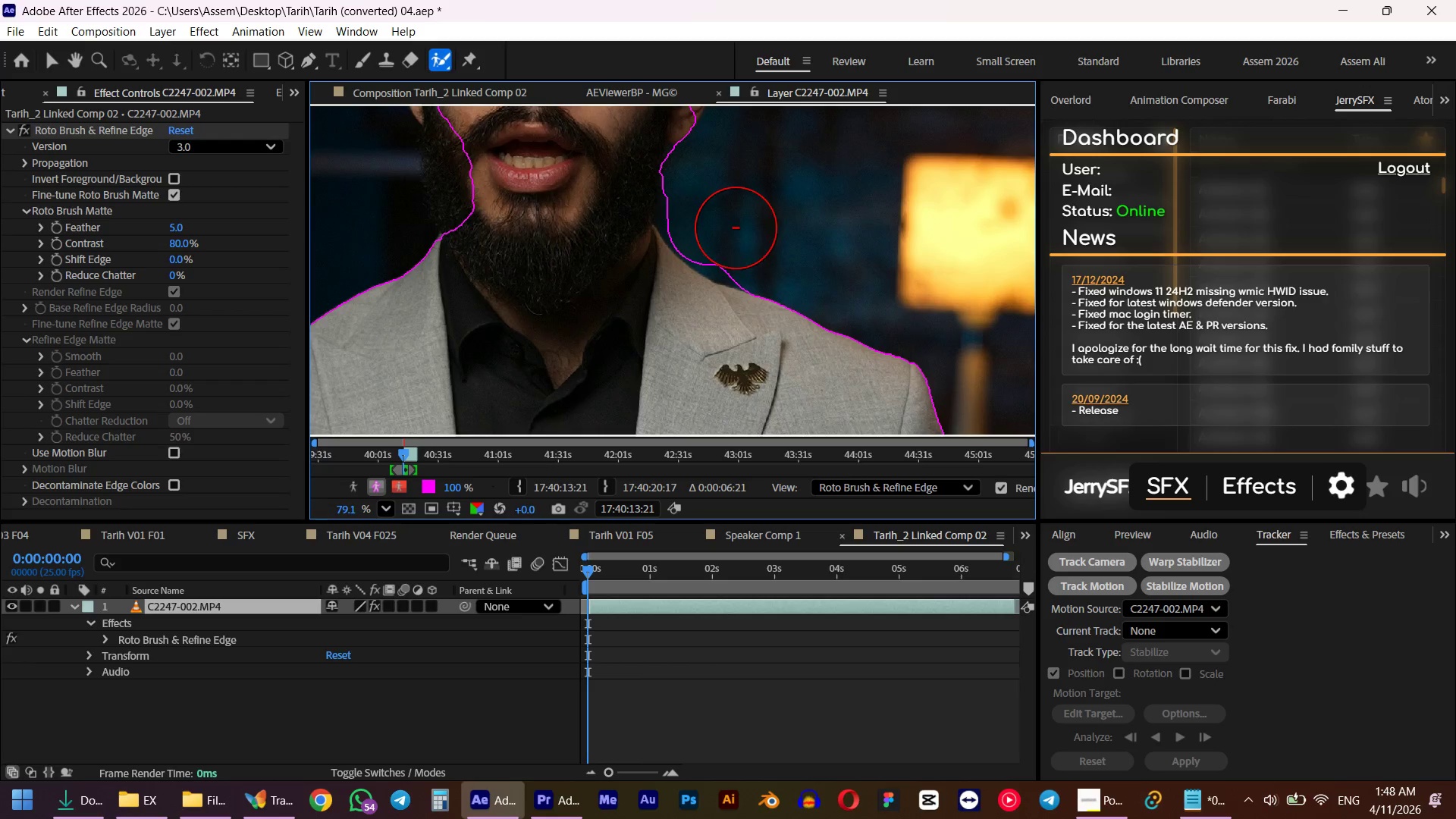 
left_click([733, 240])
 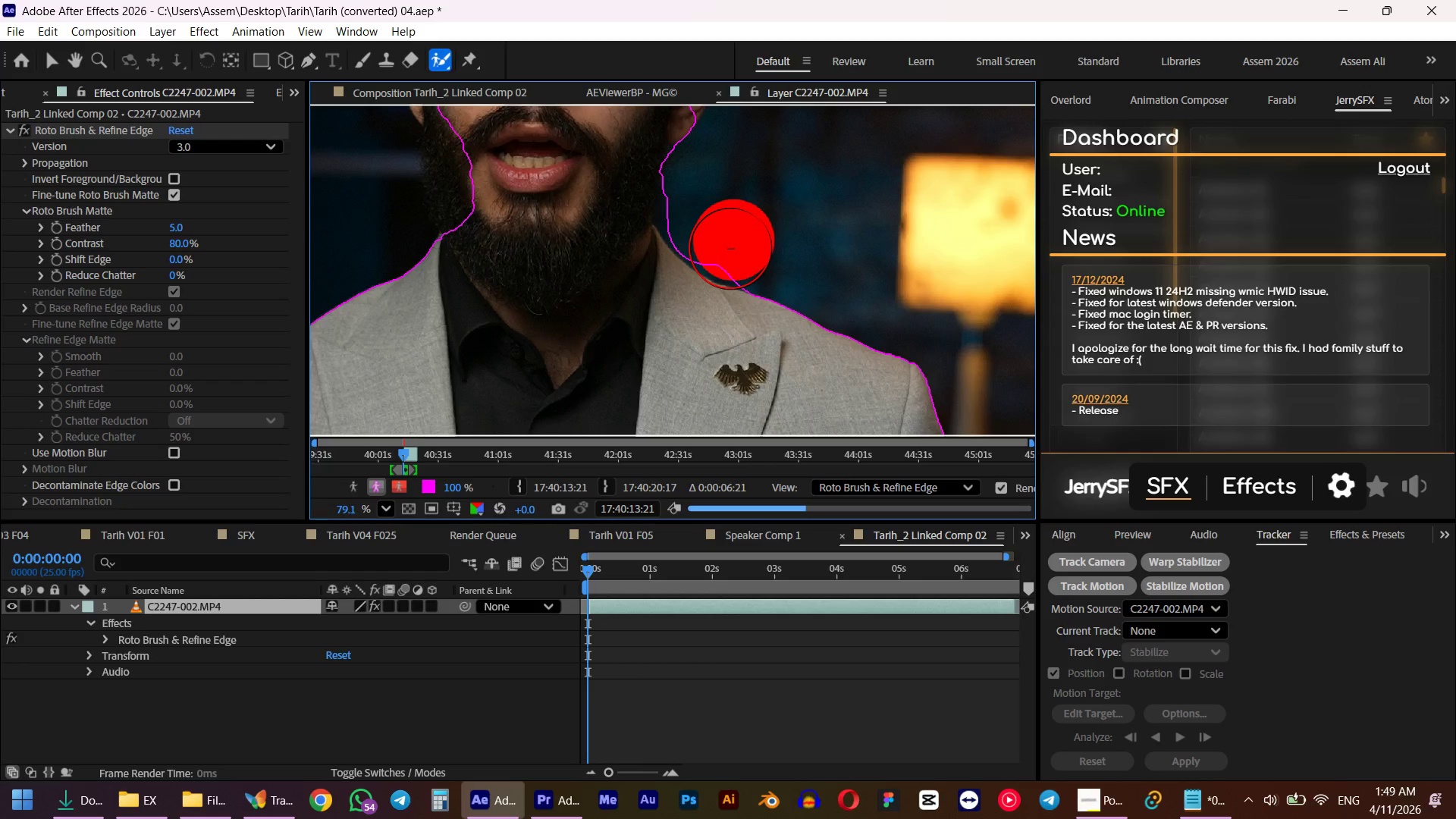 
hold_key(key=AltLeft, duration=9.86)
 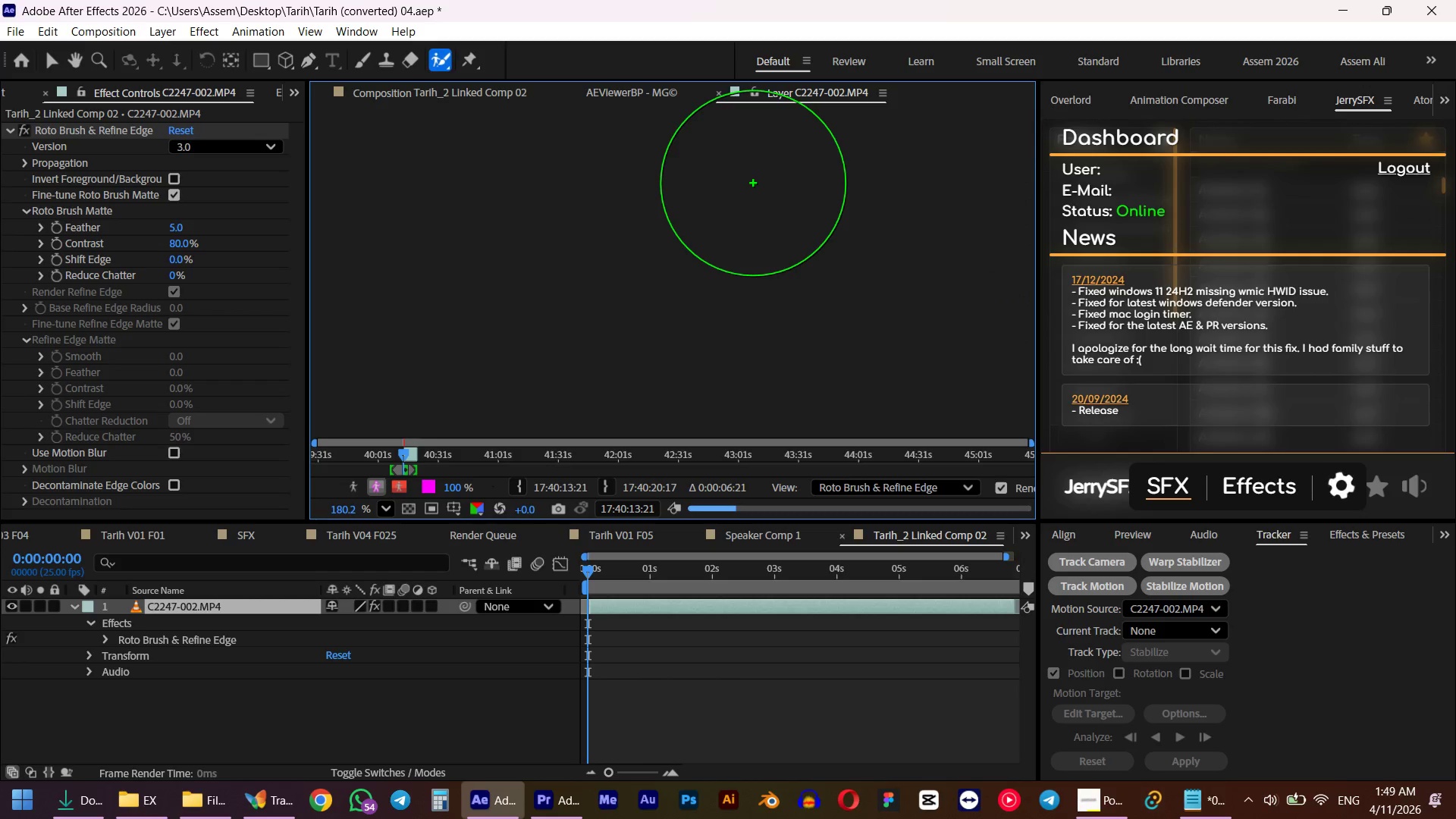 
scroll: coordinate [763, 244], scroll_direction: up, amount: 7.0
 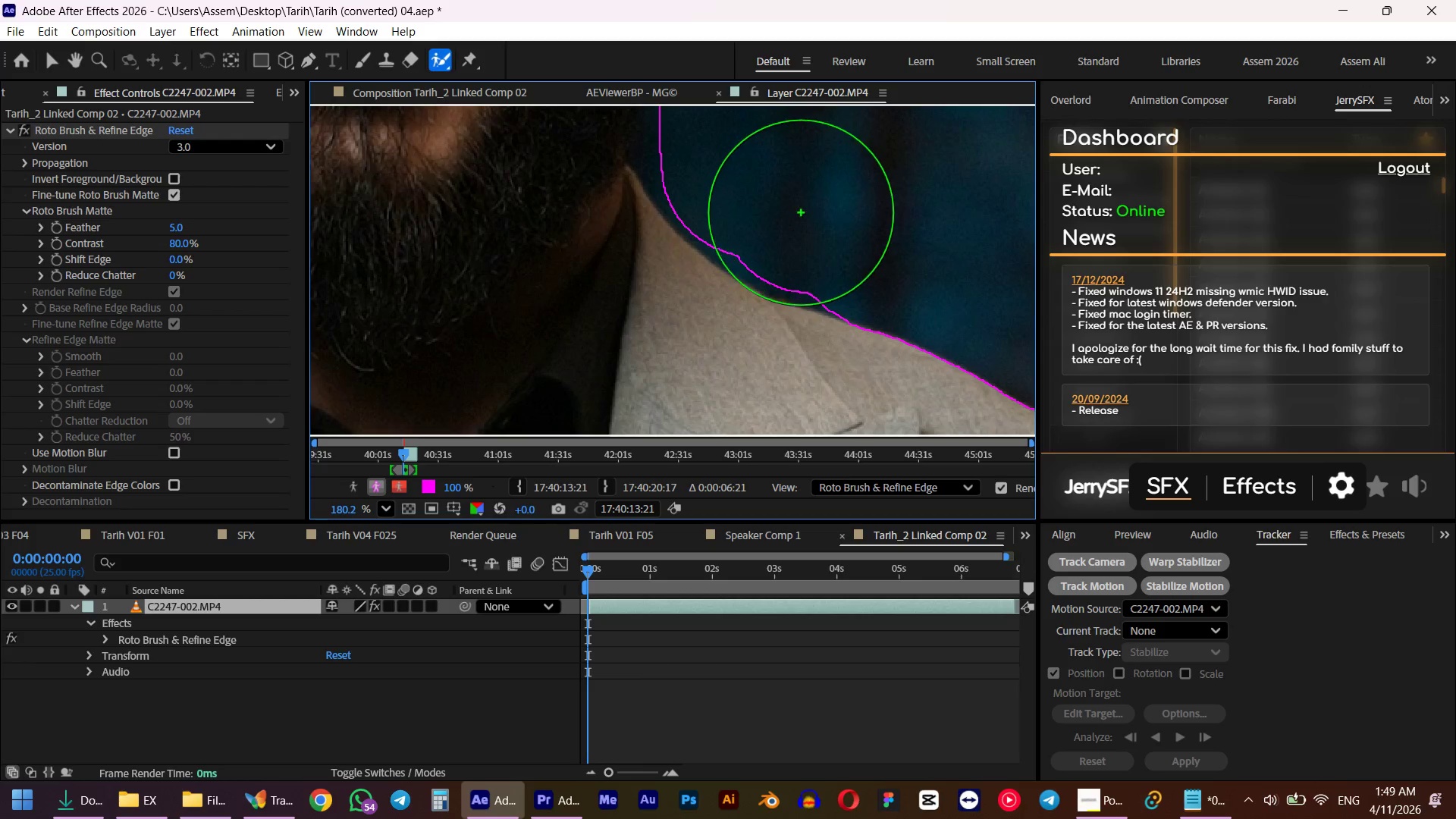 
left_click([798, 207])
 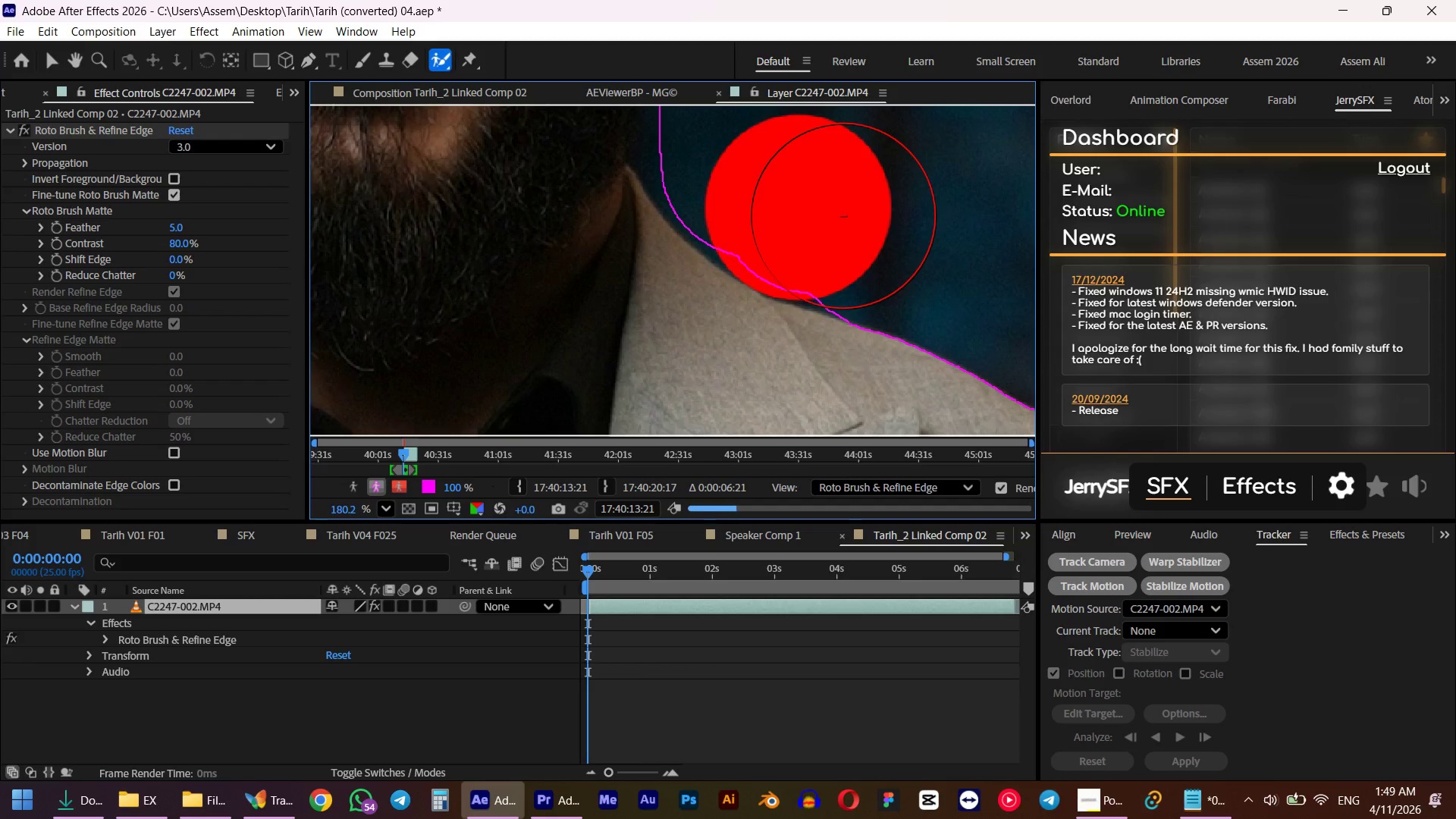 
left_click([847, 220])
 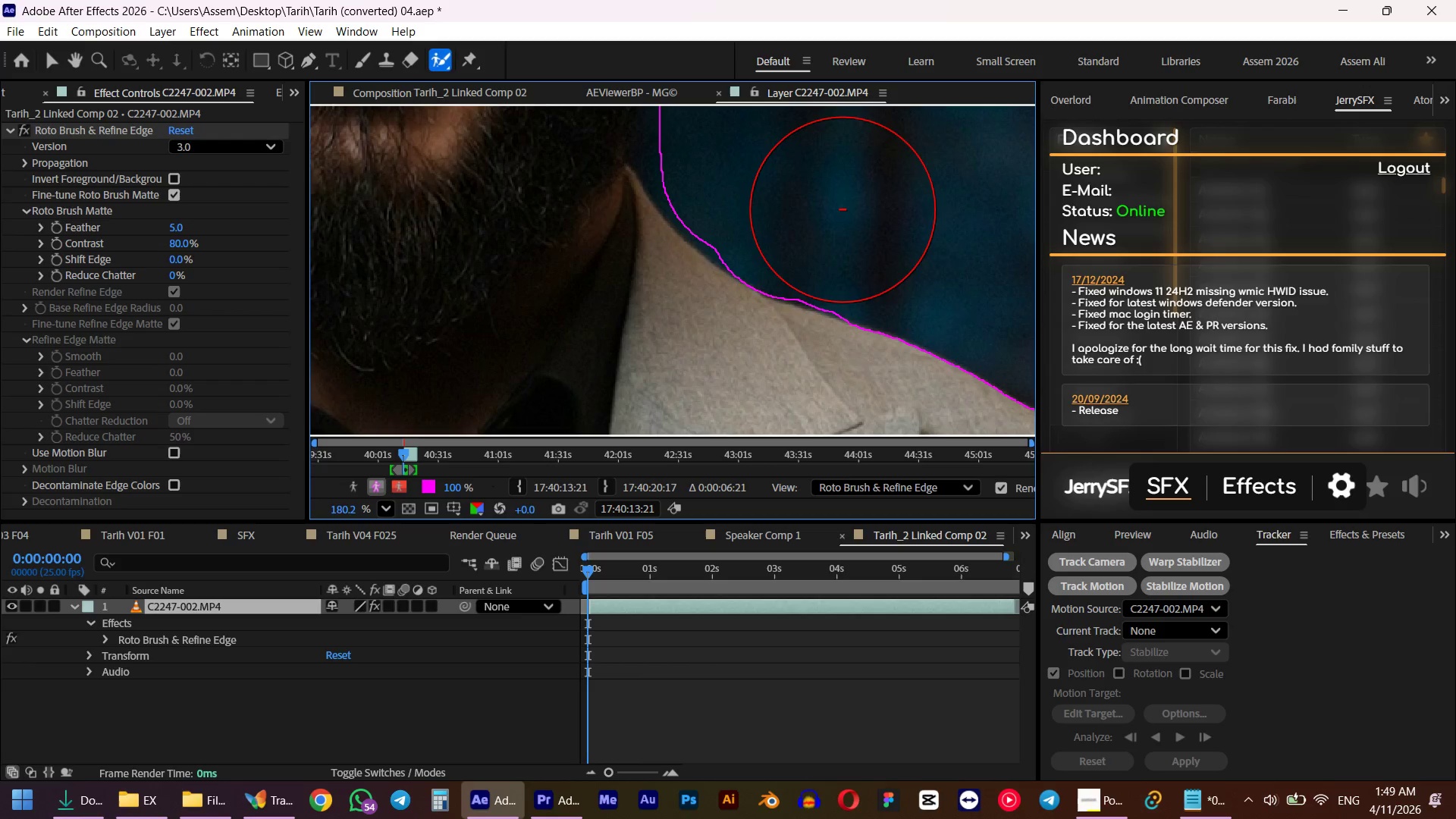 
left_click([831, 219])
 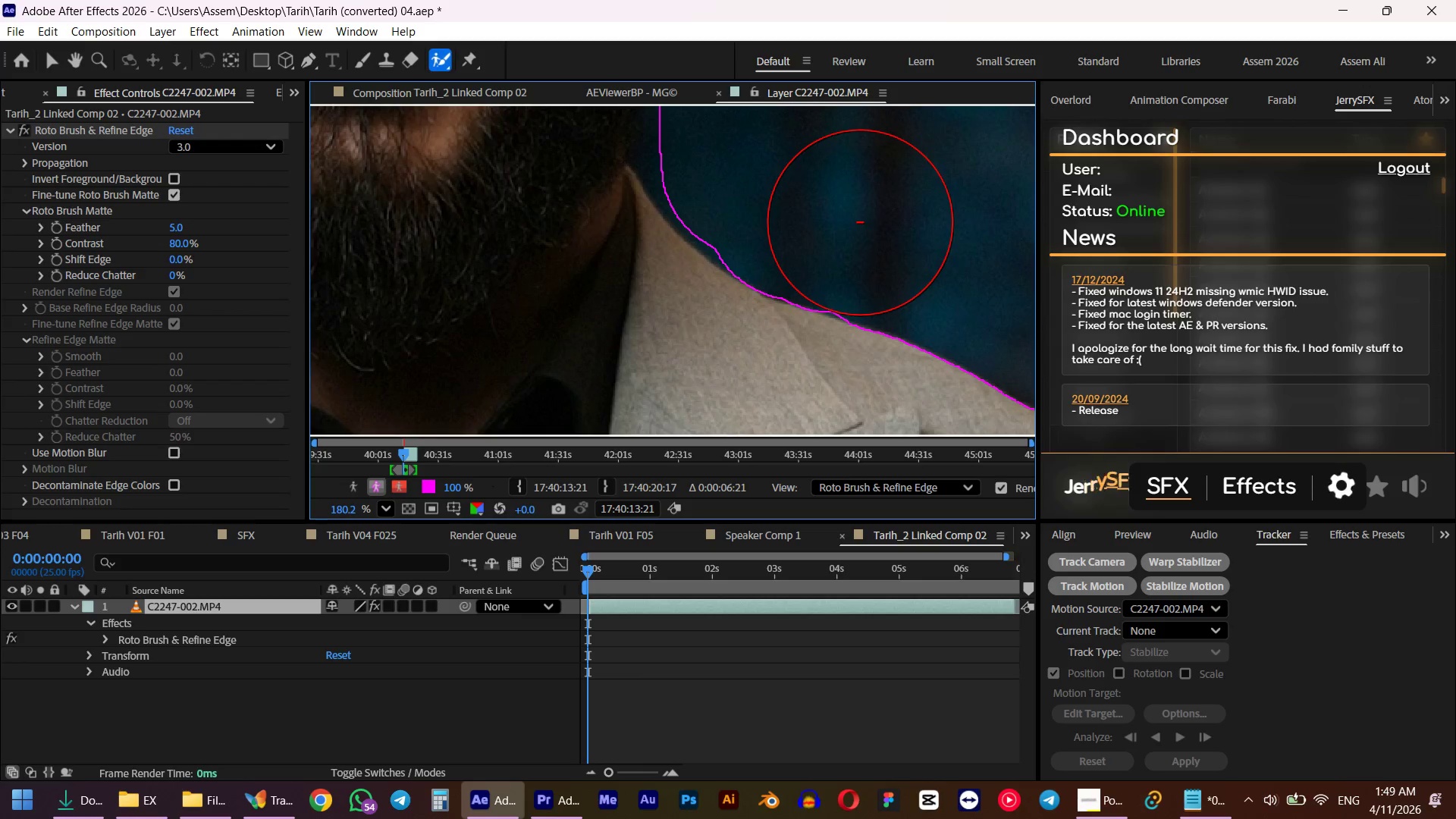 
left_click([861, 228])
 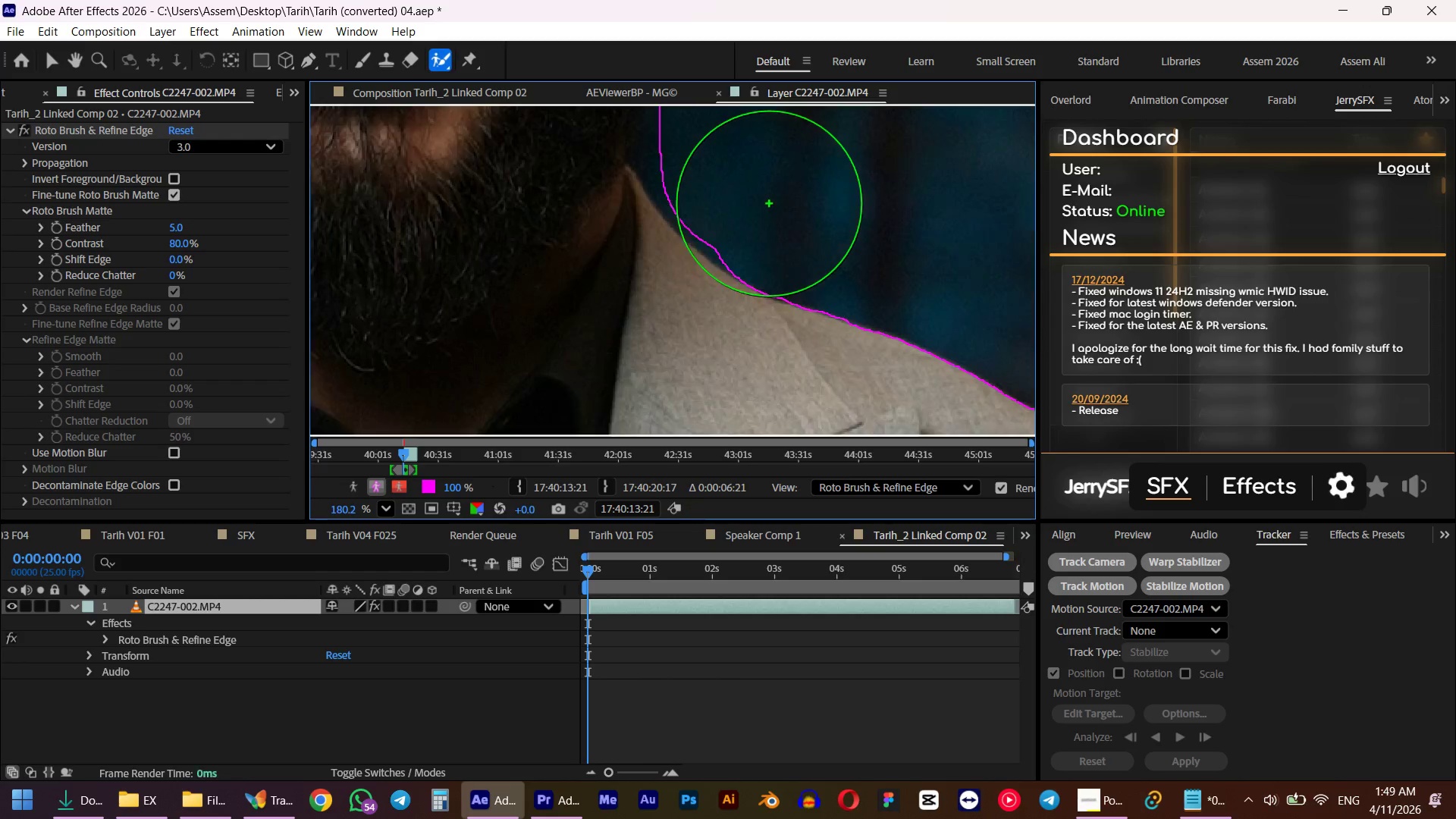 
hold_key(key=Space, duration=1.03)
 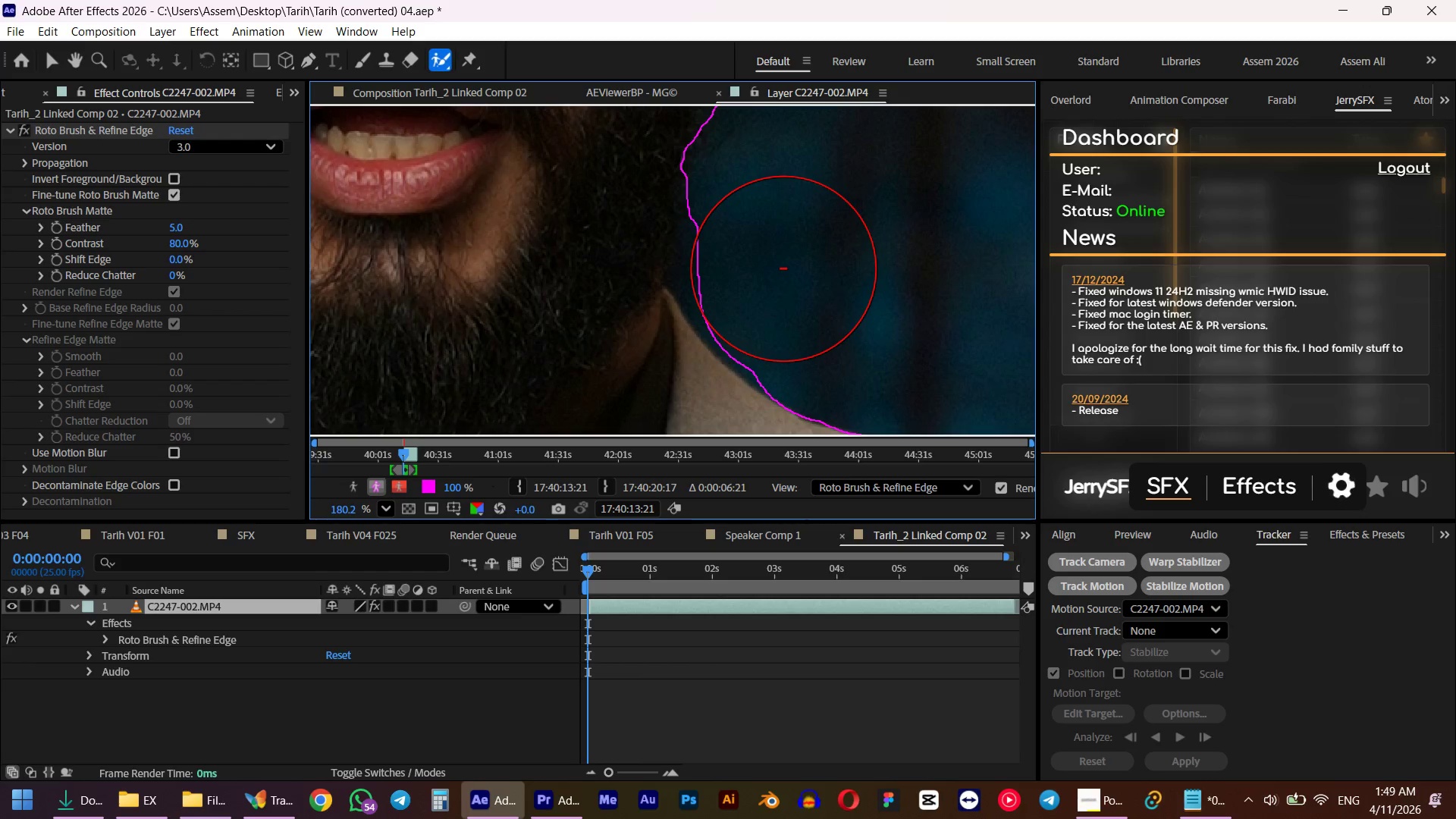 
left_click_drag(start_coordinate=[727, 196], to_coordinate=[765, 319])
 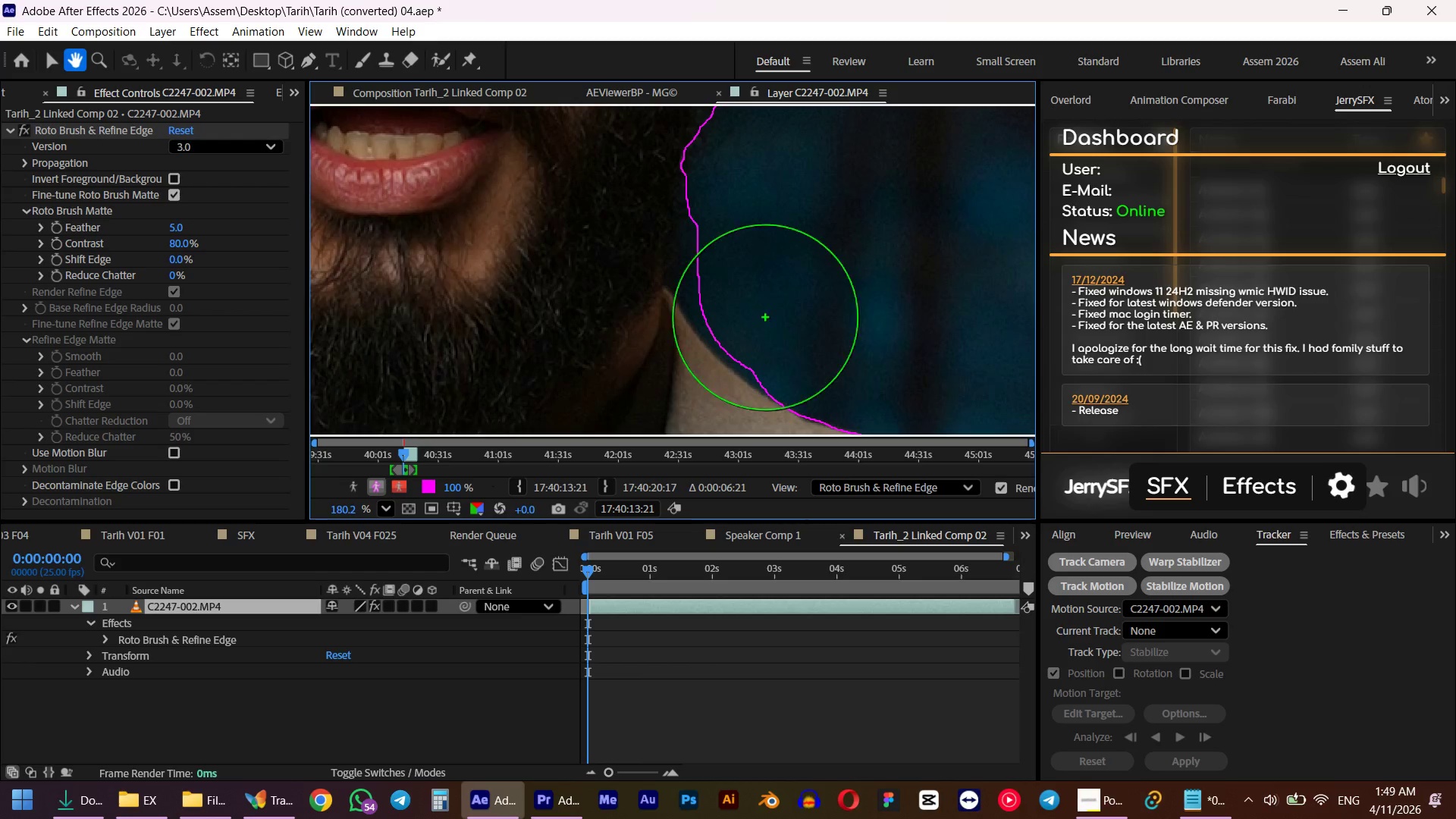 
hold_key(key=AltLeft, duration=5.28)
left_click([782, 280])
 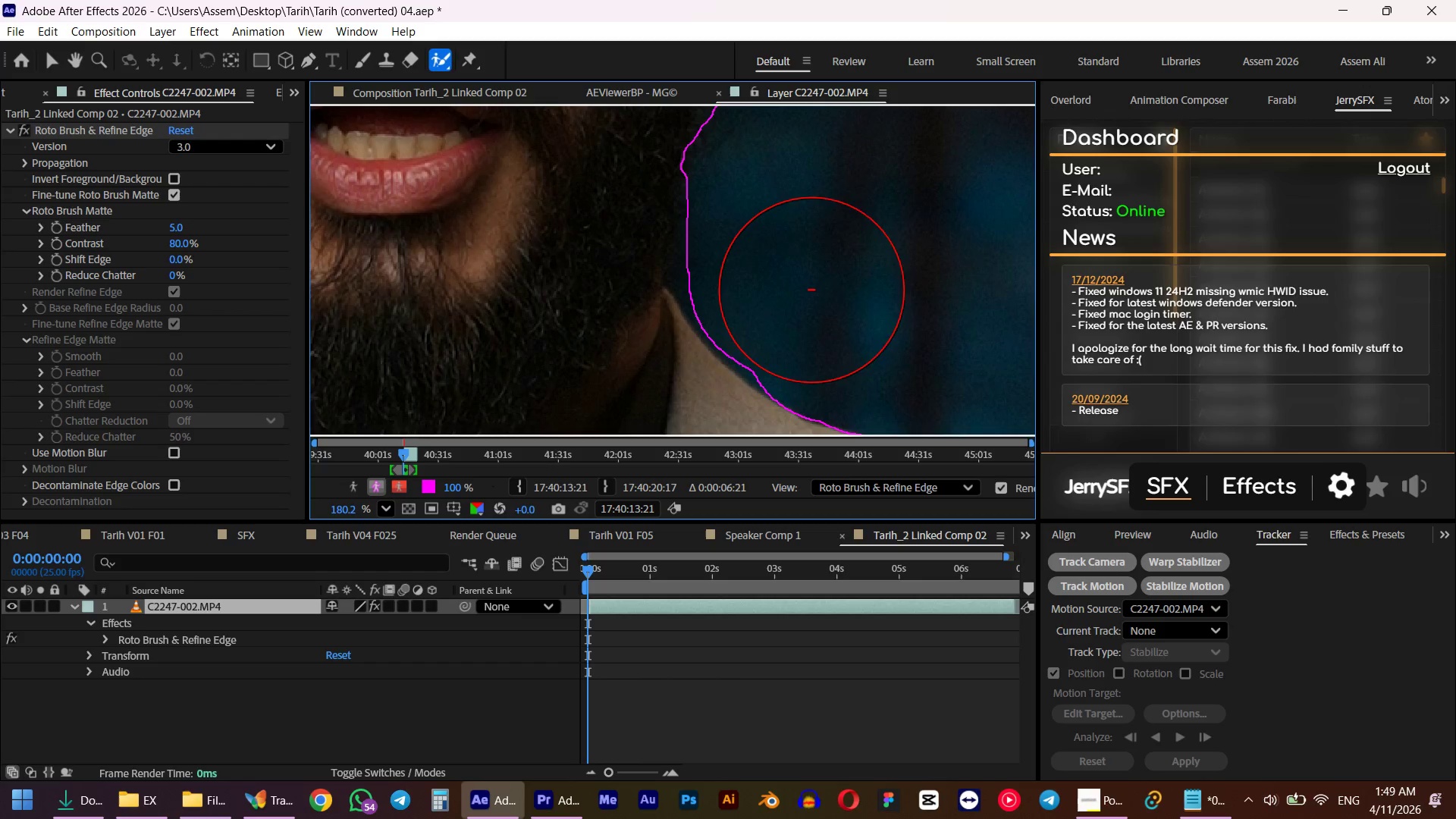 
left_click([805, 306])
 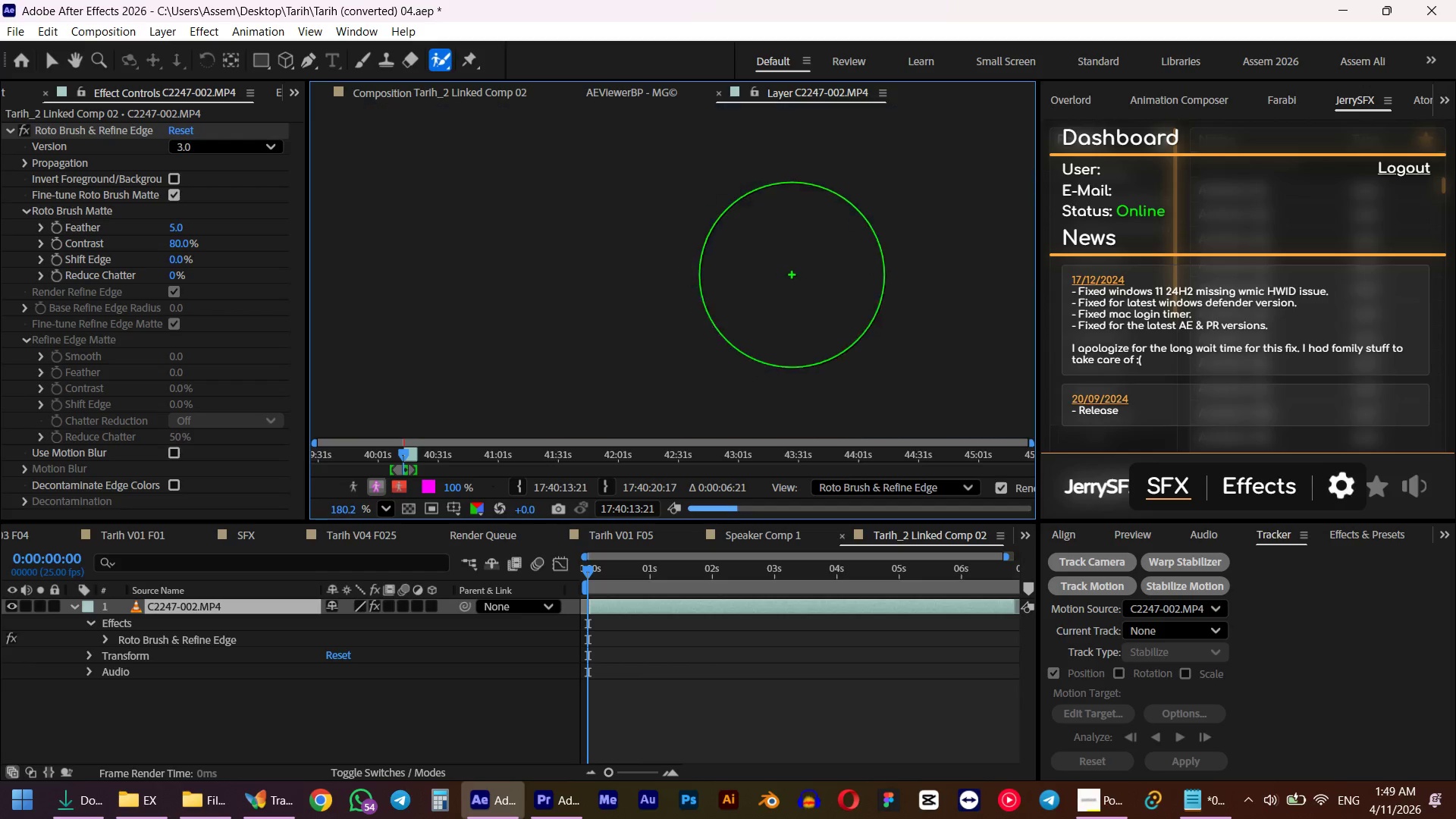 
hold_key(key=AltLeft, duration=1.5)
 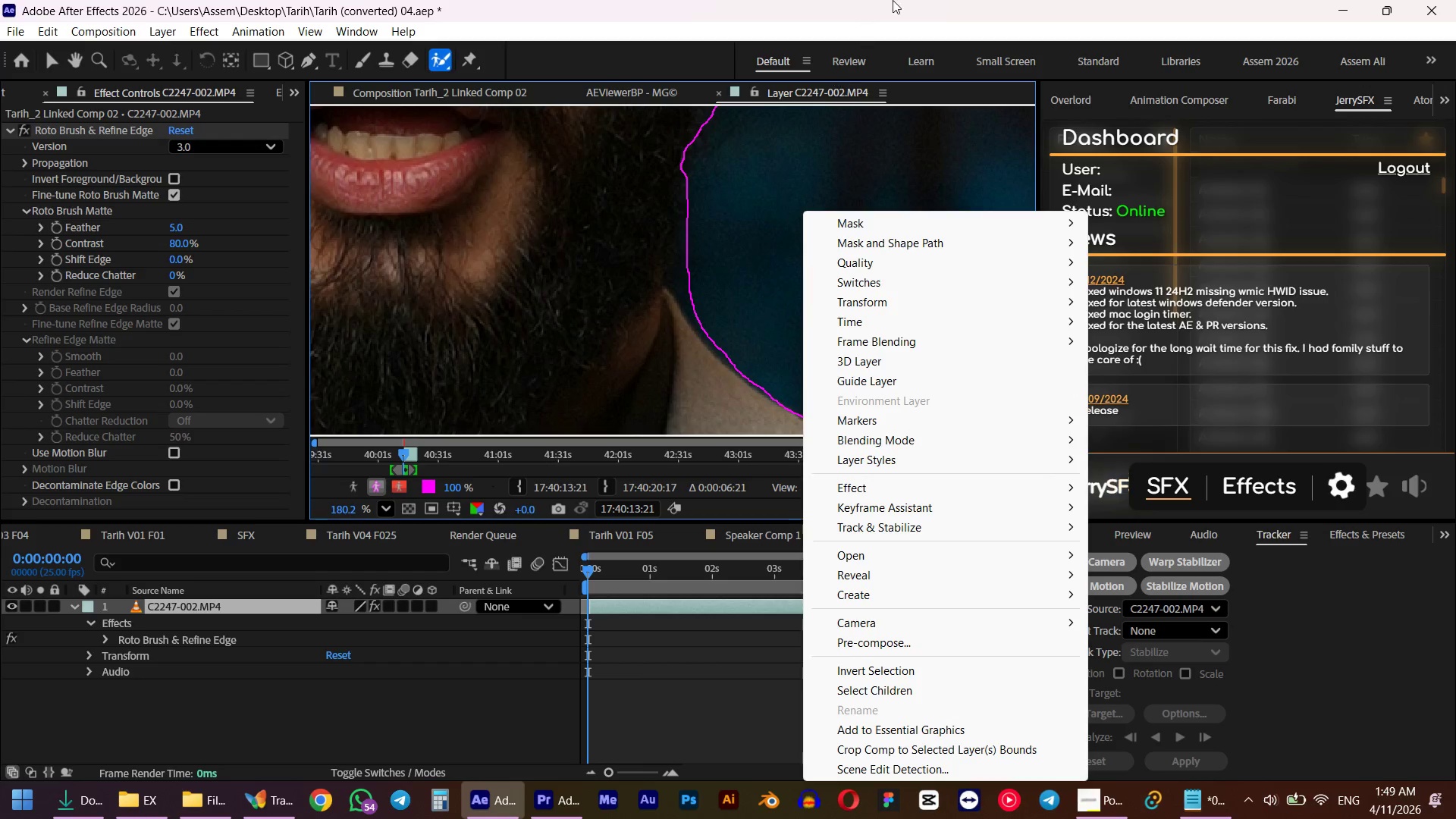 
left_click([895, 0])
 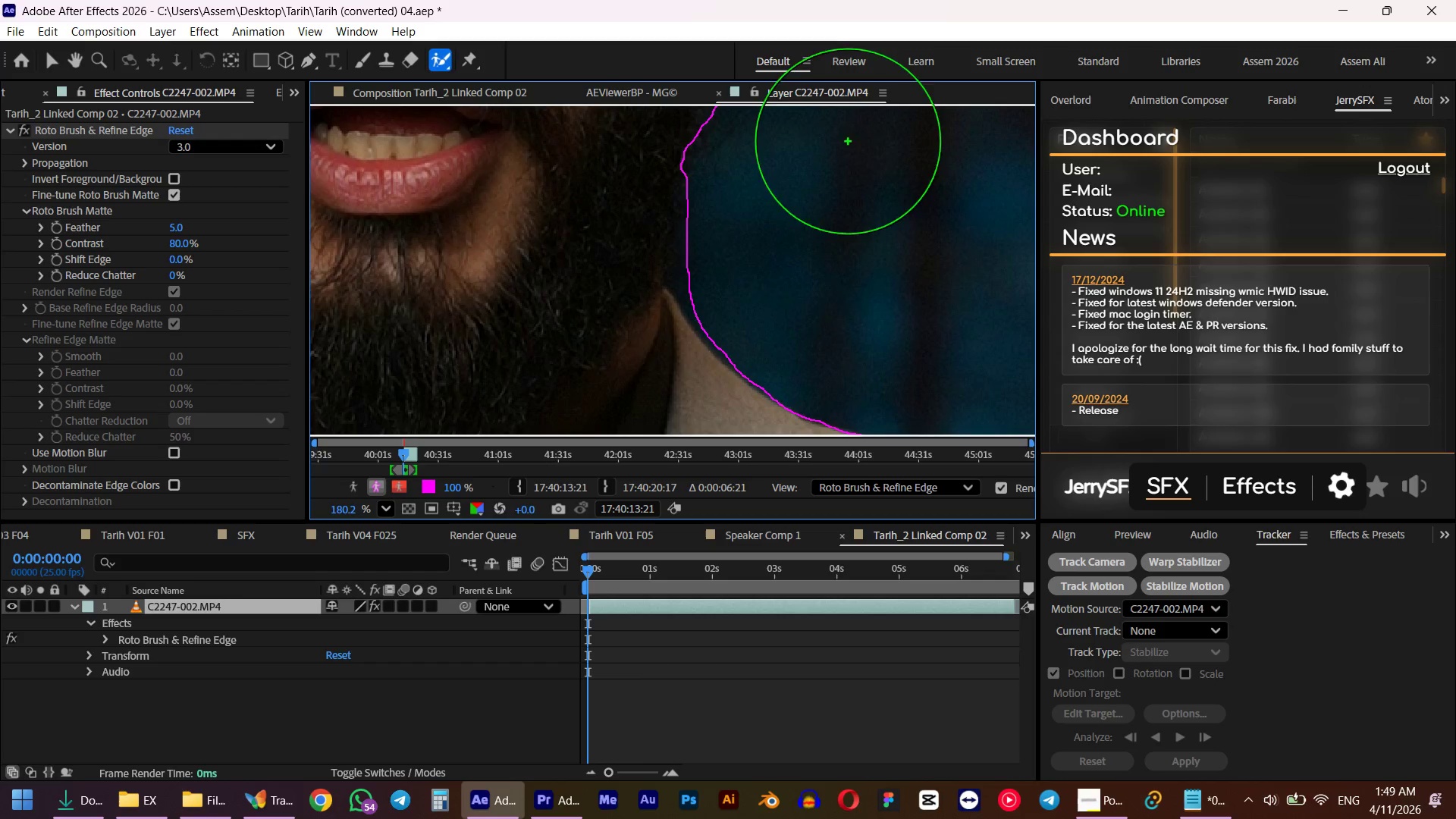 
hold_key(key=ControlLeft, duration=2.16)
left_click_drag(start_coordinate=[857, 254], to_coordinate=[717, 285])
 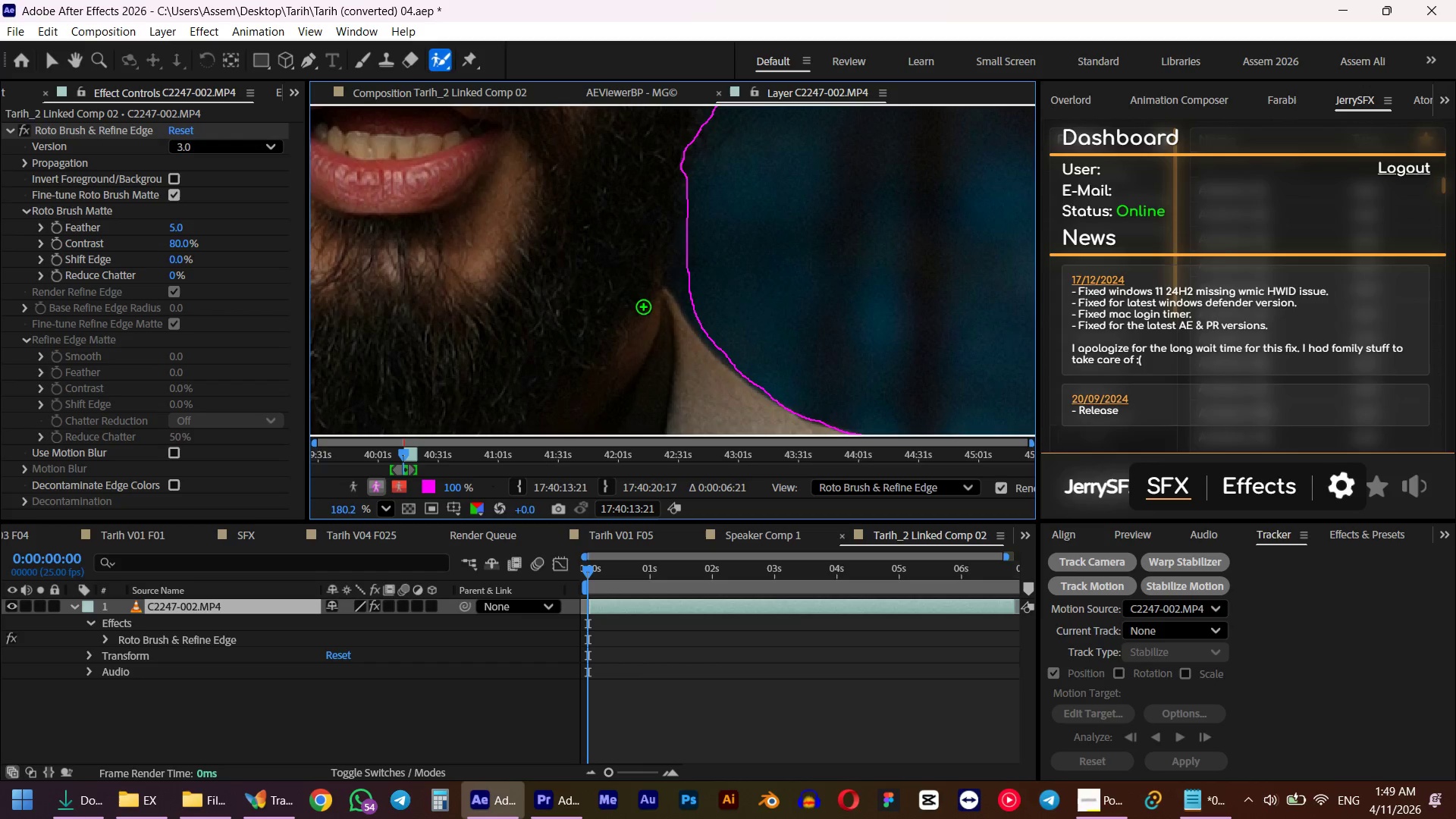 
hold_key(key=AltLeft, duration=2.42)
left_click_drag(start_coordinate=[686, 259], to_coordinate=[738, 358])
 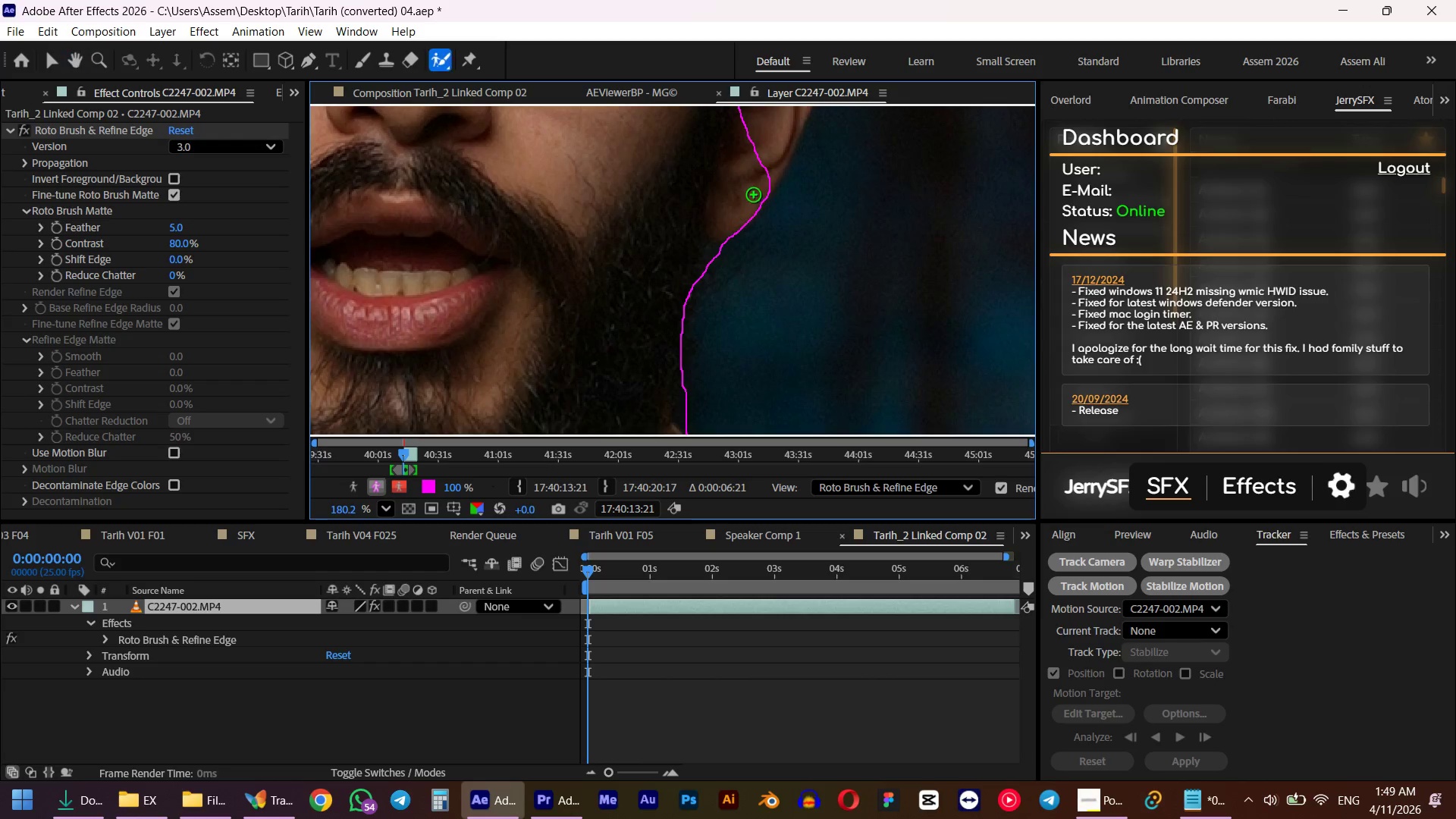 
wait(5.05)
 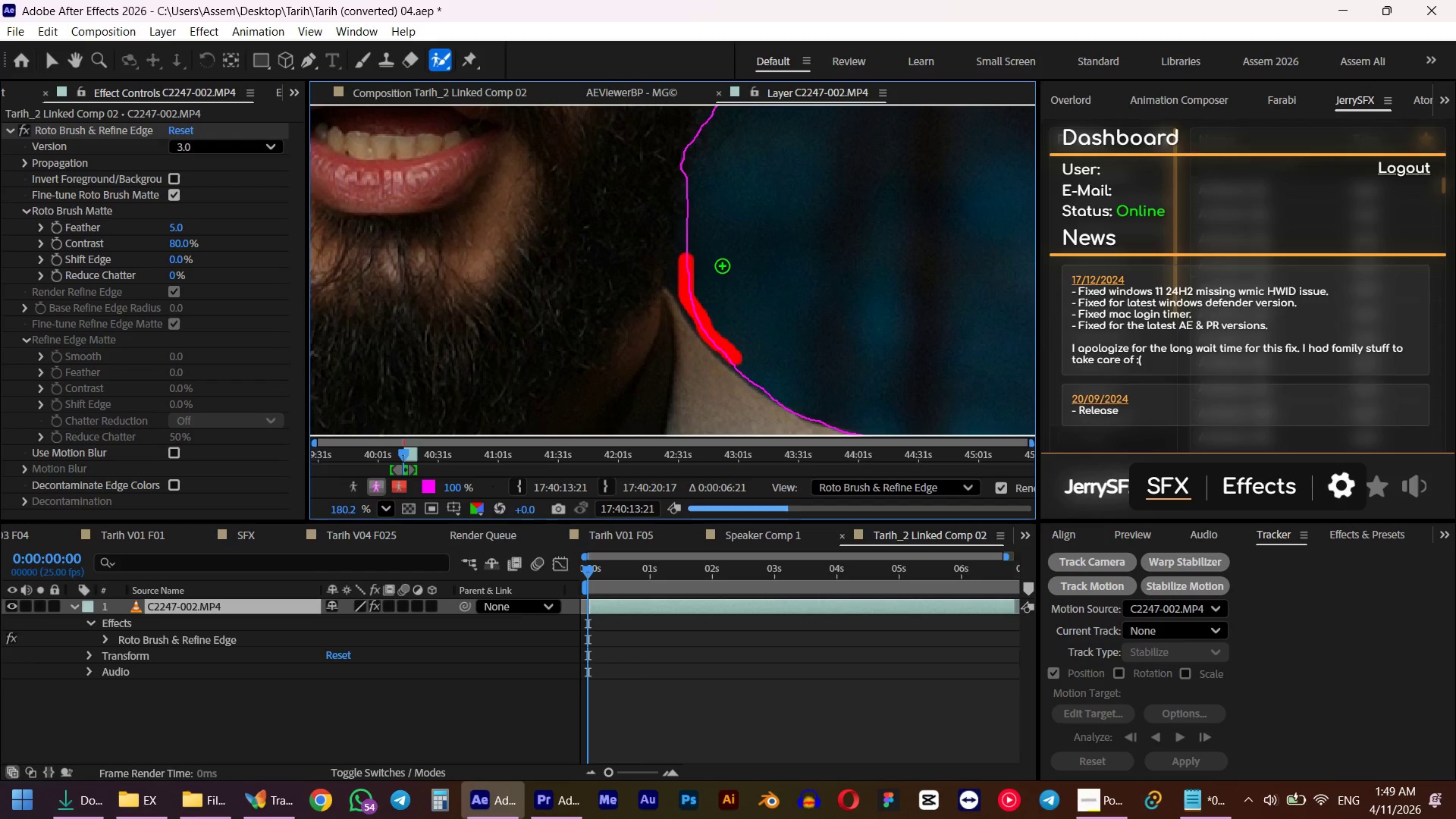 
left_click_drag(start_coordinate=[661, 344], to_coordinate=[684, 146])
 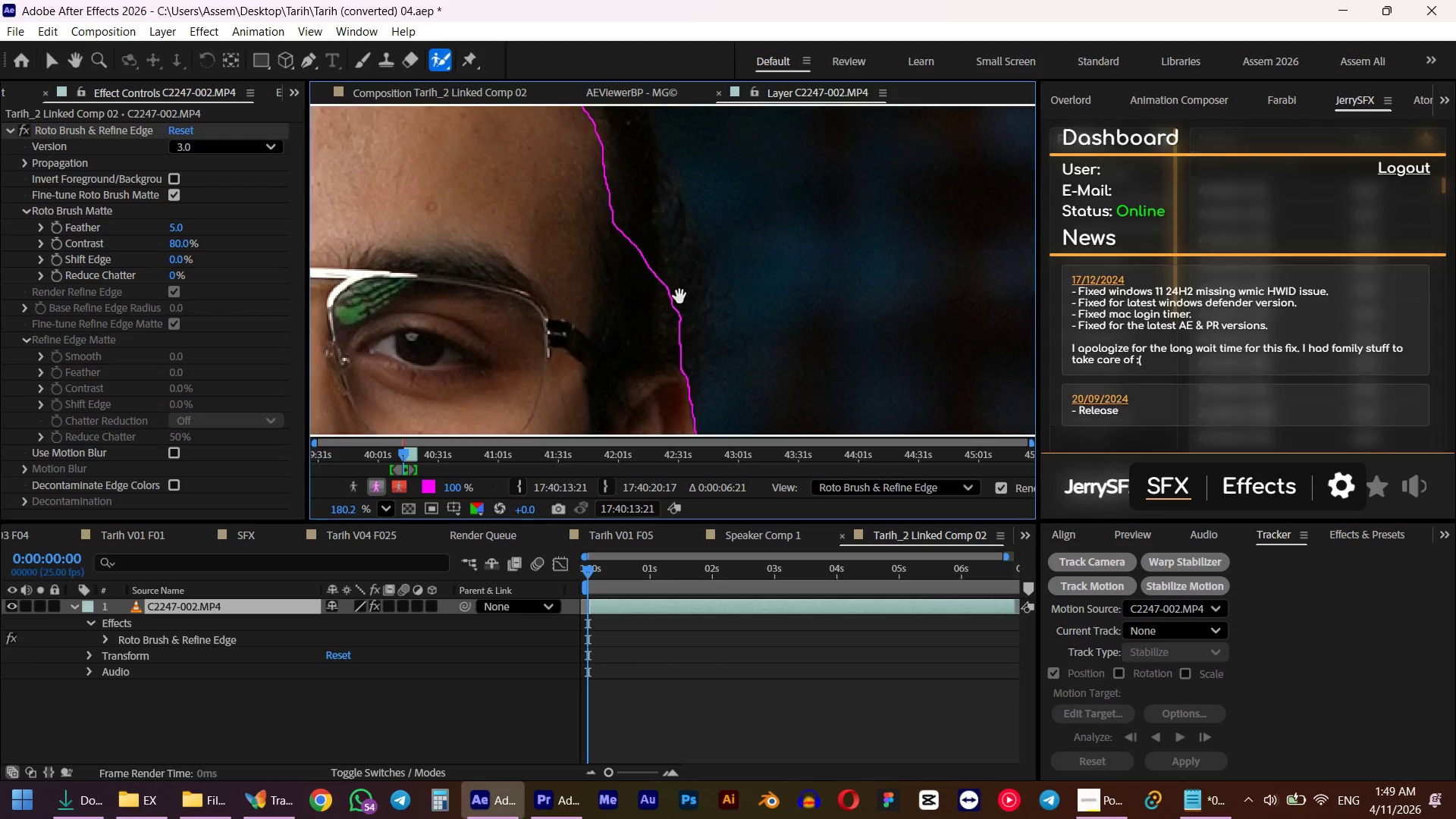 
left_click_drag(start_coordinate=[658, 375], to_coordinate=[631, 148])
 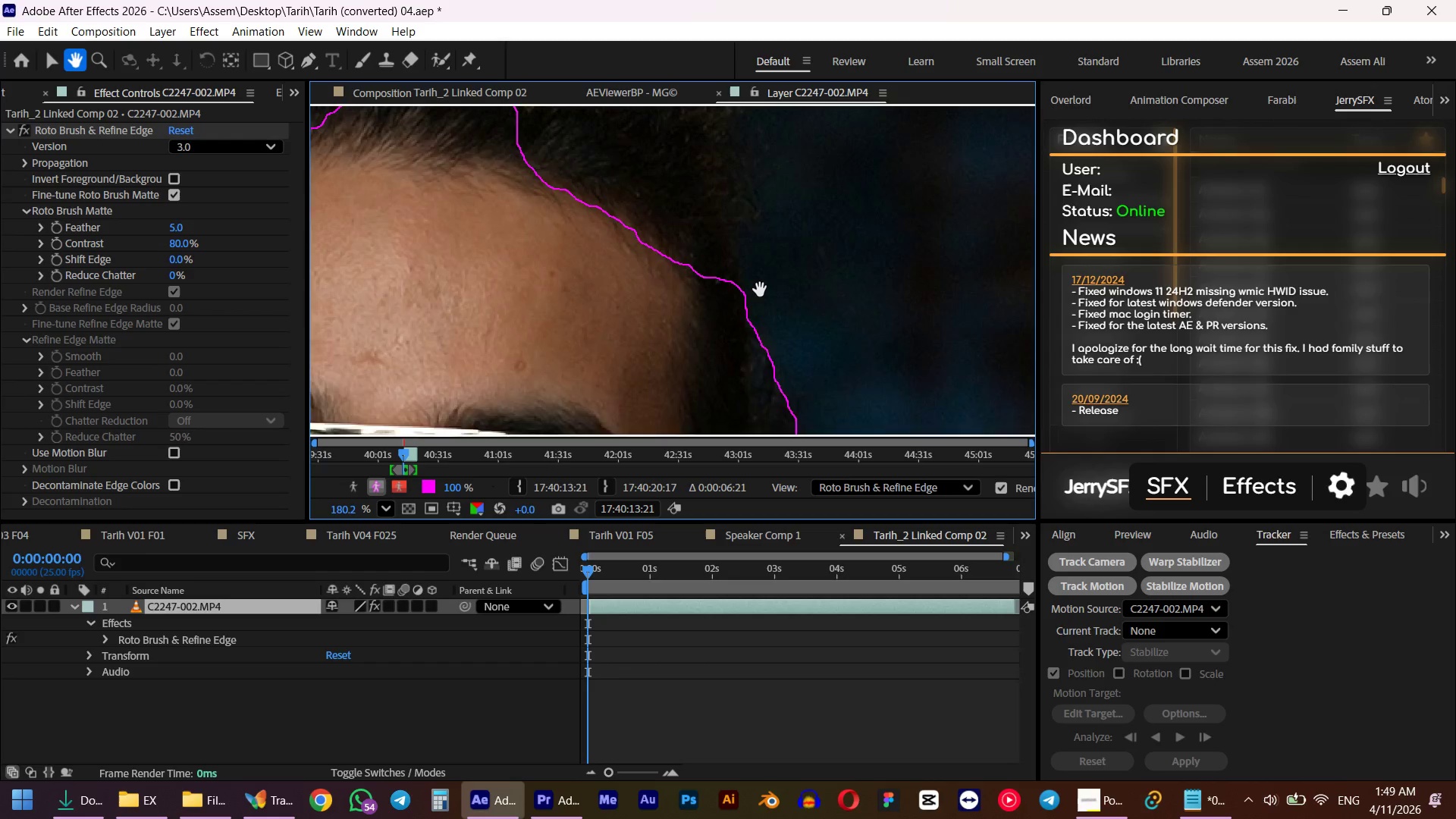 
left_click_drag(start_coordinate=[780, 384], to_coordinate=[483, 127])
 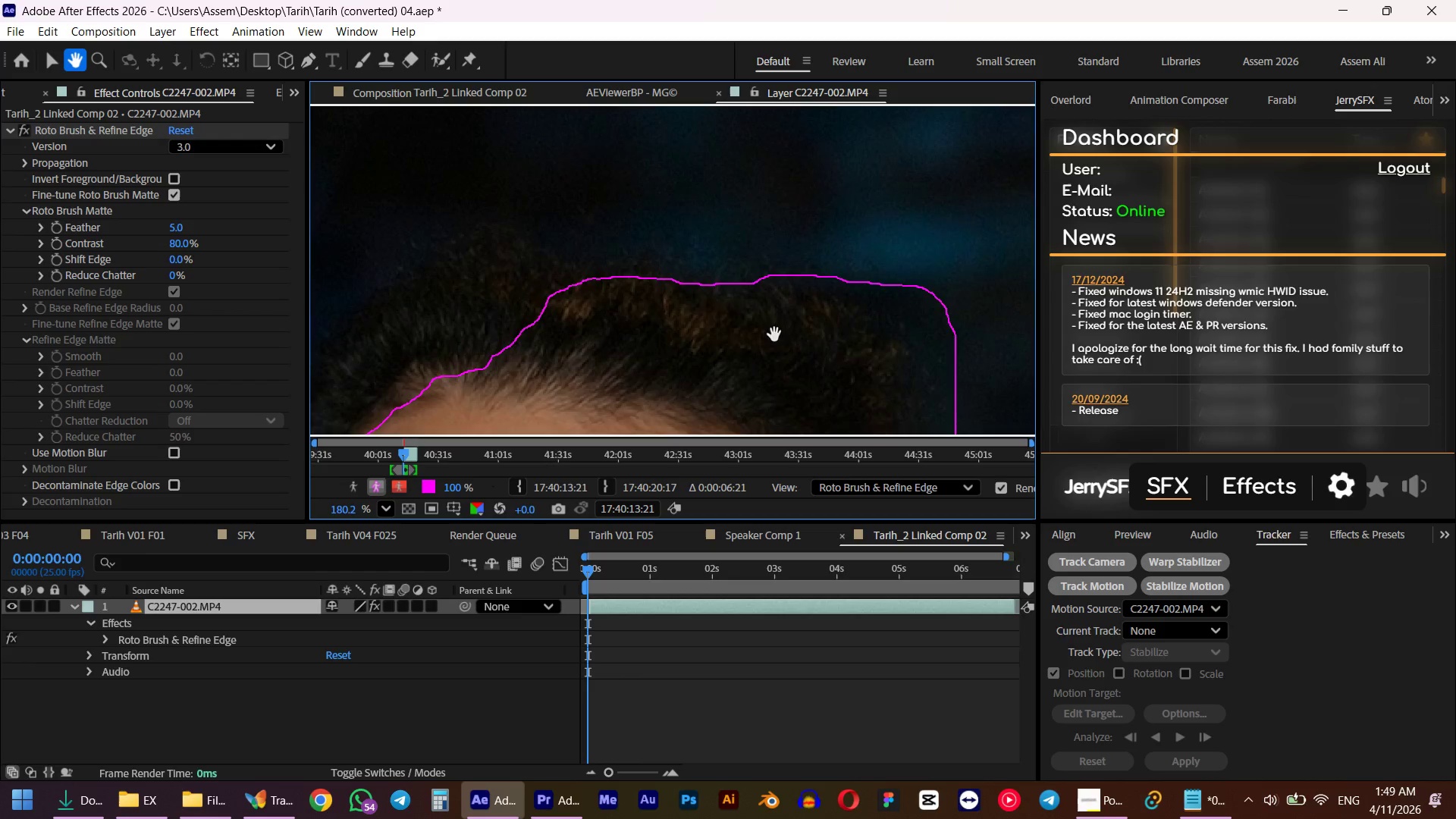 
left_click_drag(start_coordinate=[870, 248], to_coordinate=[423, 392])
 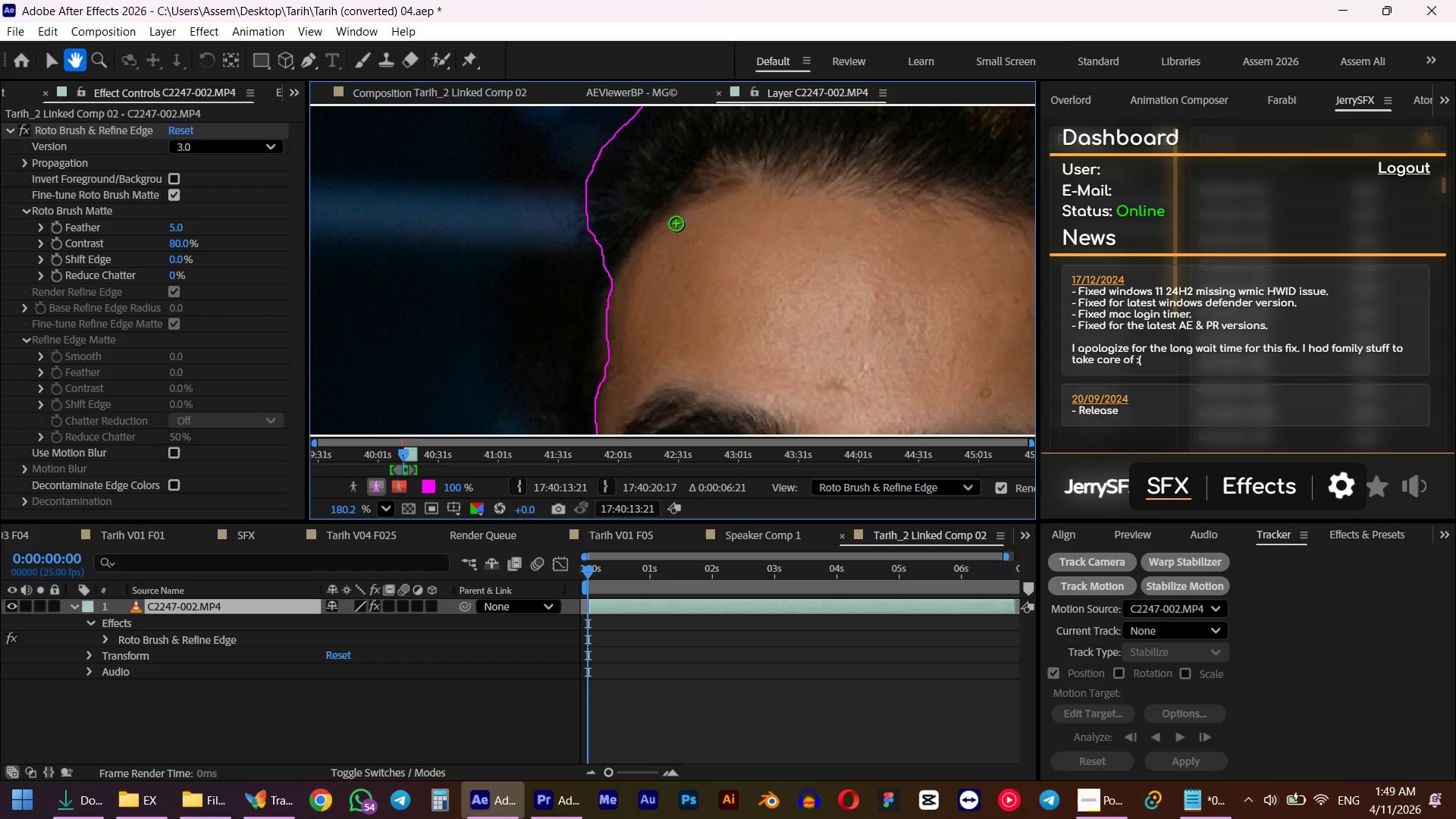 
left_click_drag(start_coordinate=[665, 189], to_coordinate=[612, 432])
 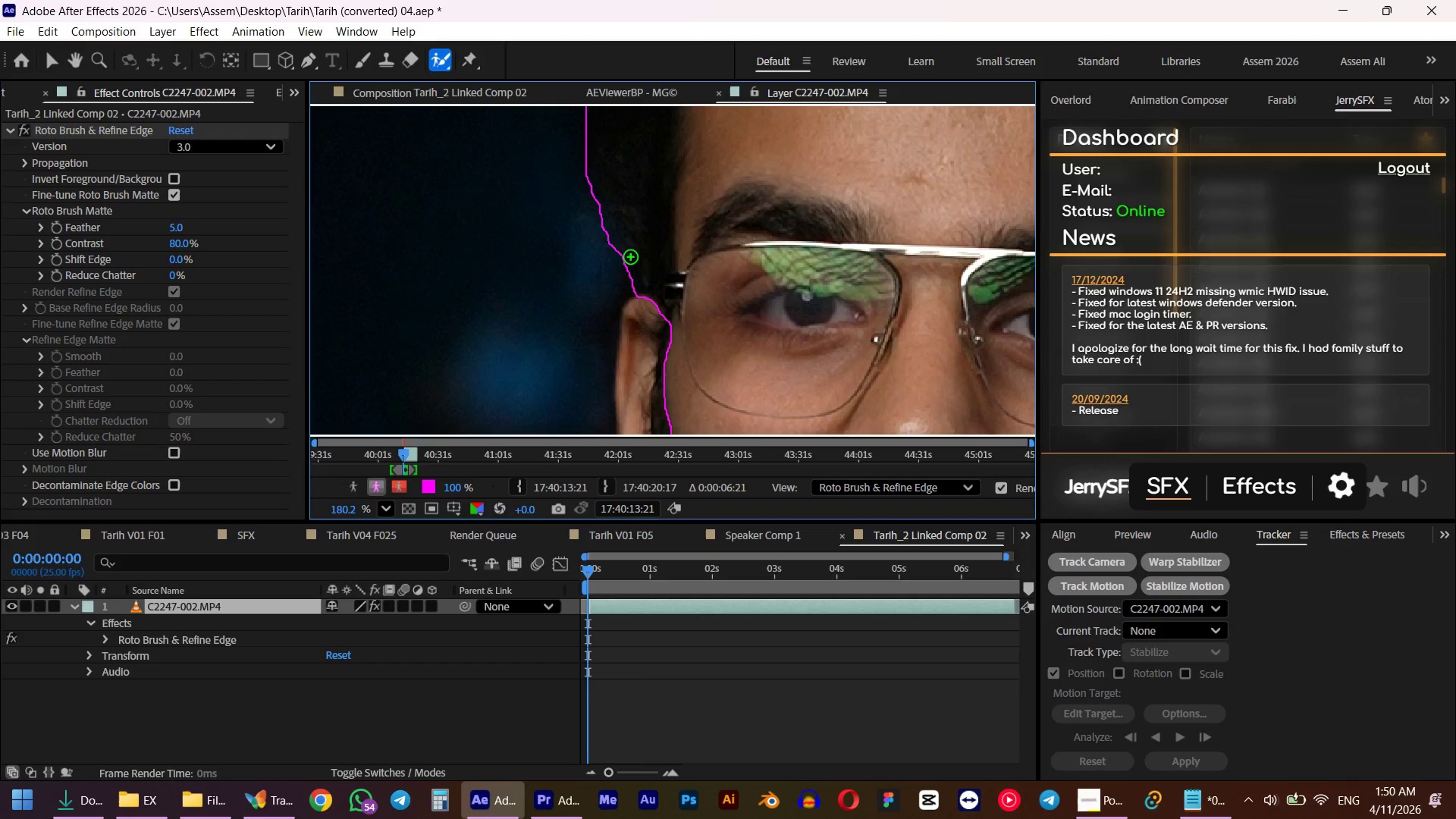 
wait(5.02)
 